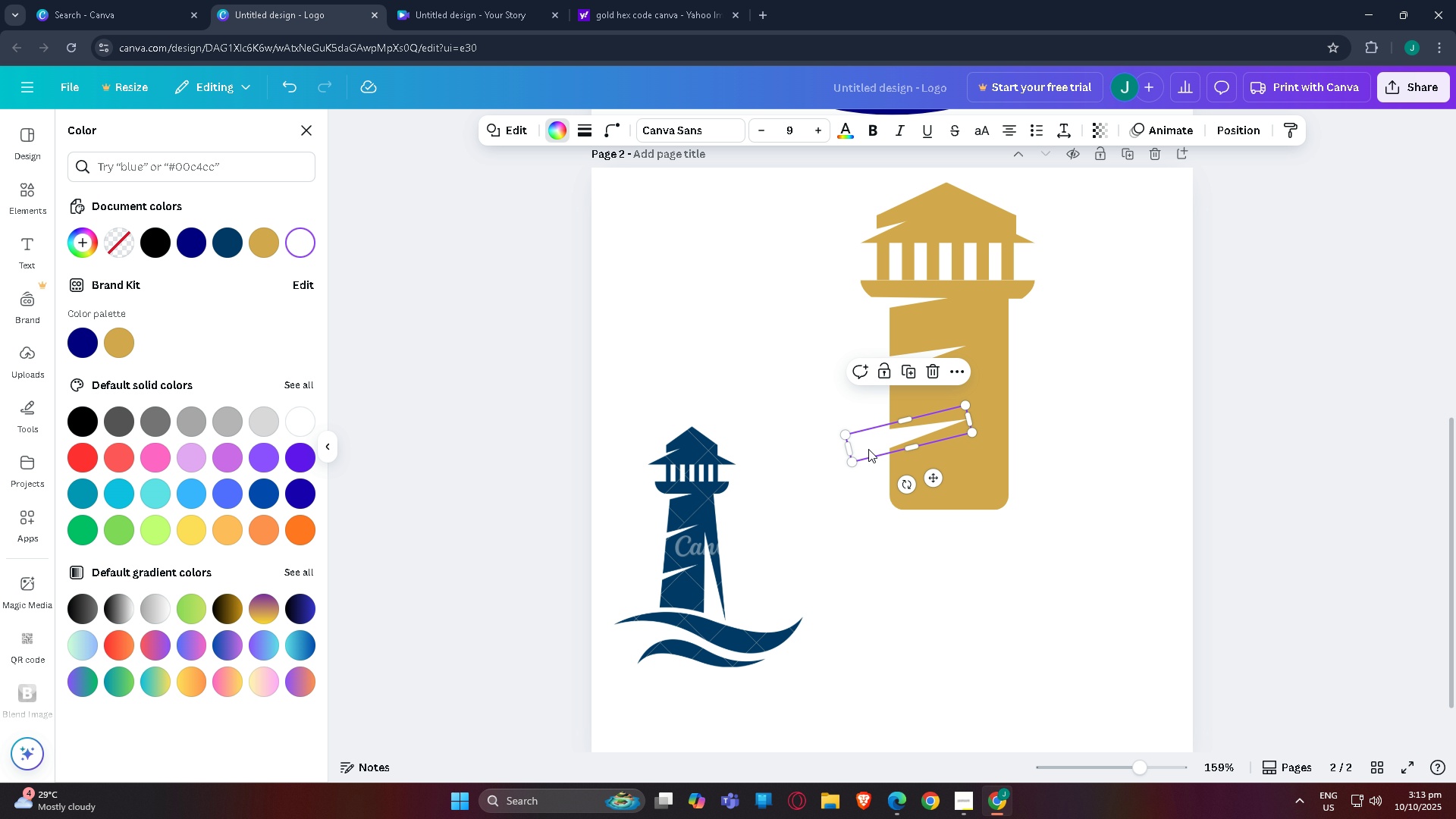 
key(Control+C)
 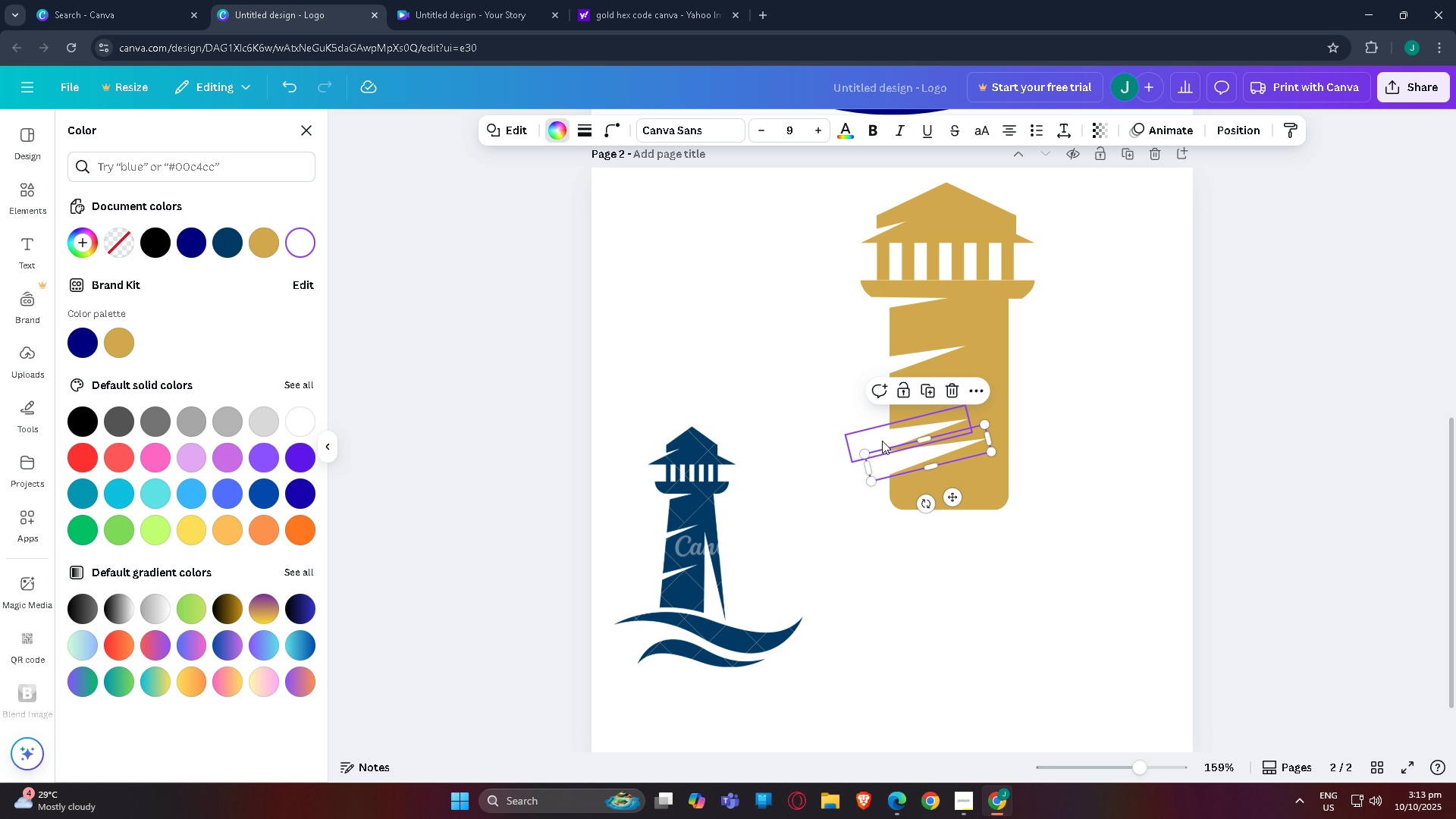 
key(Control+V)
 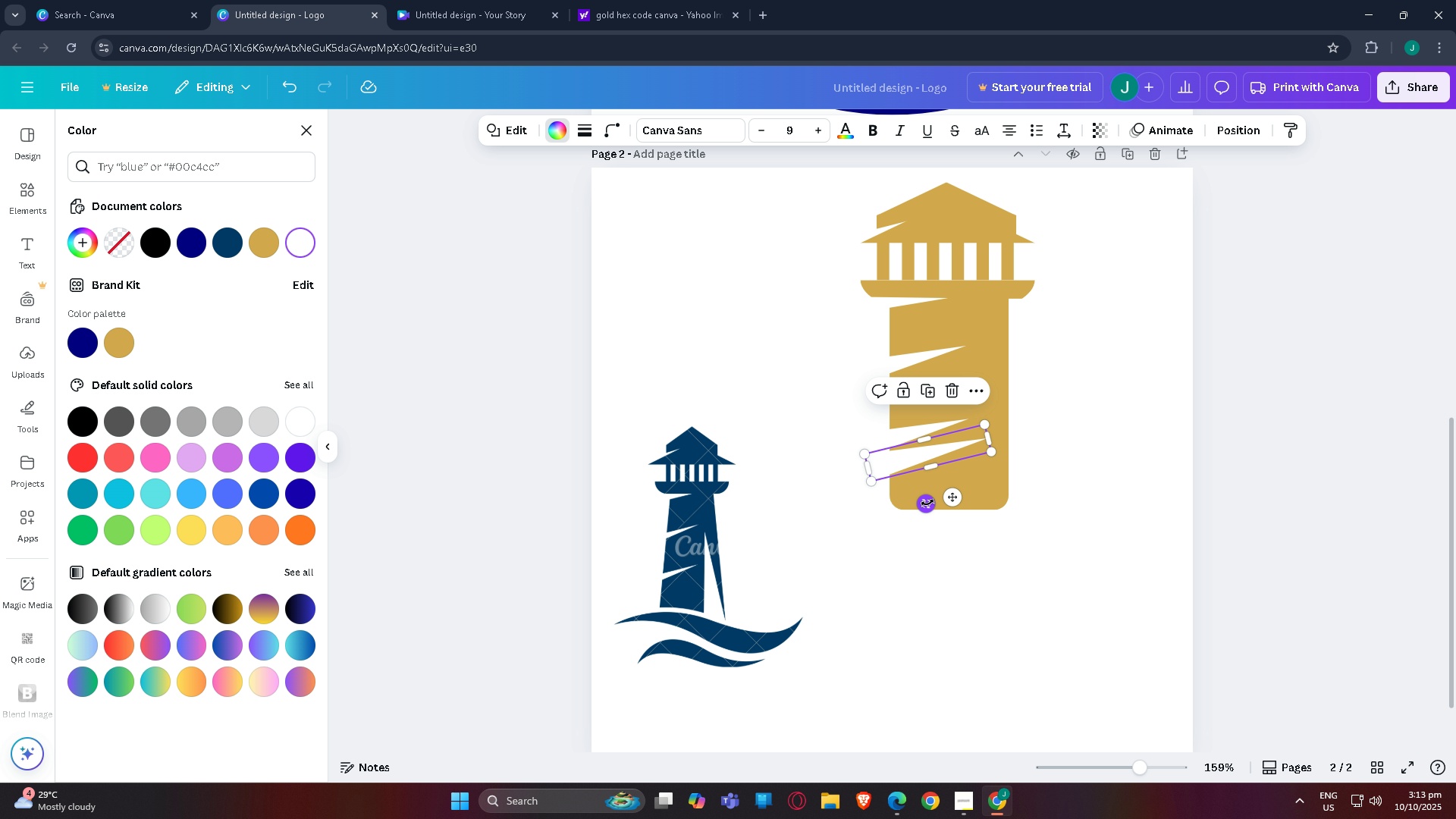 
left_click_drag(start_coordinate=[927, 504], to_coordinate=[1073, 455])
 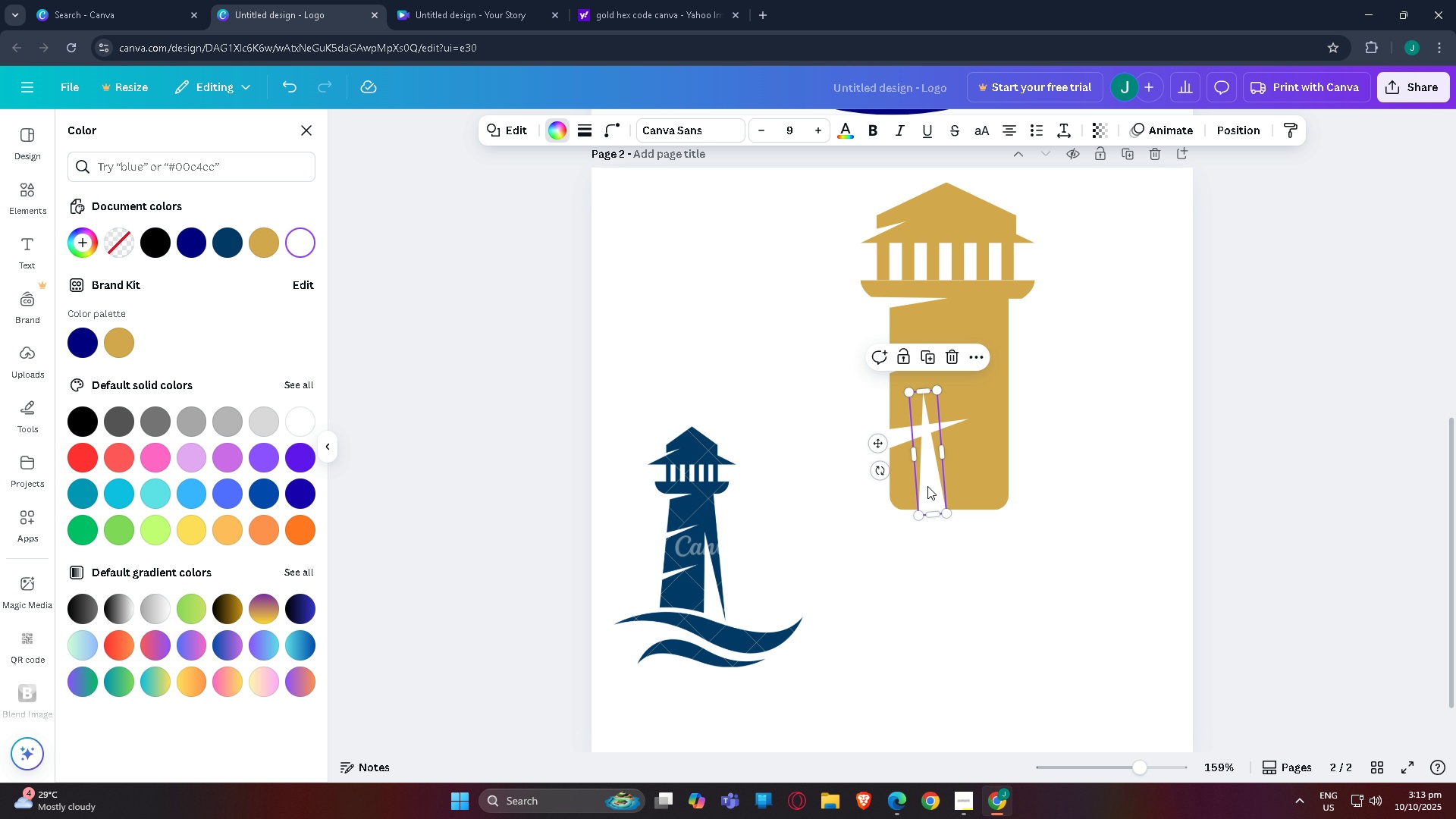 
left_click_drag(start_coordinate=[926, 486], to_coordinate=[983, 478])
 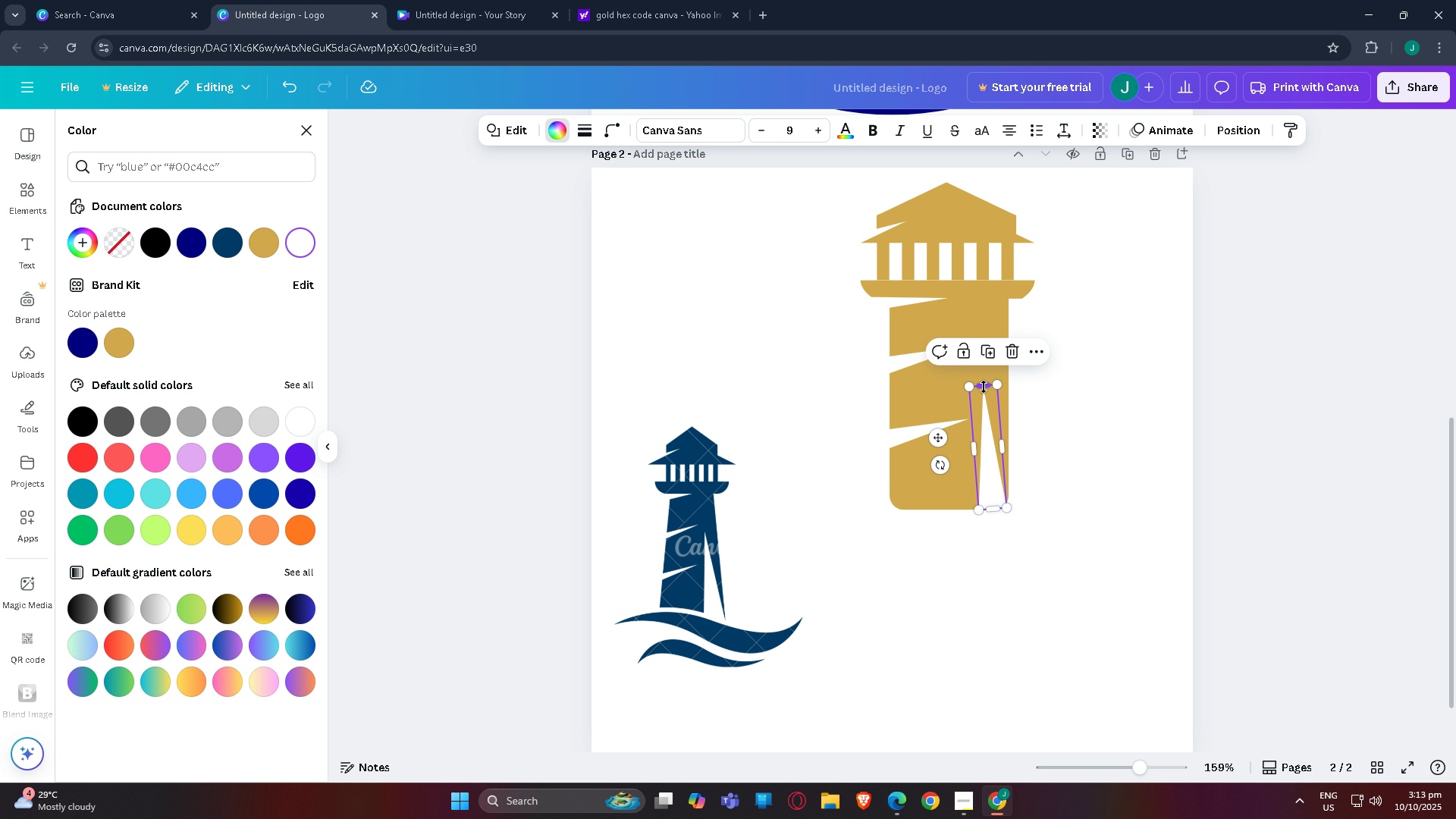 
left_click_drag(start_coordinate=[984, 387], to_coordinate=[981, 352])
 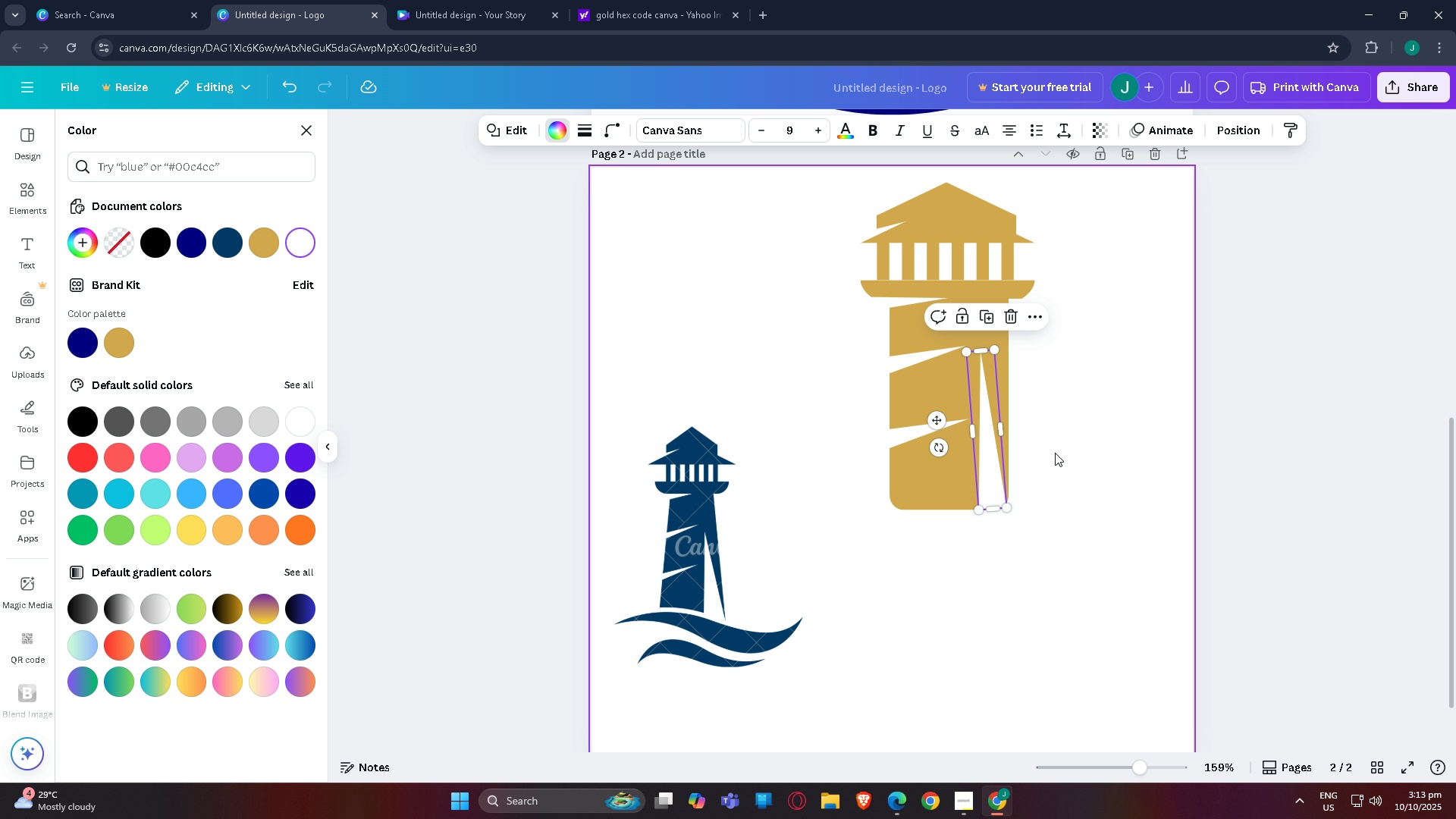 
left_click([1153, 431])
 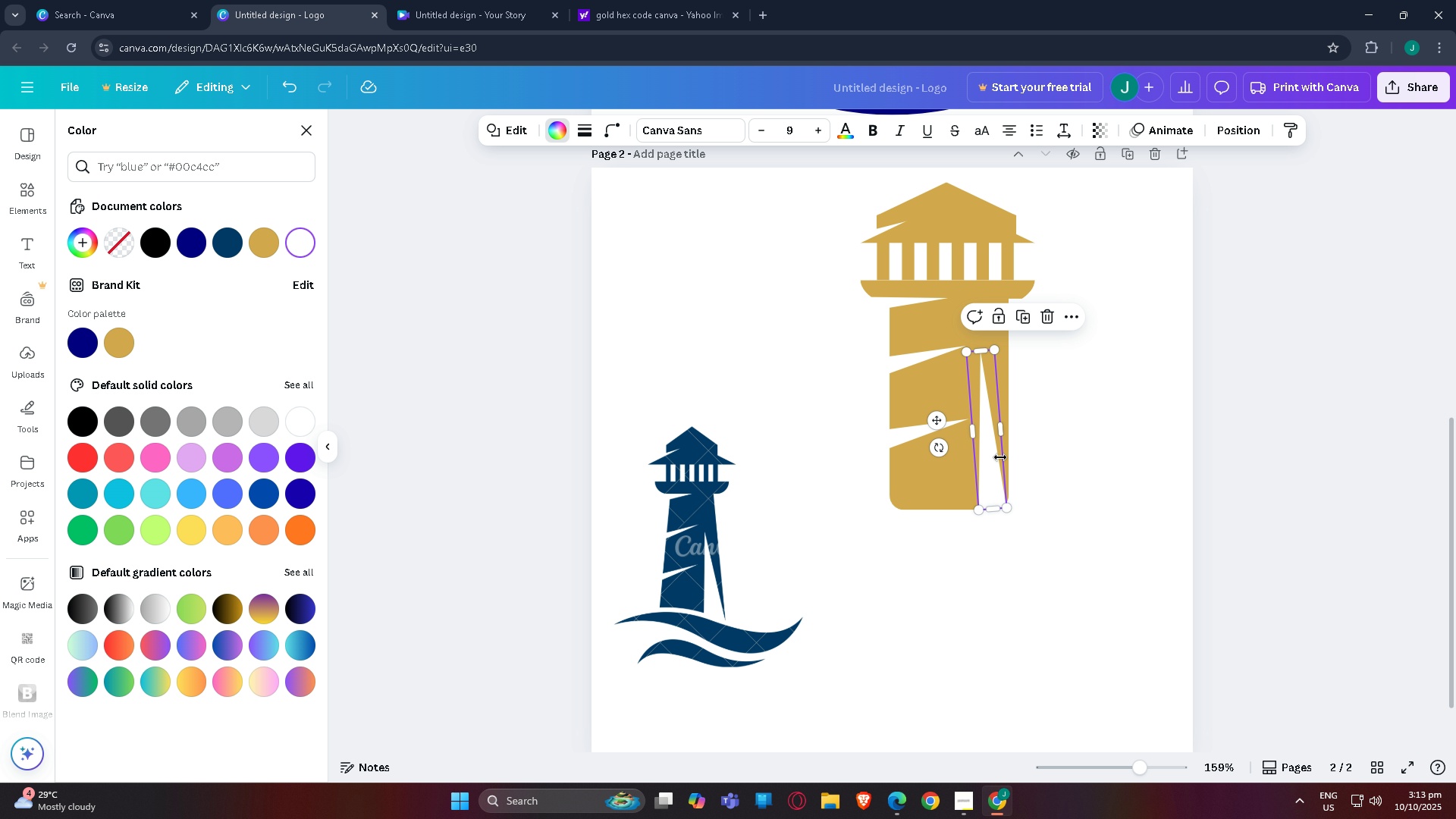 
left_click([1000, 457])
 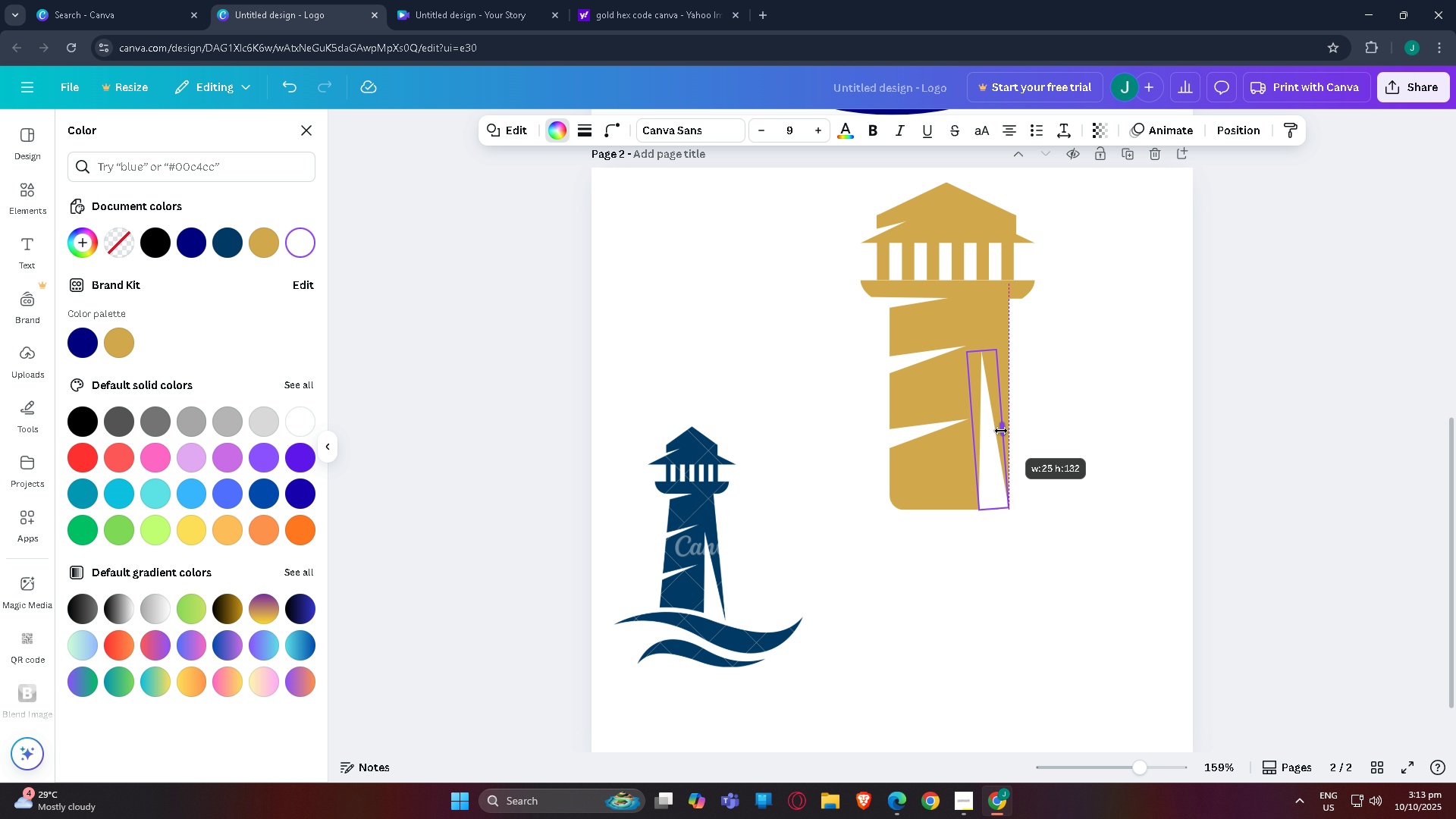 
left_click([1059, 432])
 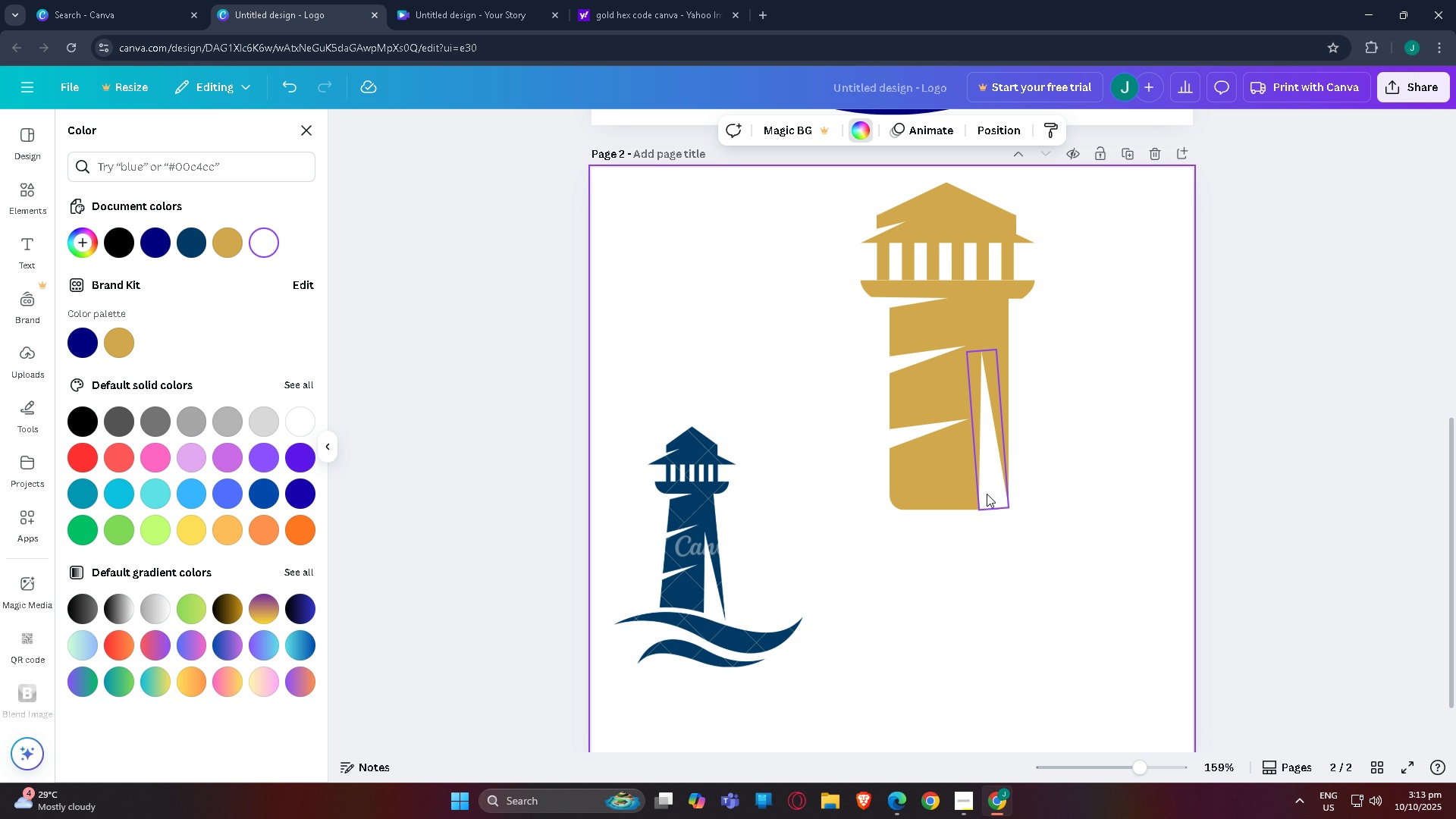 
left_click([985, 494])
 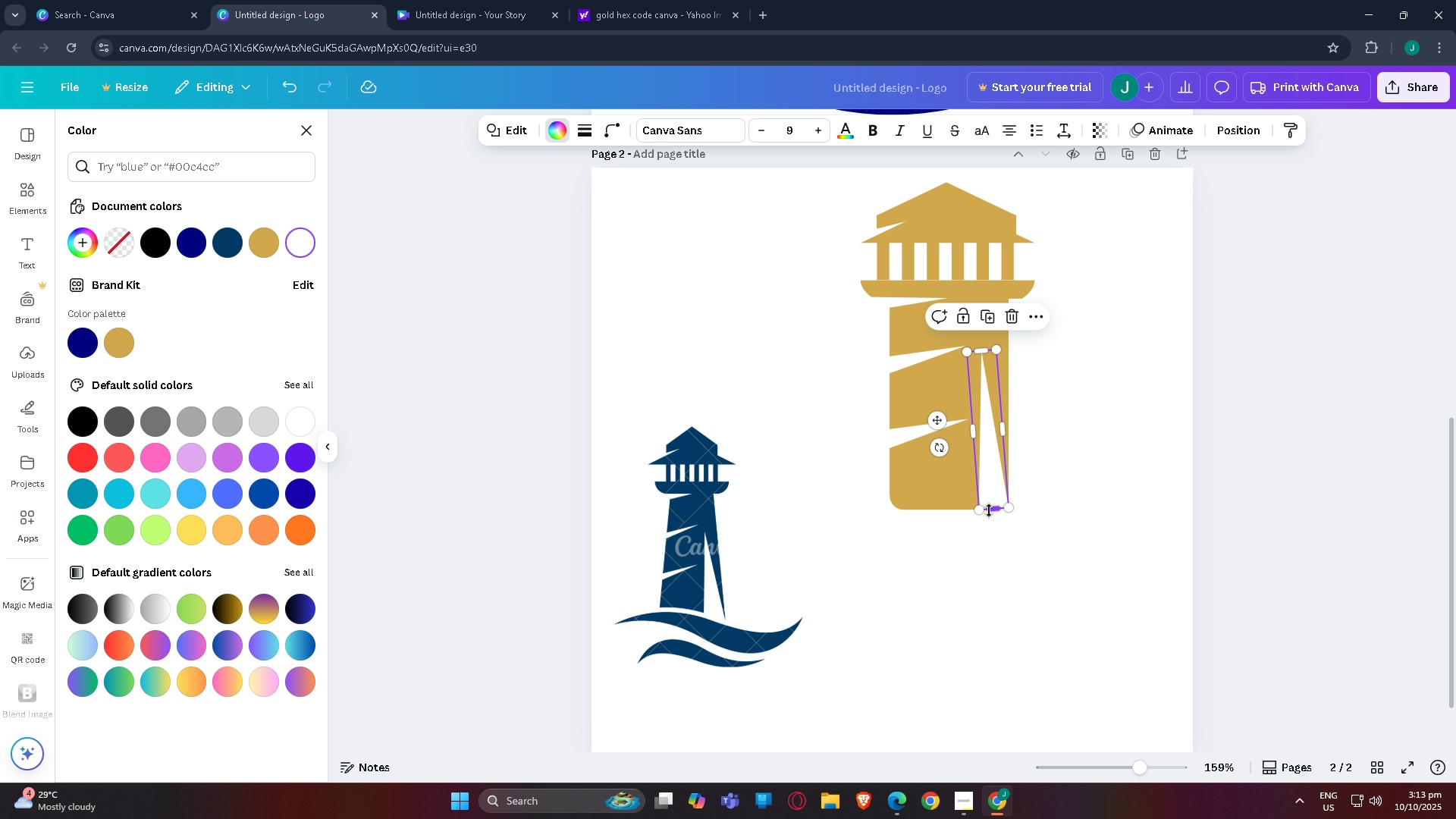 
left_click_drag(start_coordinate=[989, 510], to_coordinate=[990, 517])
 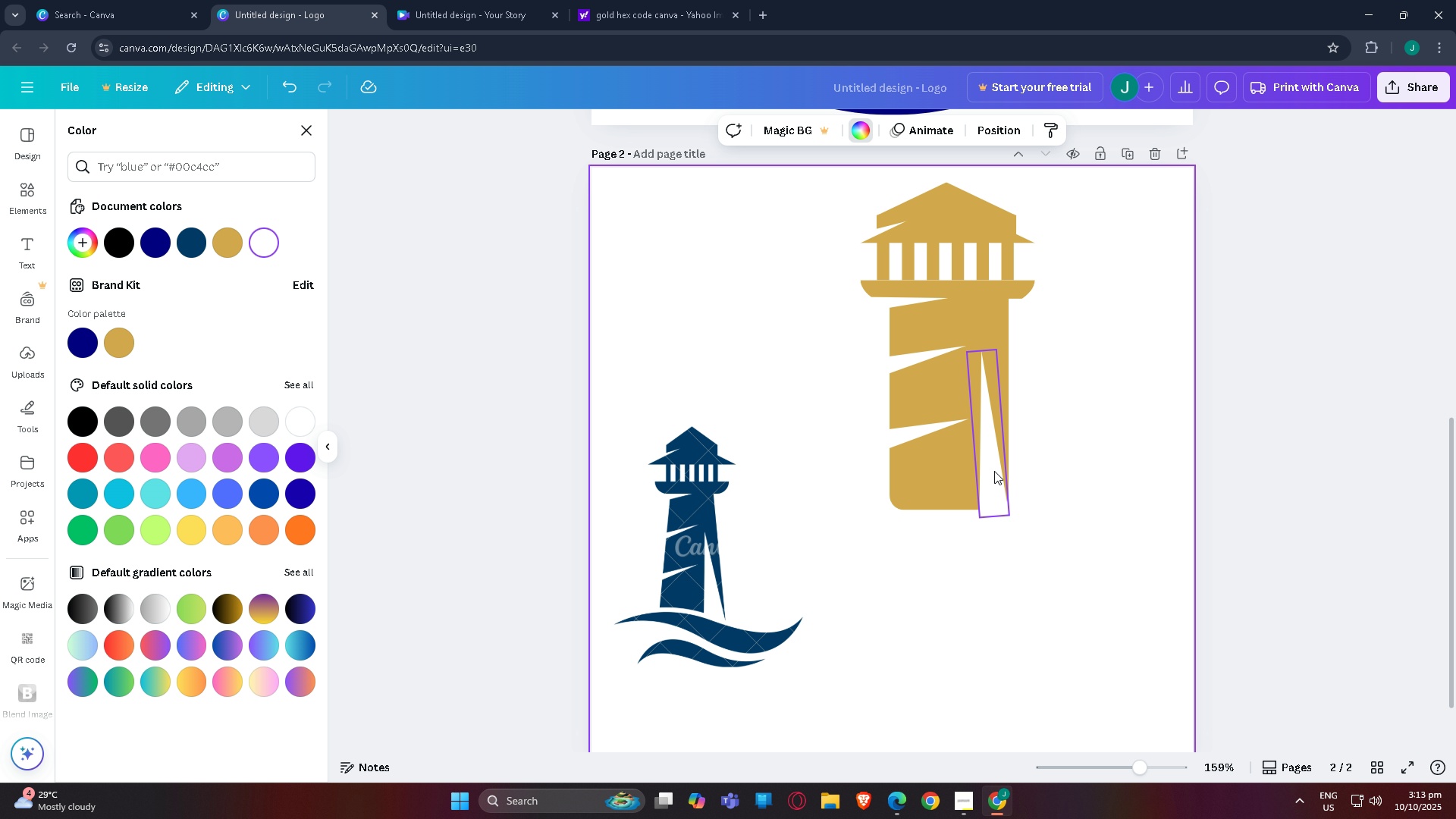 
left_click([989, 479])
 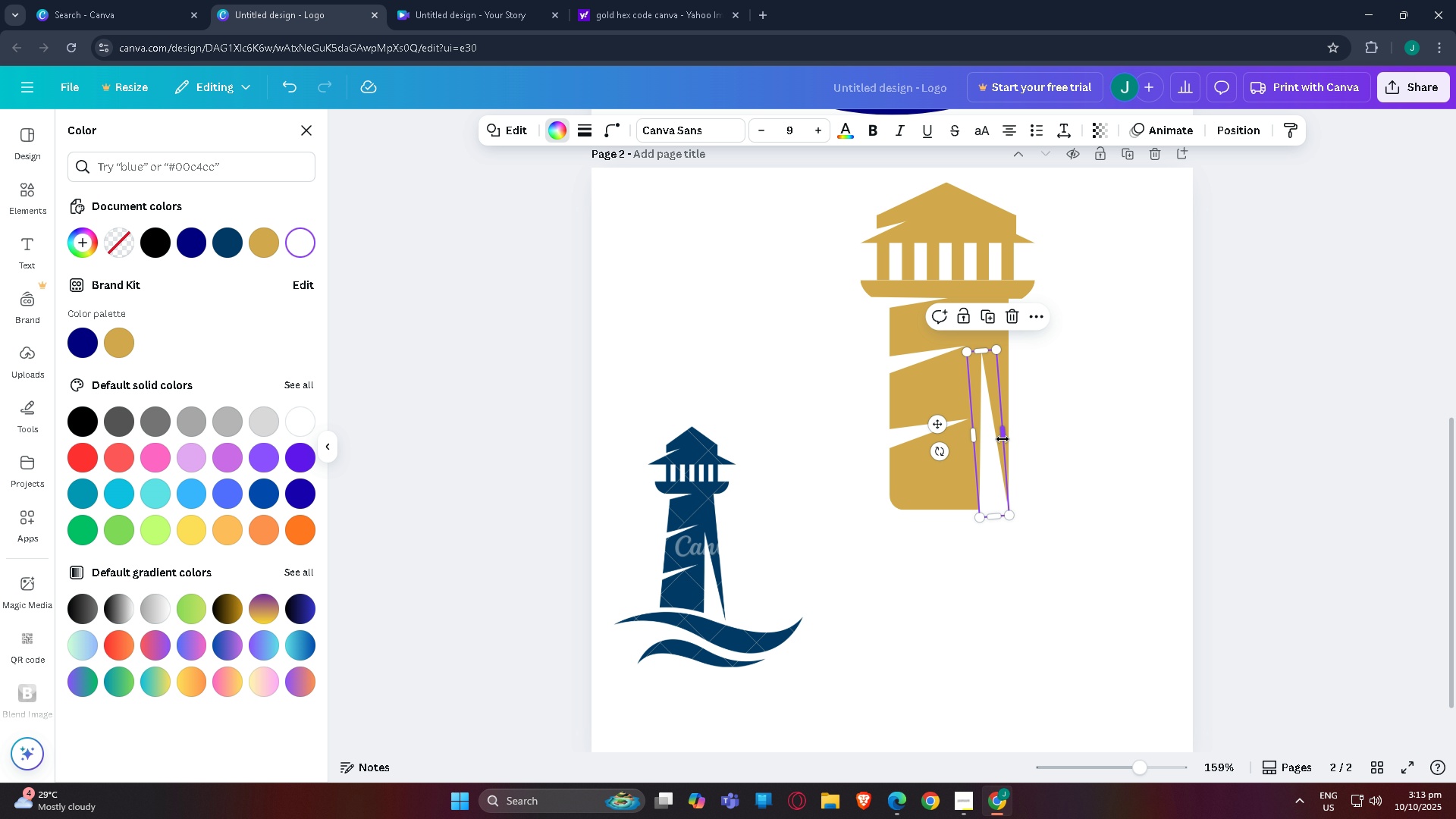 
left_click_drag(start_coordinate=[1003, 438], to_coordinate=[1006, 438])
 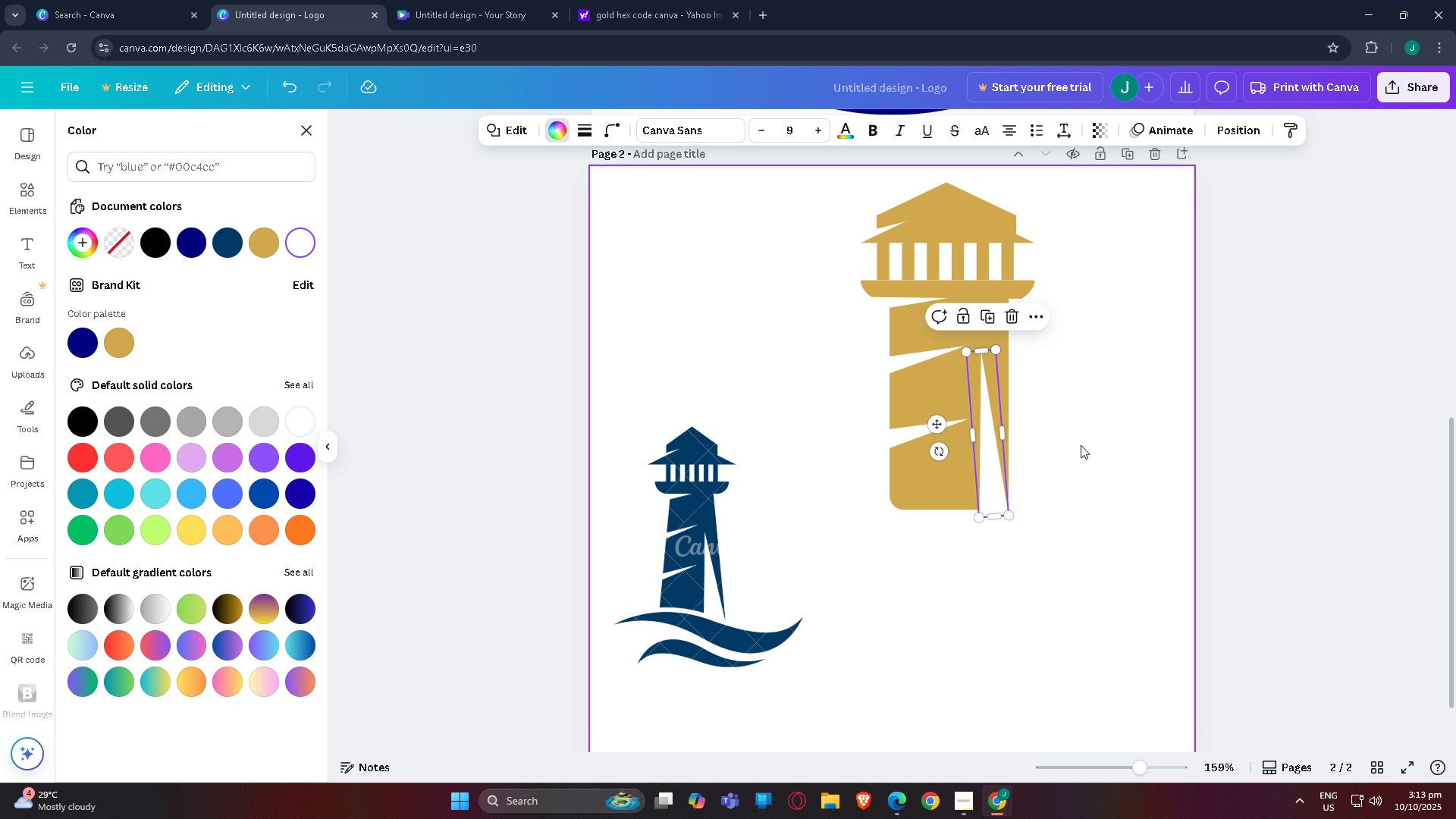 
left_click([1081, 445])
 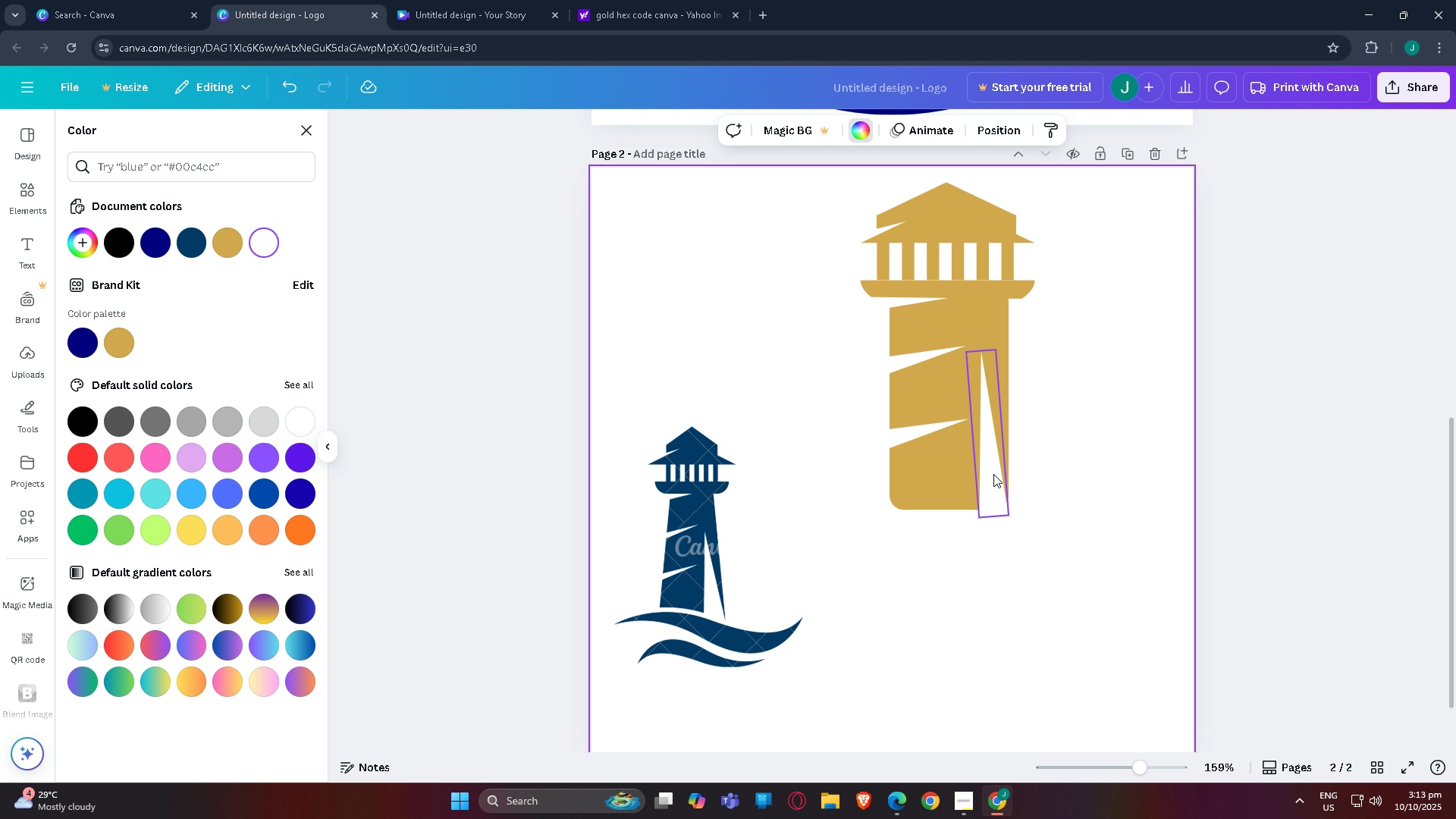 
left_click([993, 474])
 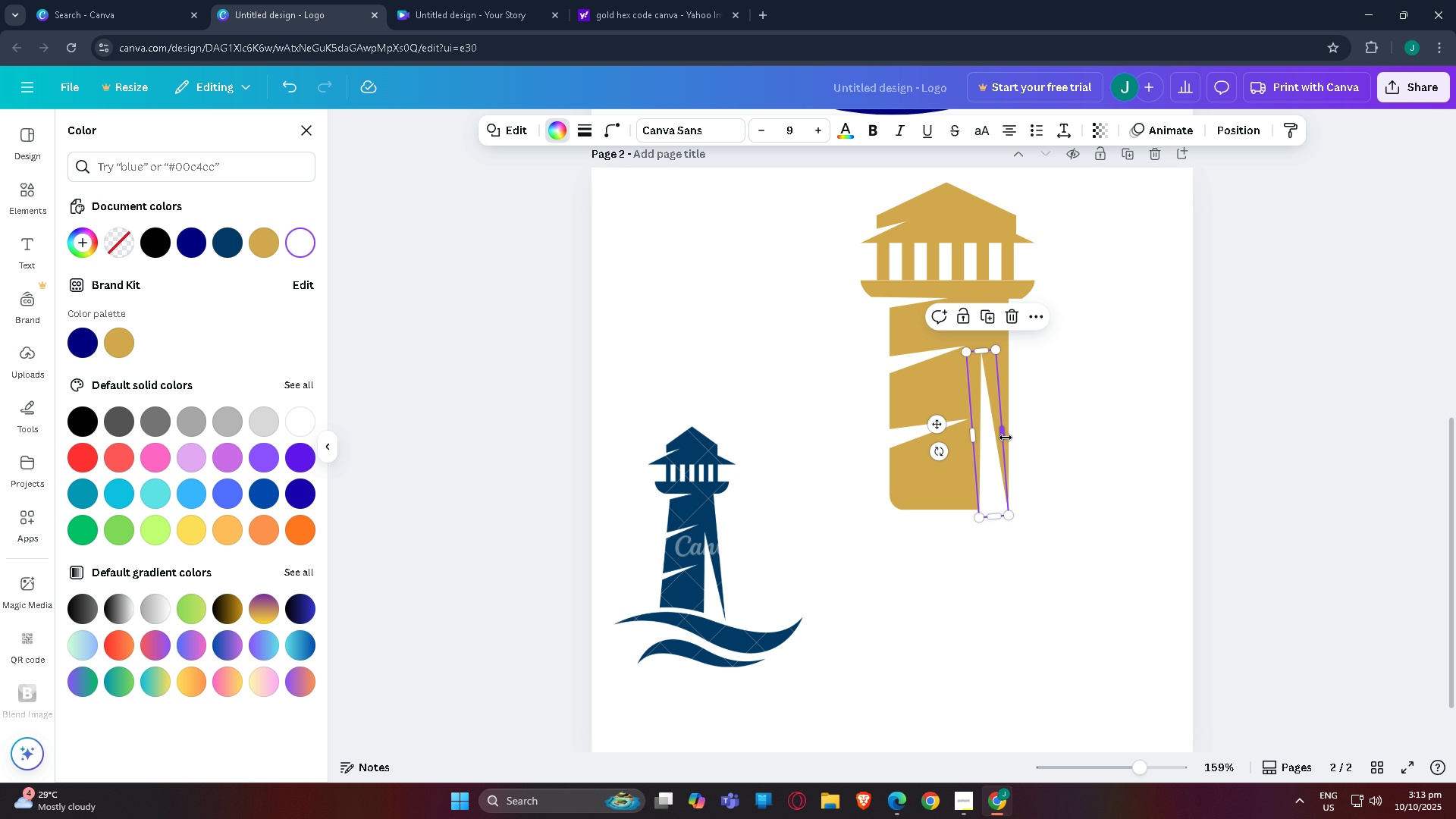 
left_click_drag(start_coordinate=[1006, 438], to_coordinate=[1009, 437])
 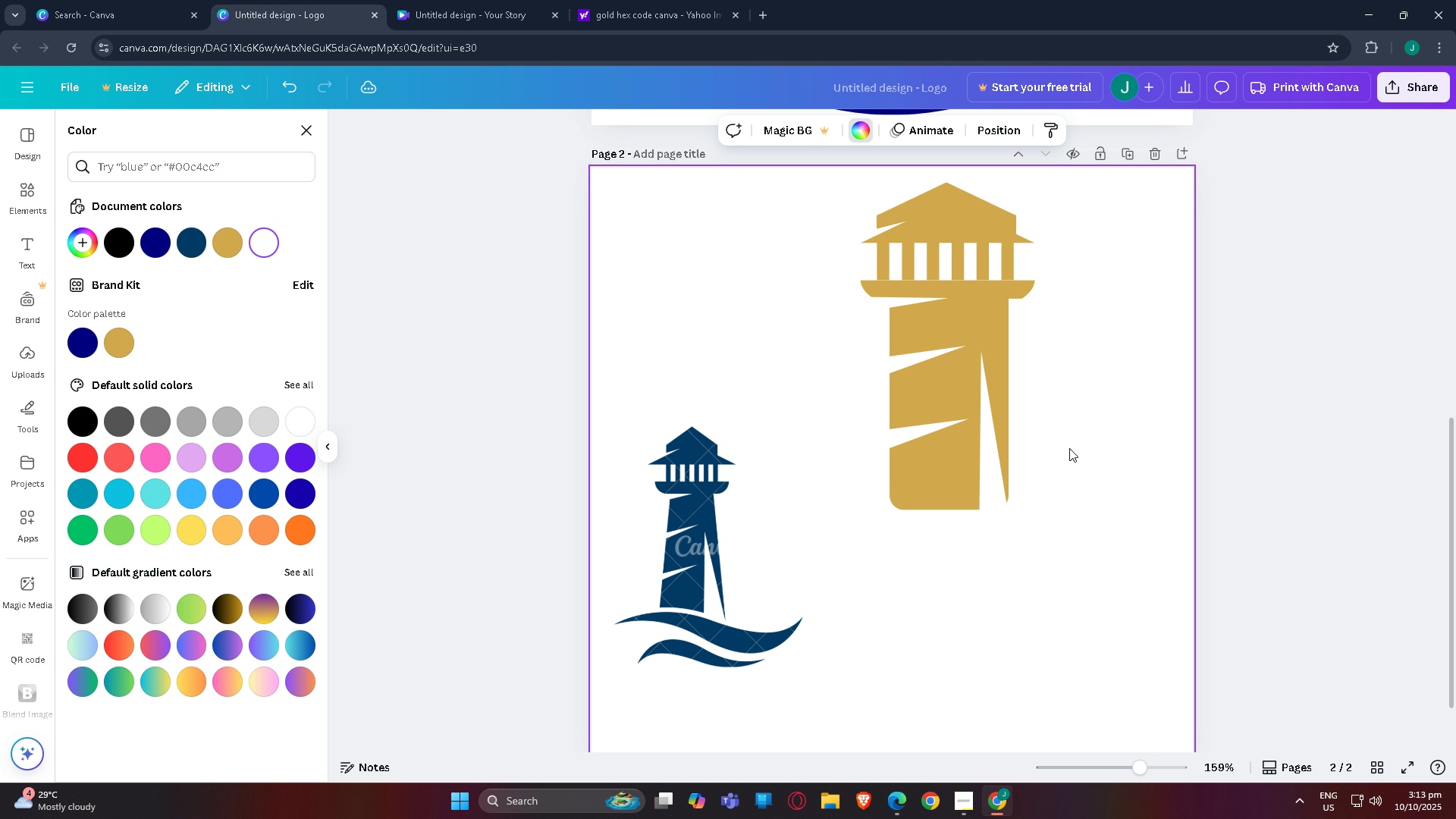 
left_click([1069, 448])
 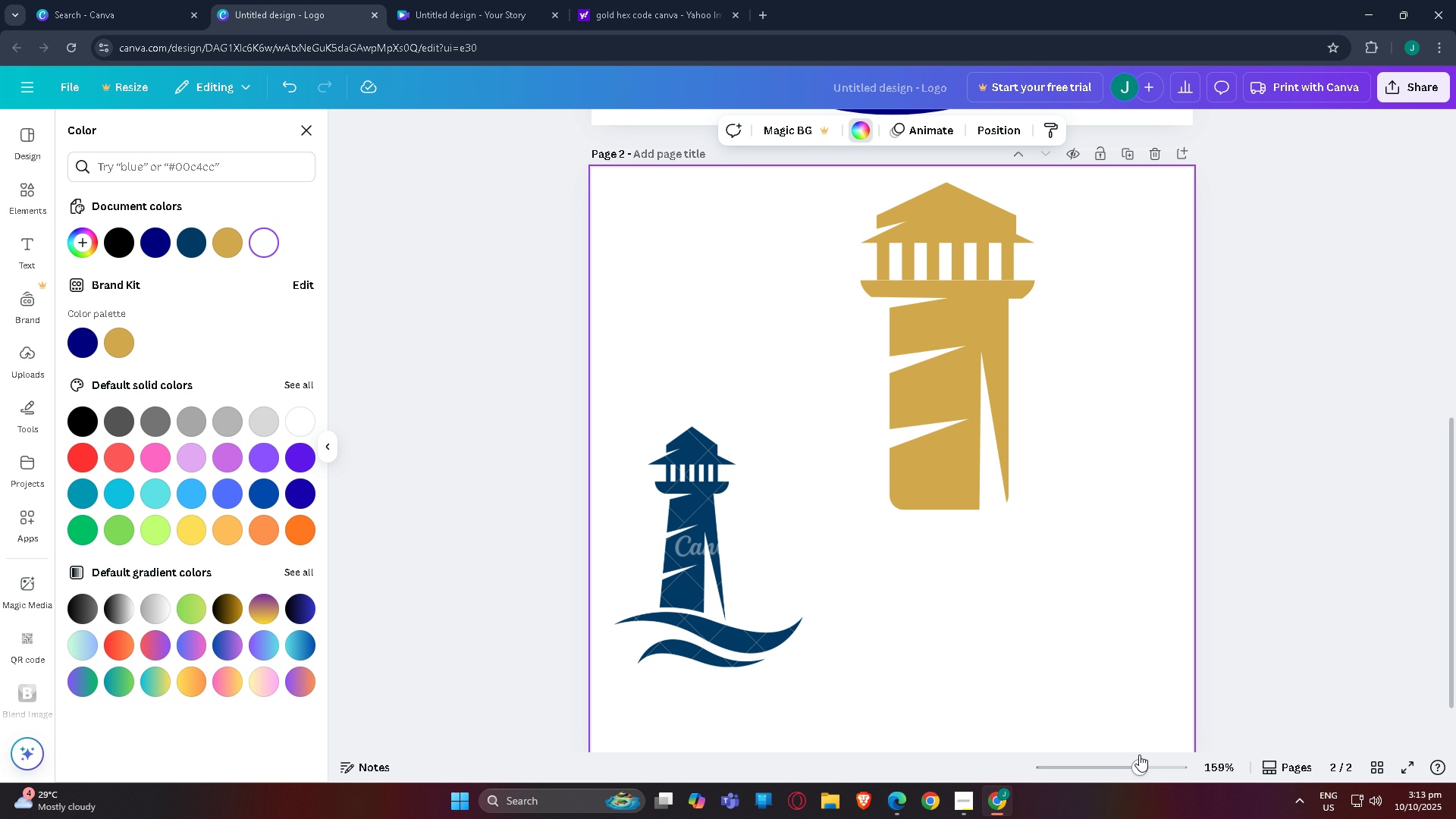 
left_click_drag(start_coordinate=[1153, 764], to_coordinate=[1200, 755])
 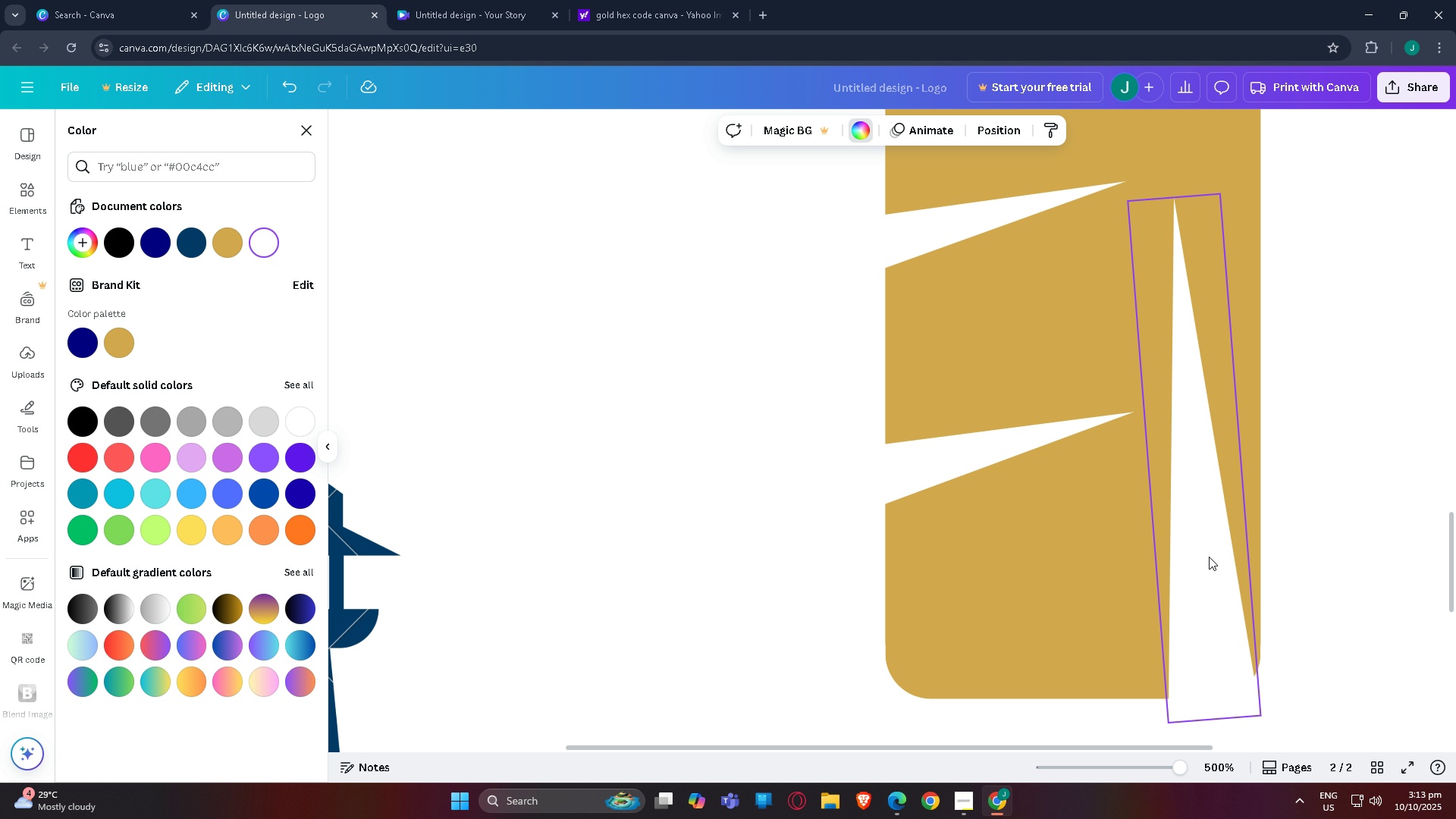 
left_click([1209, 557])
 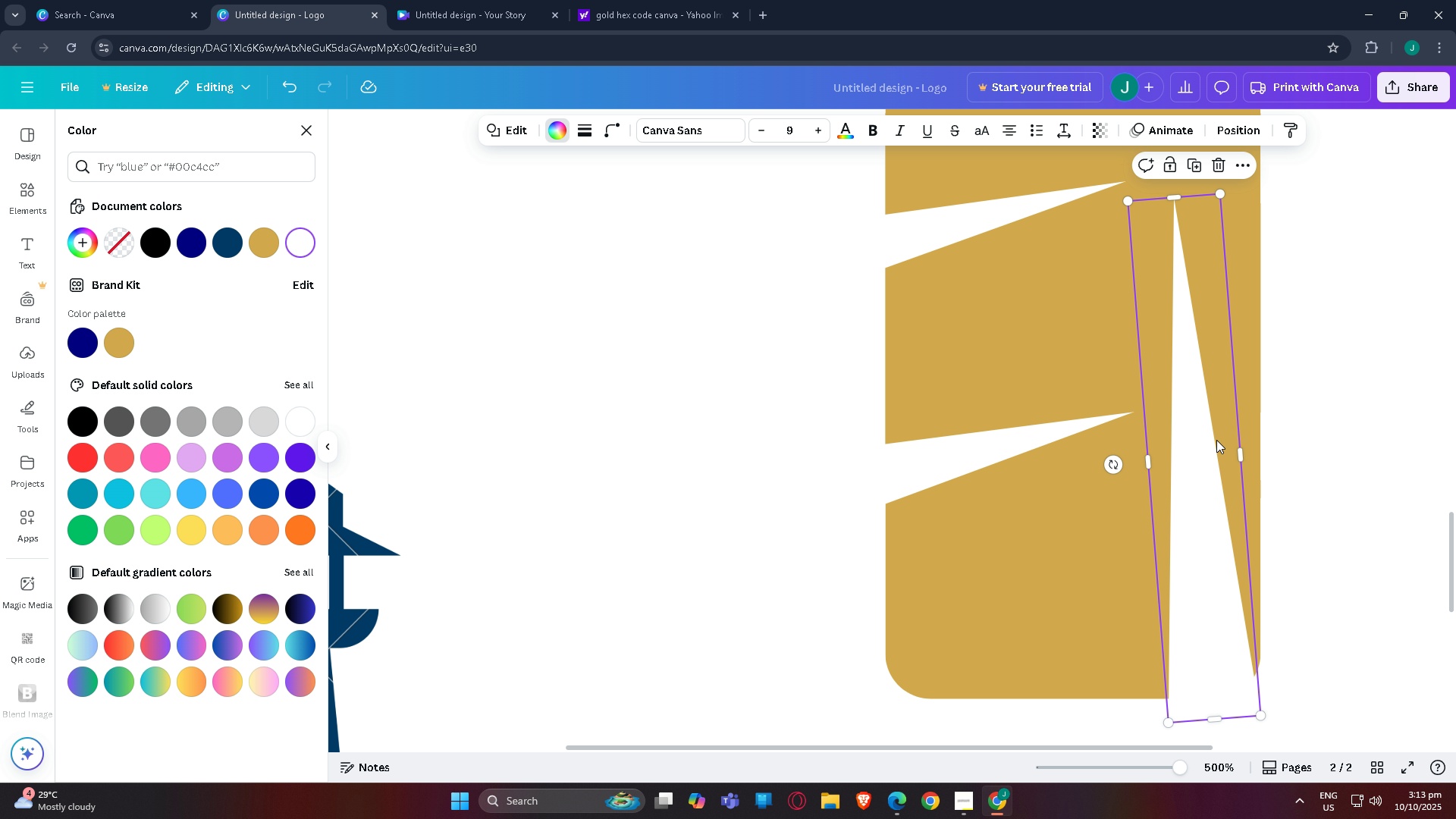 
left_click_drag(start_coordinate=[1243, 457], to_coordinate=[1234, 460])
 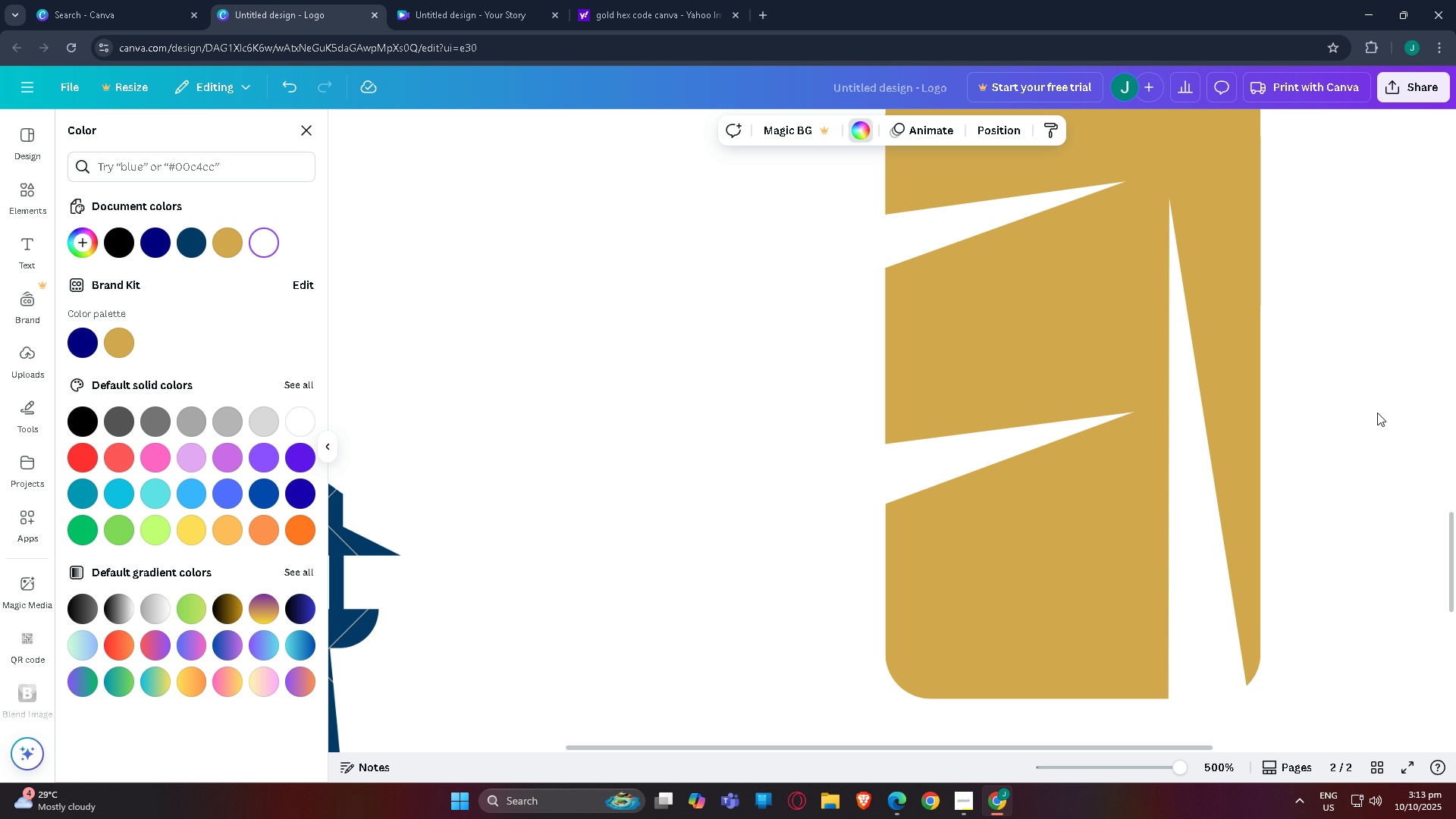 
left_click([1377, 413])
 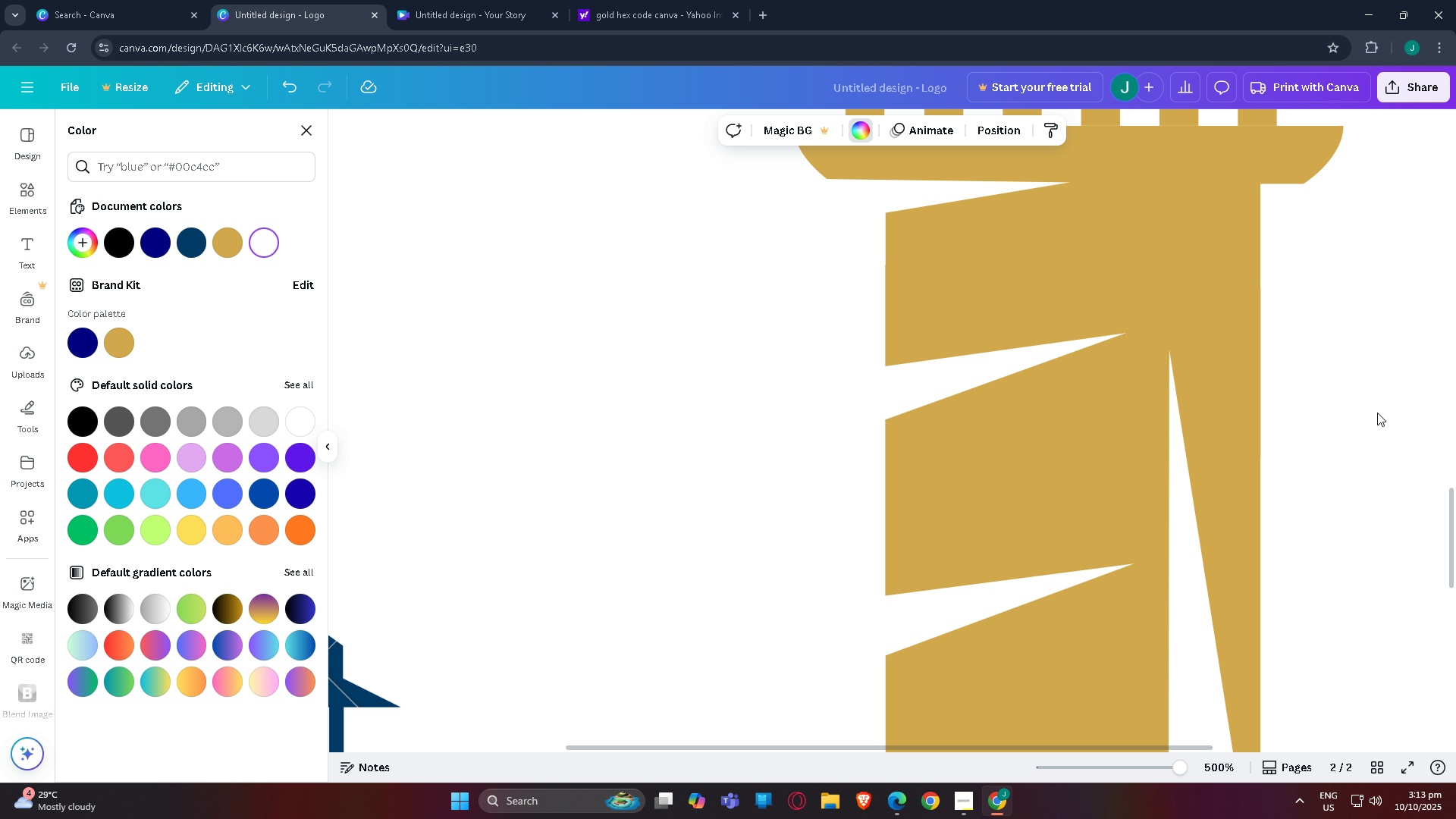 
scroll: coordinate [1377, 413], scroll_direction: up, amount: 3.0
 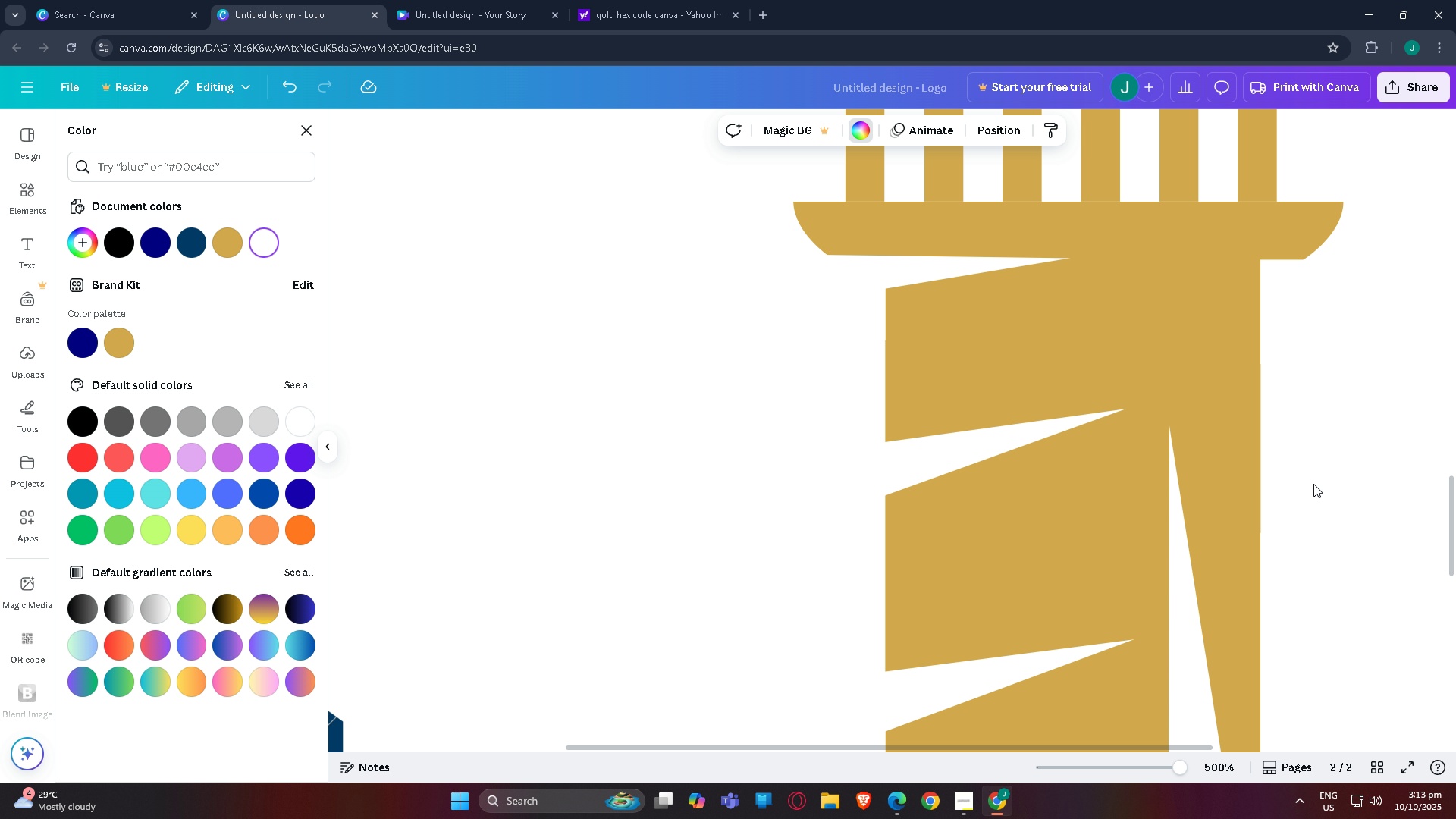 
scroll: coordinate [1330, 532], scroll_direction: down, amount: 5.0
 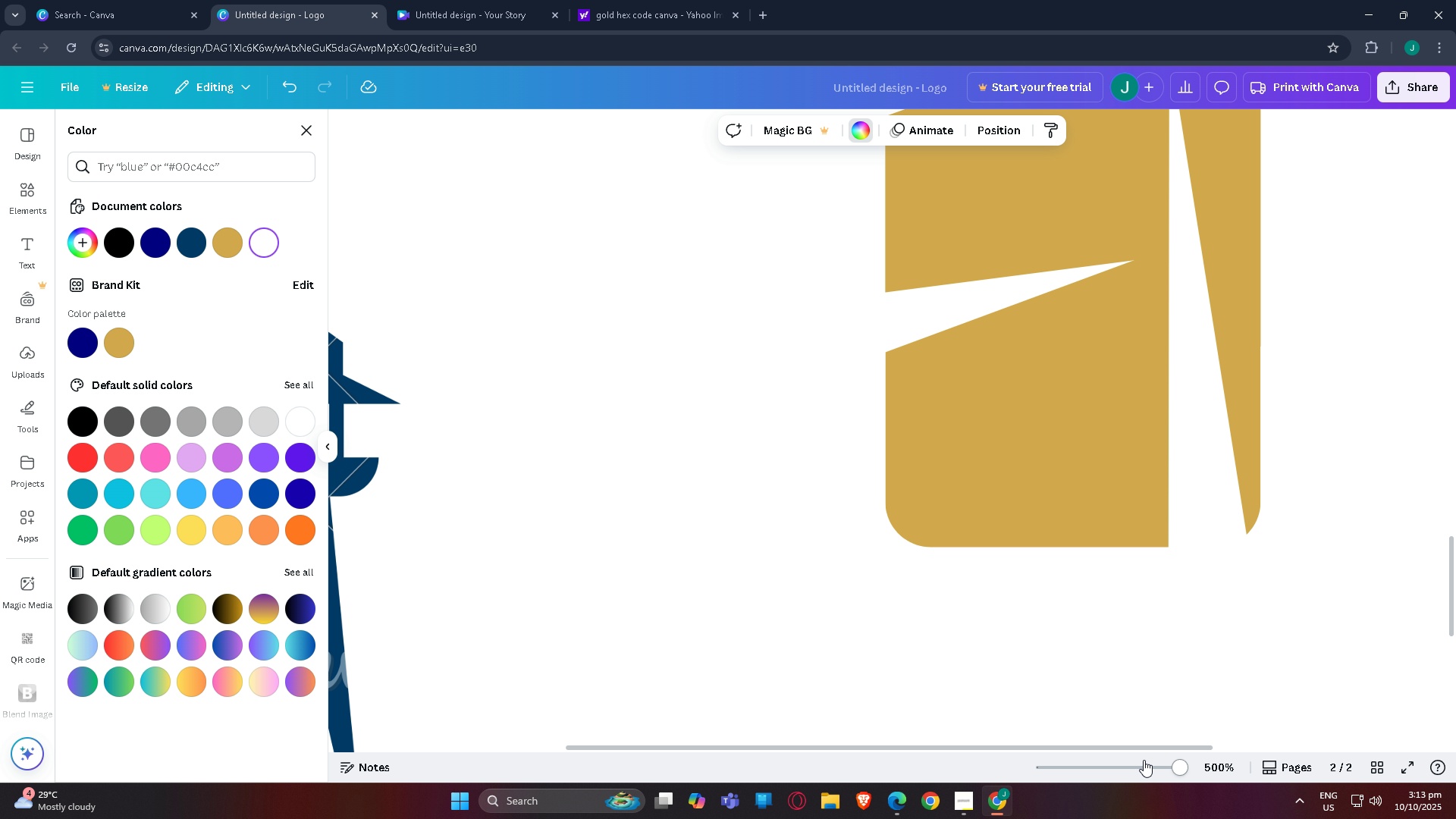 
left_click([1148, 772])
 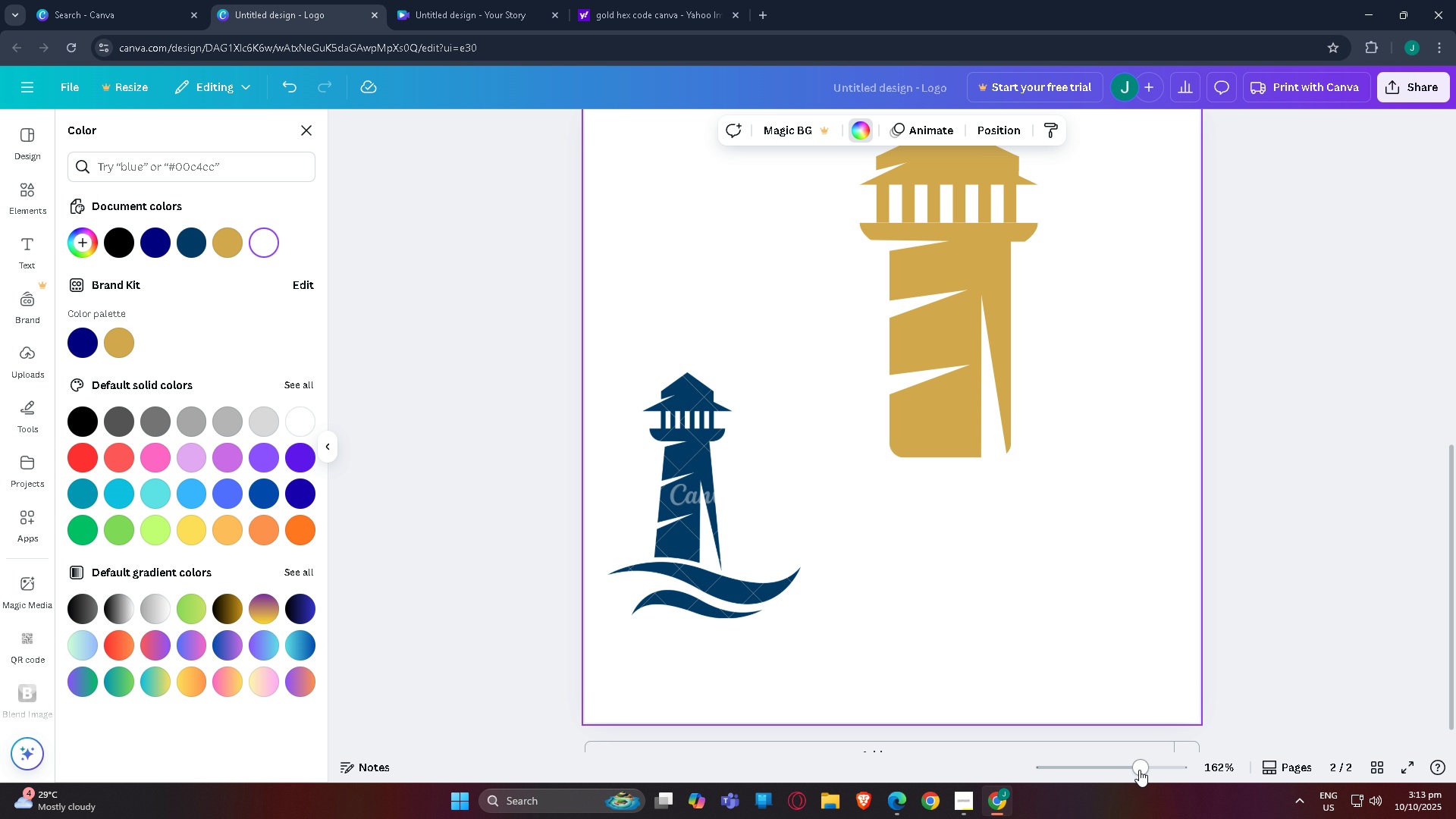 
scroll: coordinate [1035, 526], scroll_direction: up, amount: 1.0
 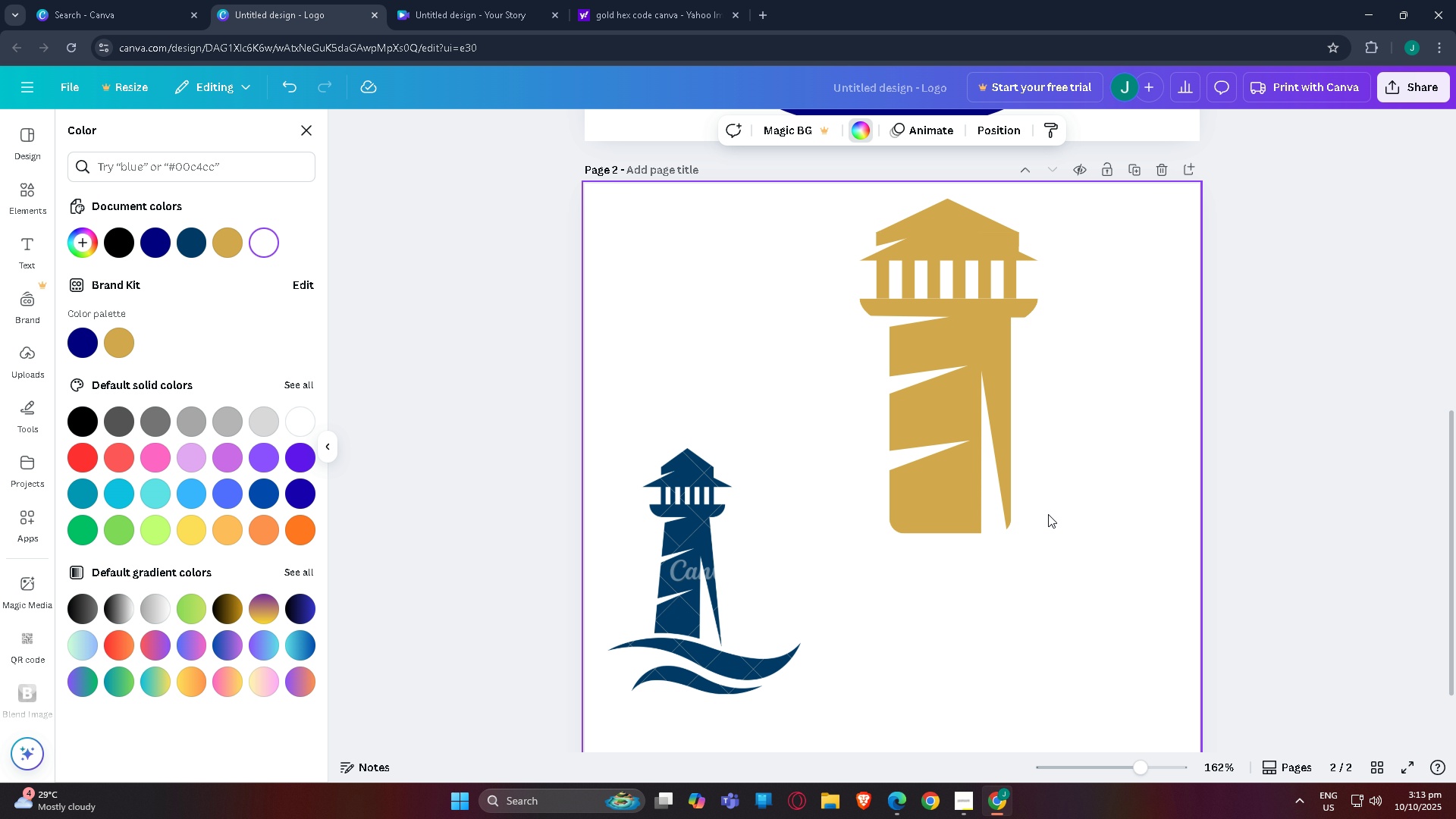 
scroll: coordinate [1051, 510], scroll_direction: down, amount: 2.0
 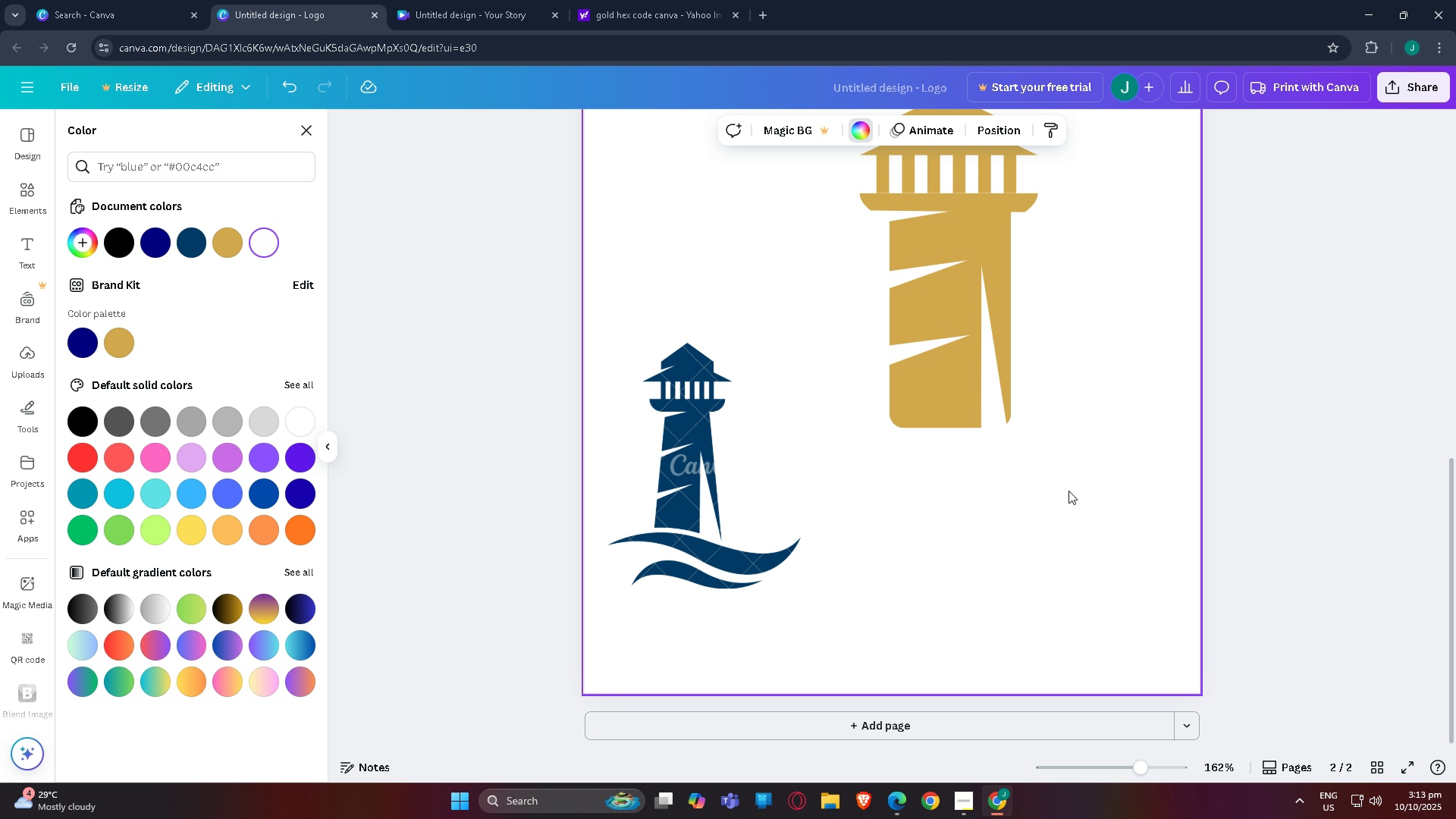 
scroll: coordinate [1065, 492], scroll_direction: up, amount: 2.0
 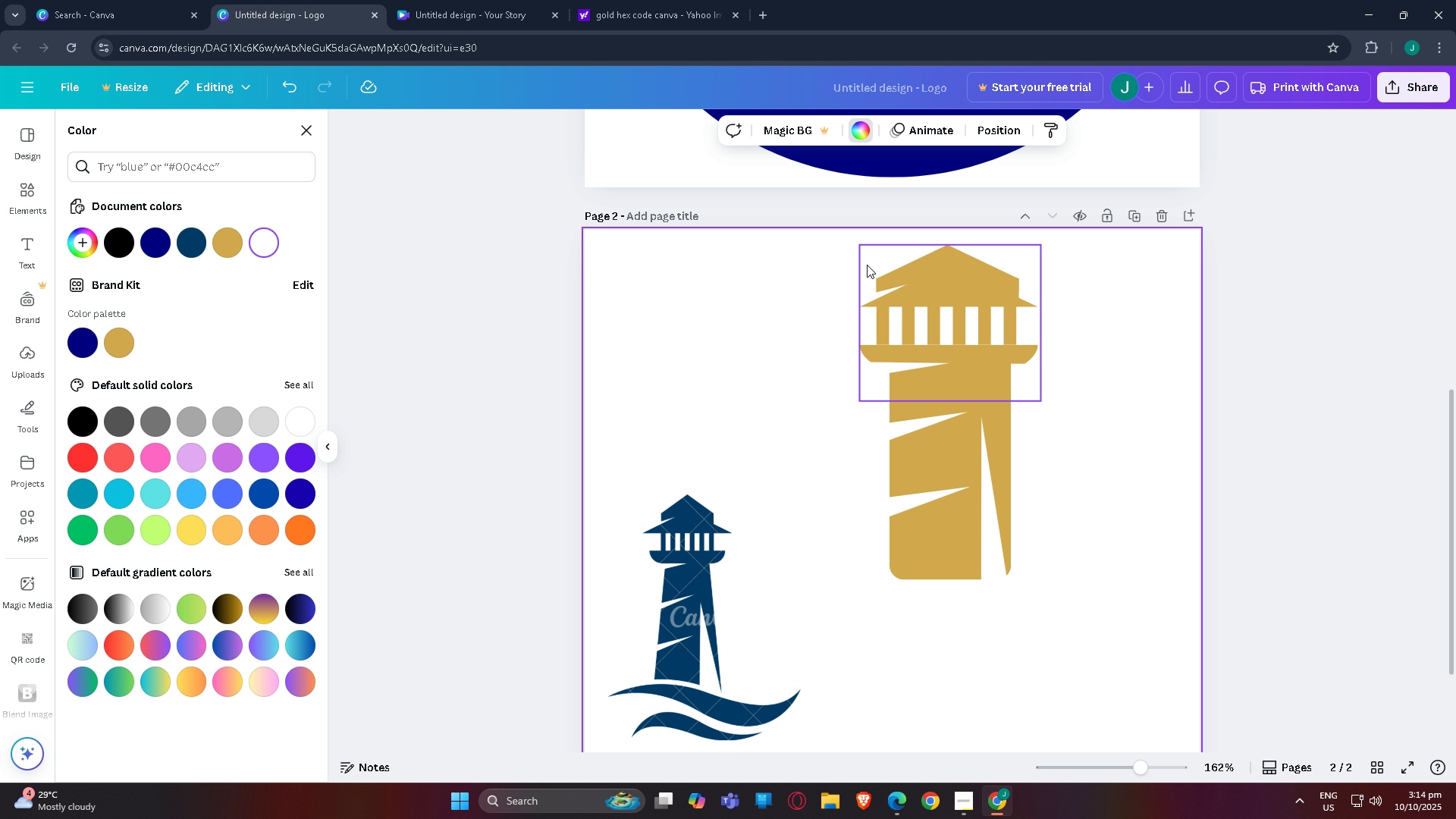 
left_click([1143, 274])
 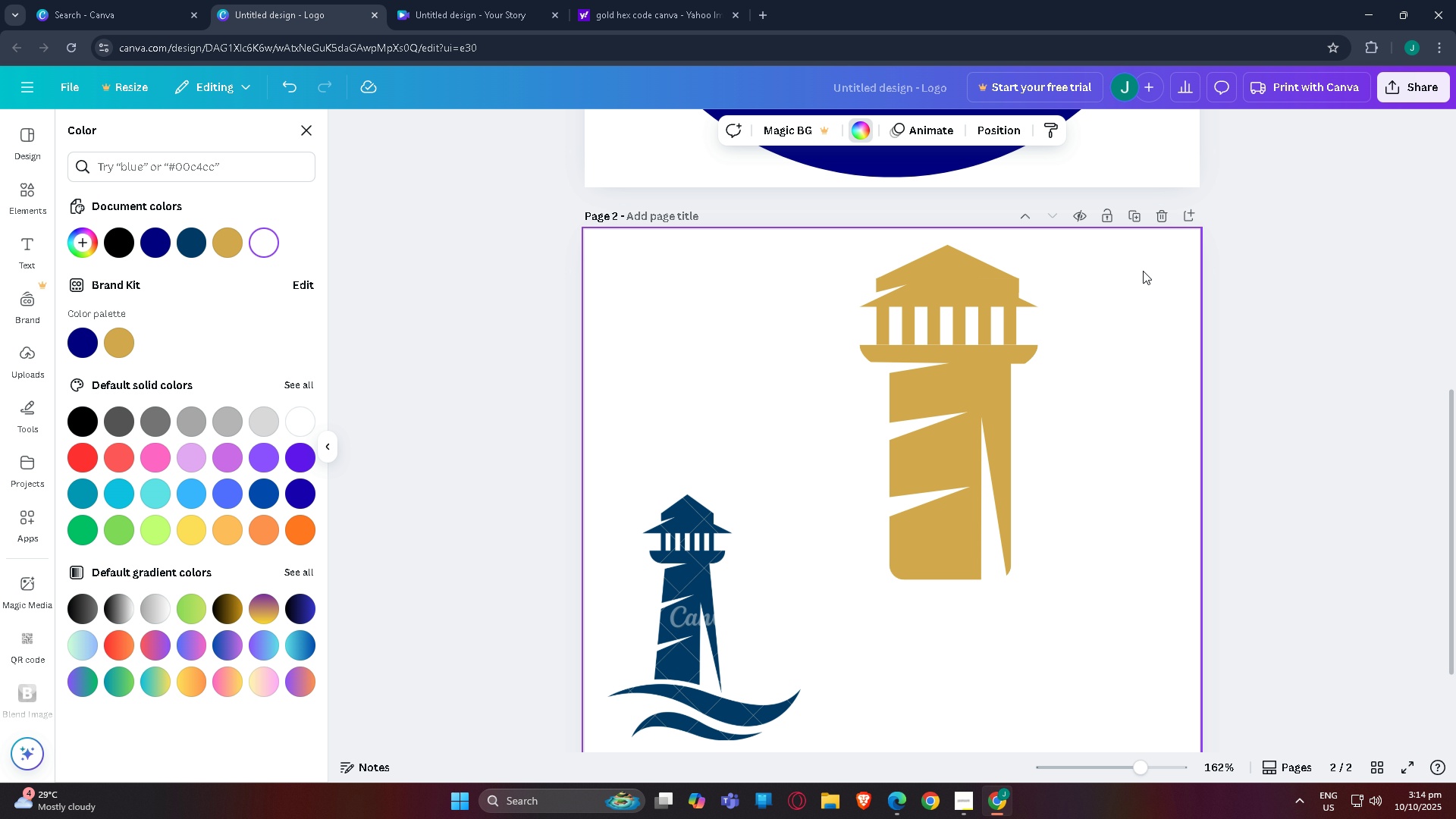 
left_click_drag(start_coordinate=[1143, 271], to_coordinate=[839, 613])
 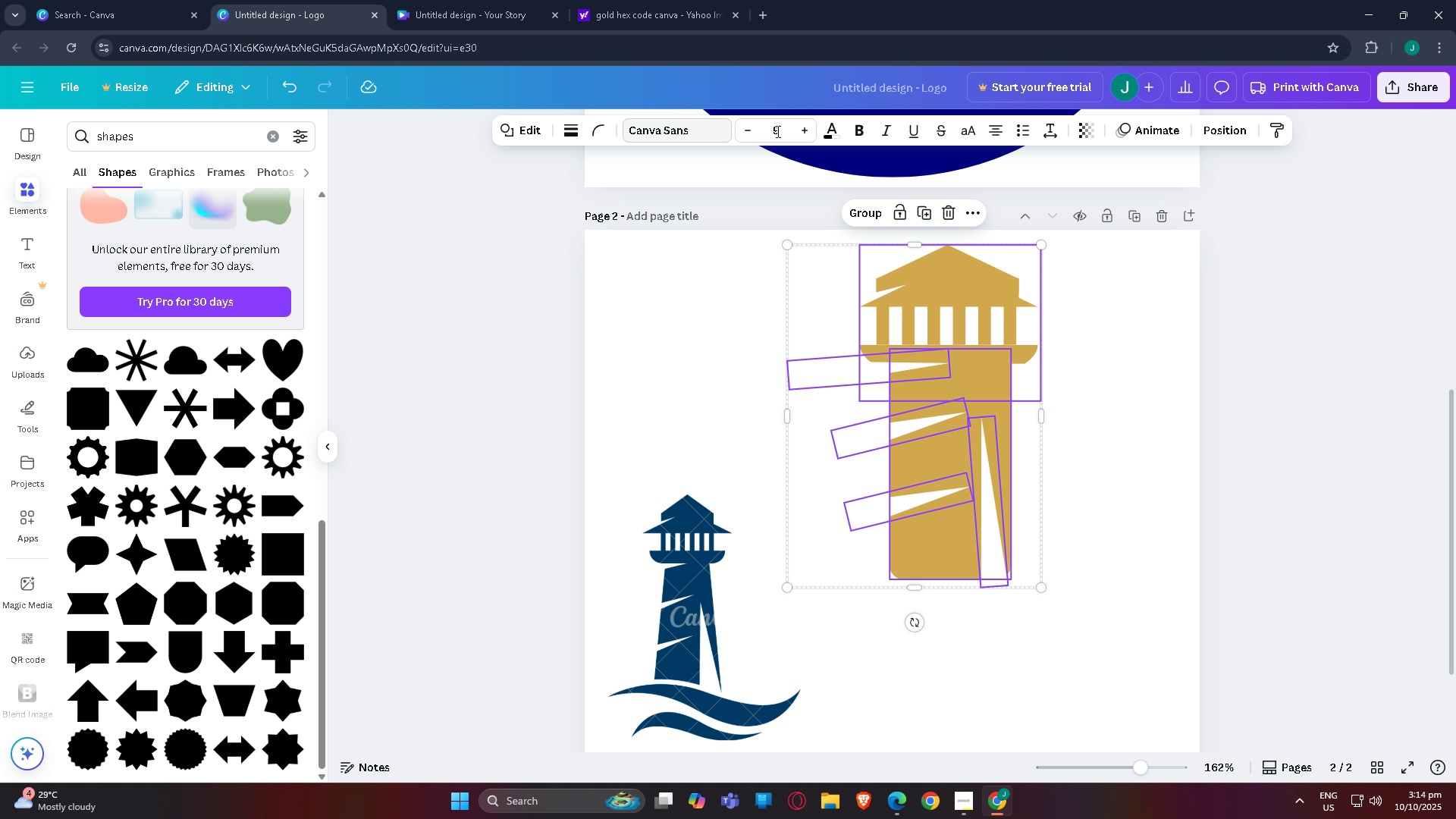 
left_click([865, 214])
 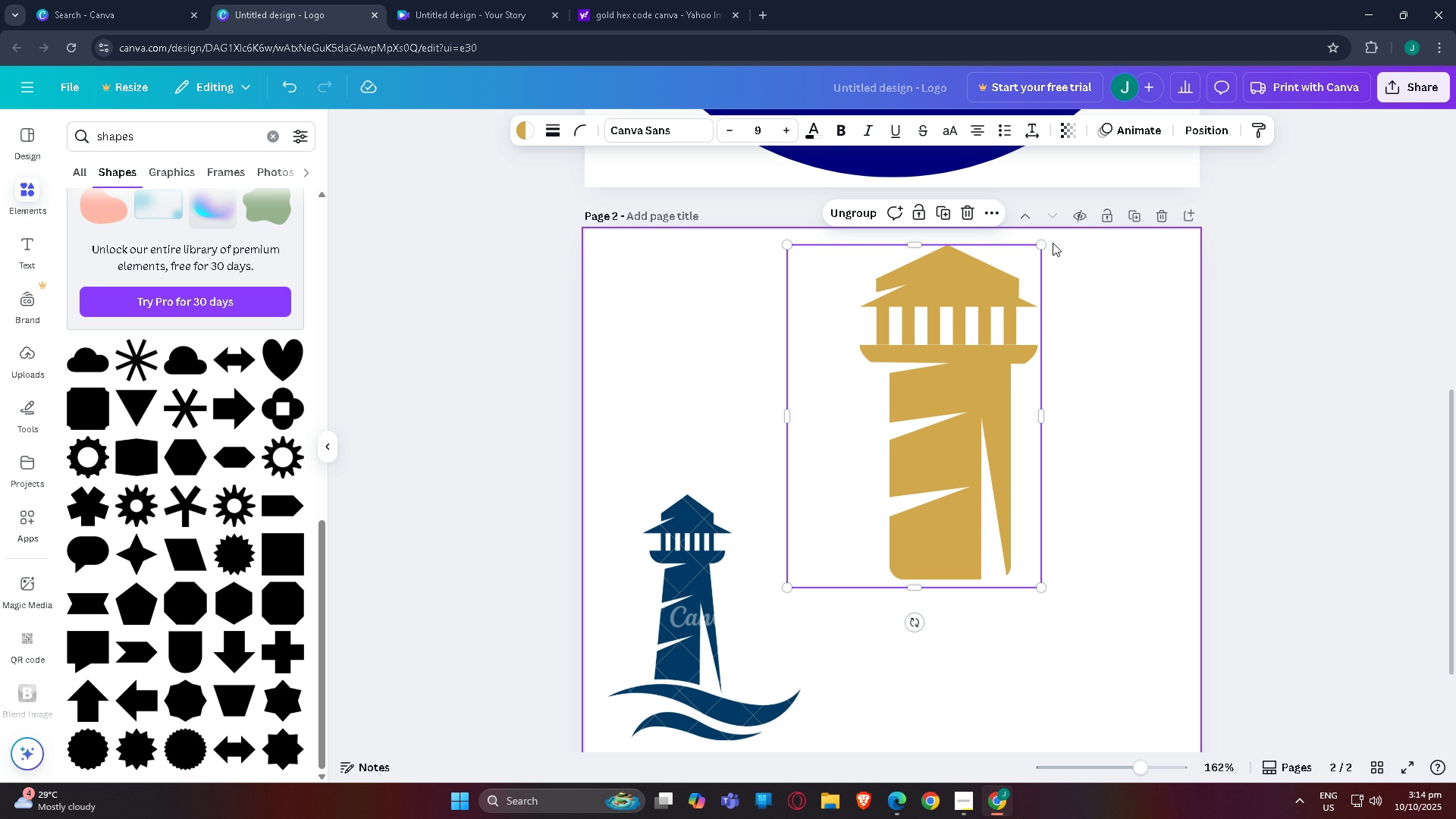 
left_click_drag(start_coordinate=[1046, 246], to_coordinate=[943, 350])
 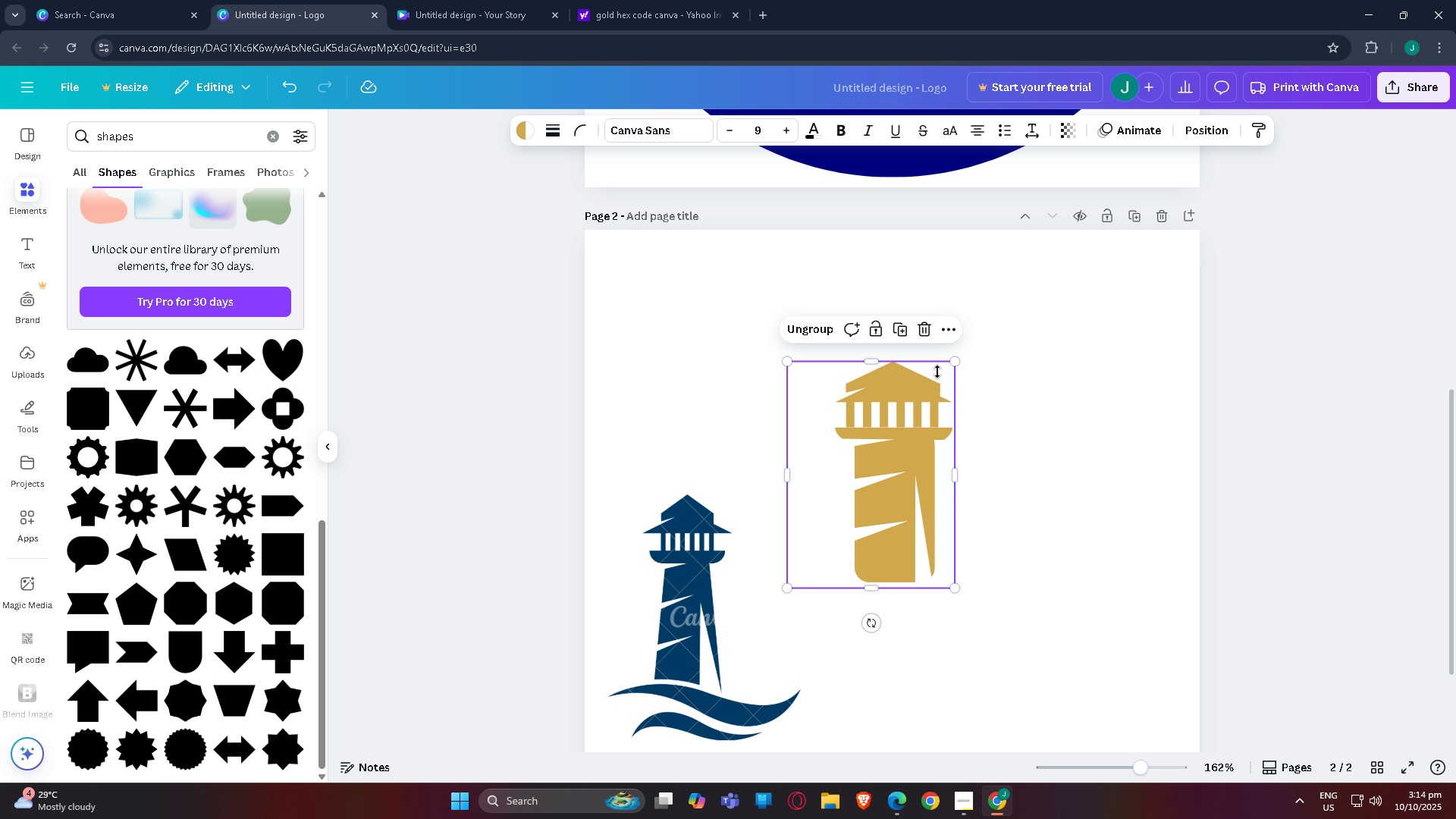 
scroll: coordinate [929, 401], scroll_direction: up, amount: 3.0
 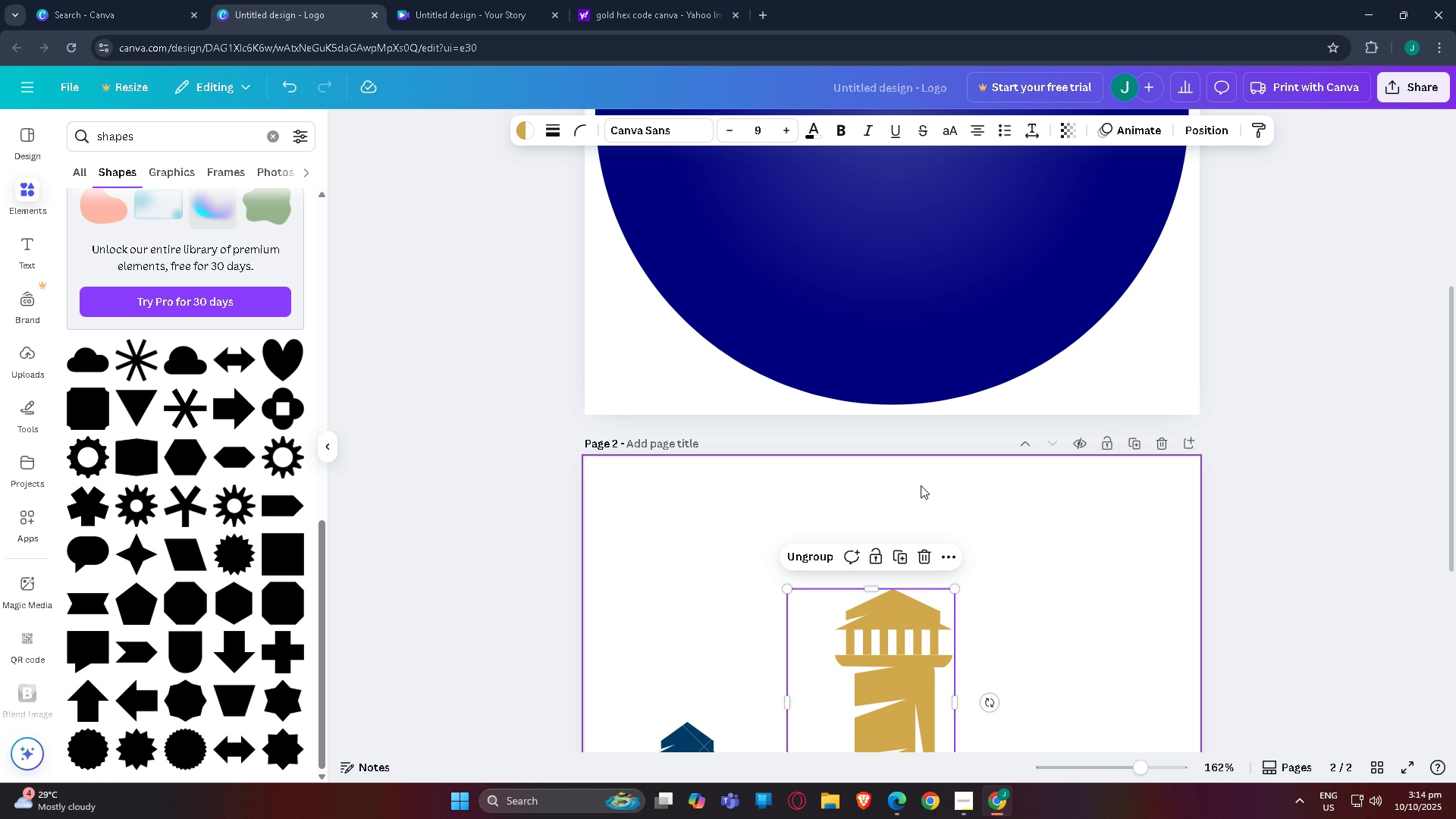 
scroll: coordinate [902, 589], scroll_direction: down, amount: 3.0
 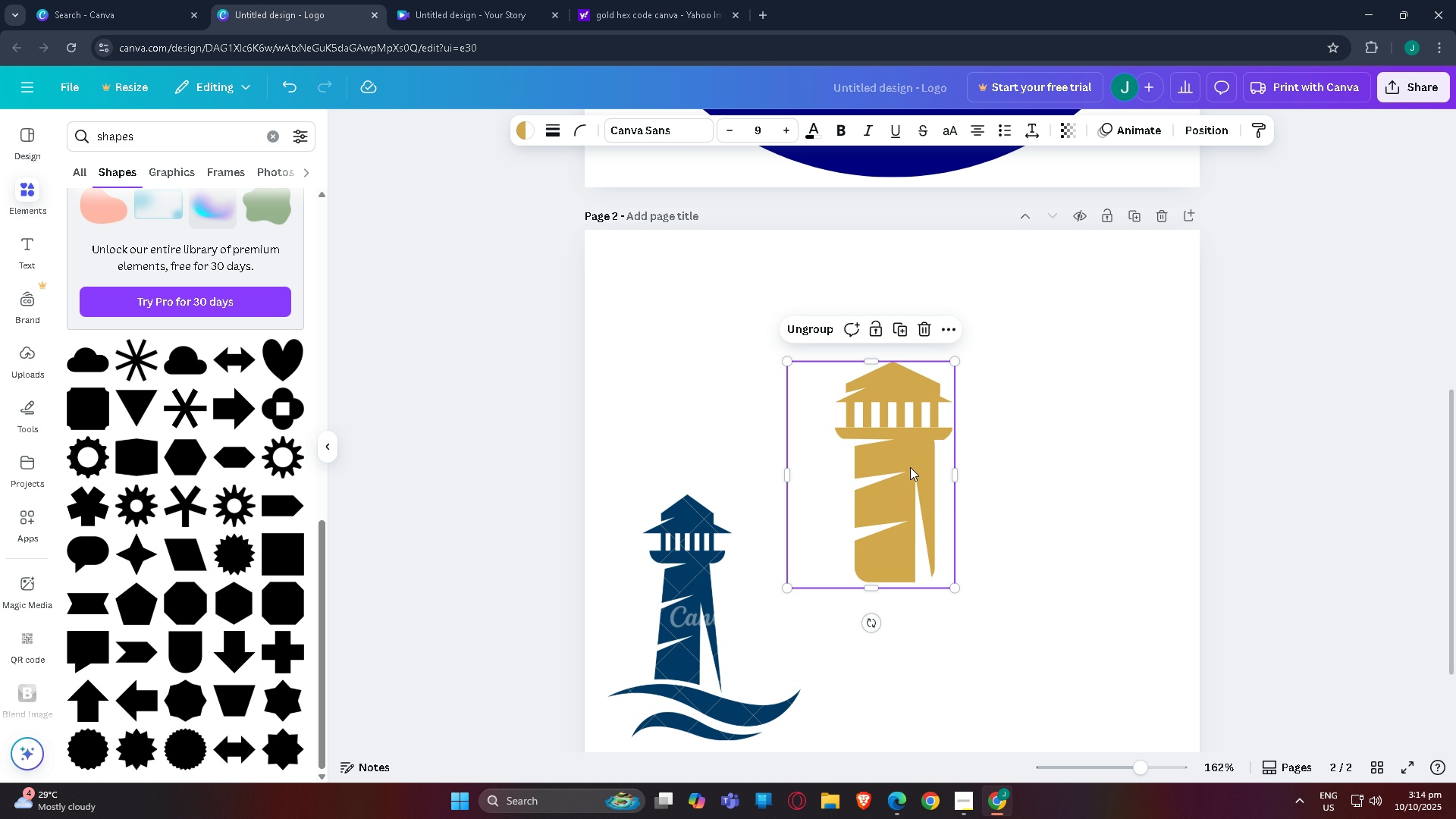 
left_click_drag(start_coordinate=[912, 473], to_coordinate=[935, 378])
 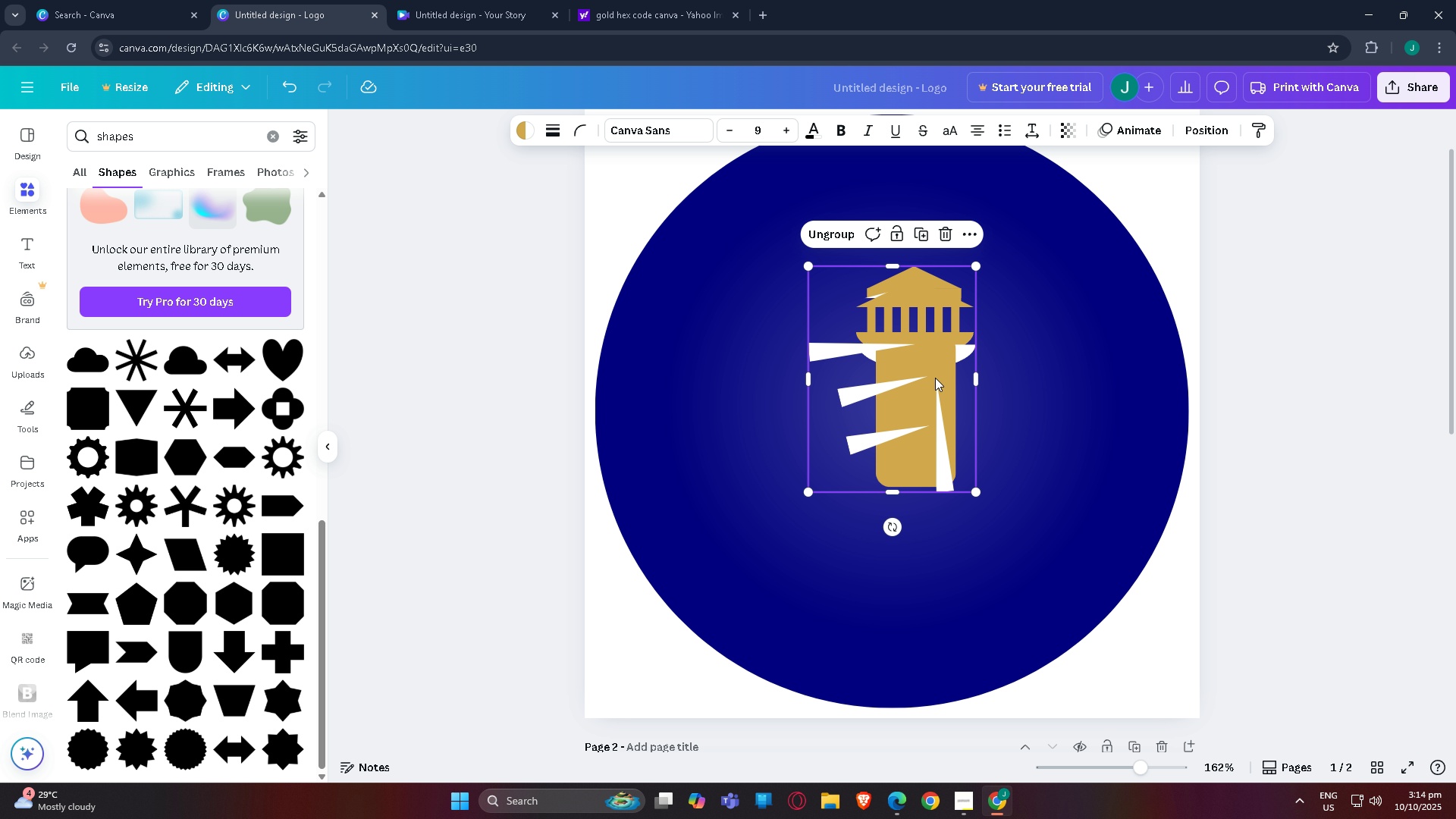 
scroll: coordinate [904, 328], scroll_direction: up, amount: 7.0
 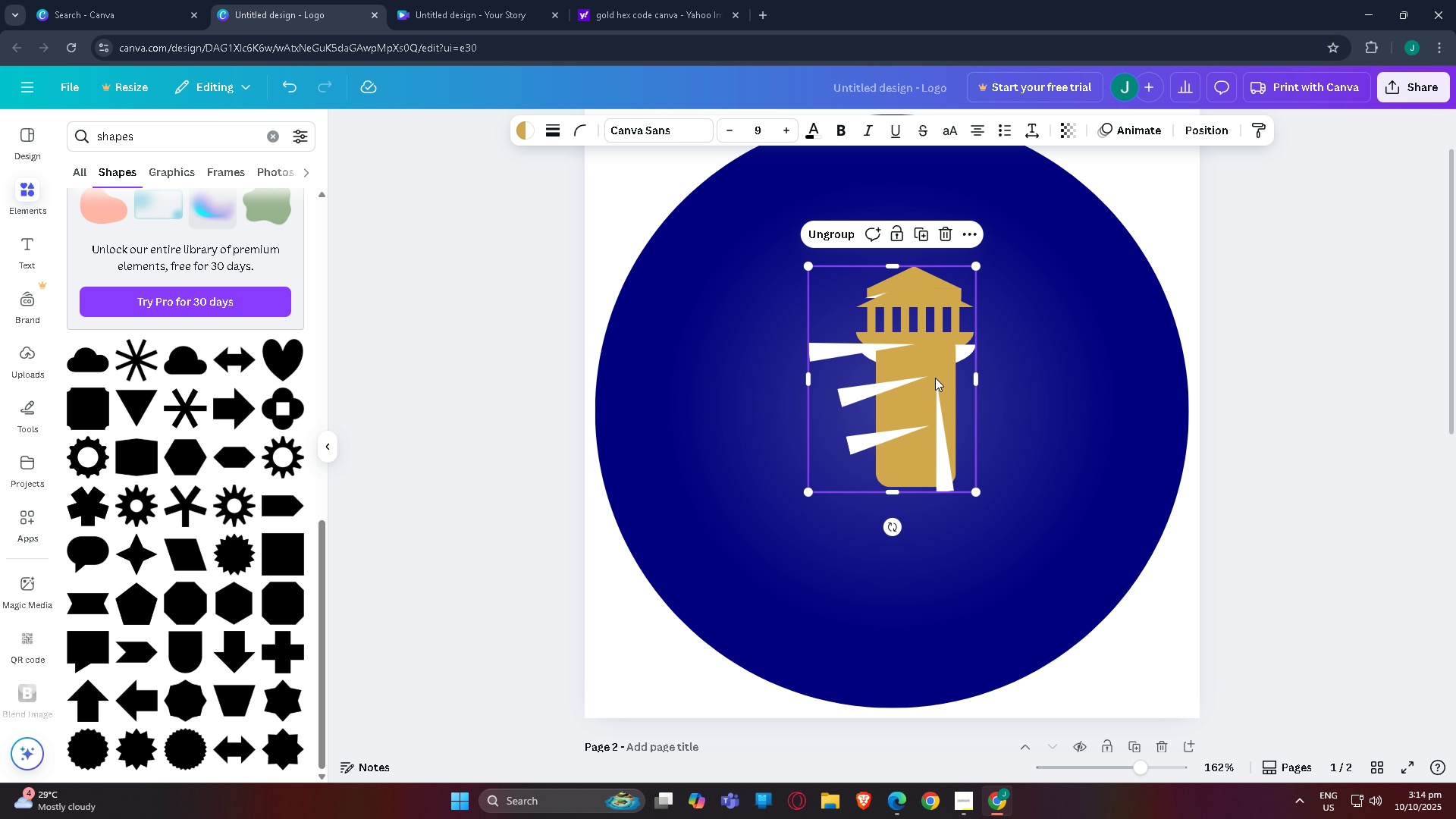 
left_click_drag(start_coordinate=[935, 378], to_coordinate=[1008, 426])
 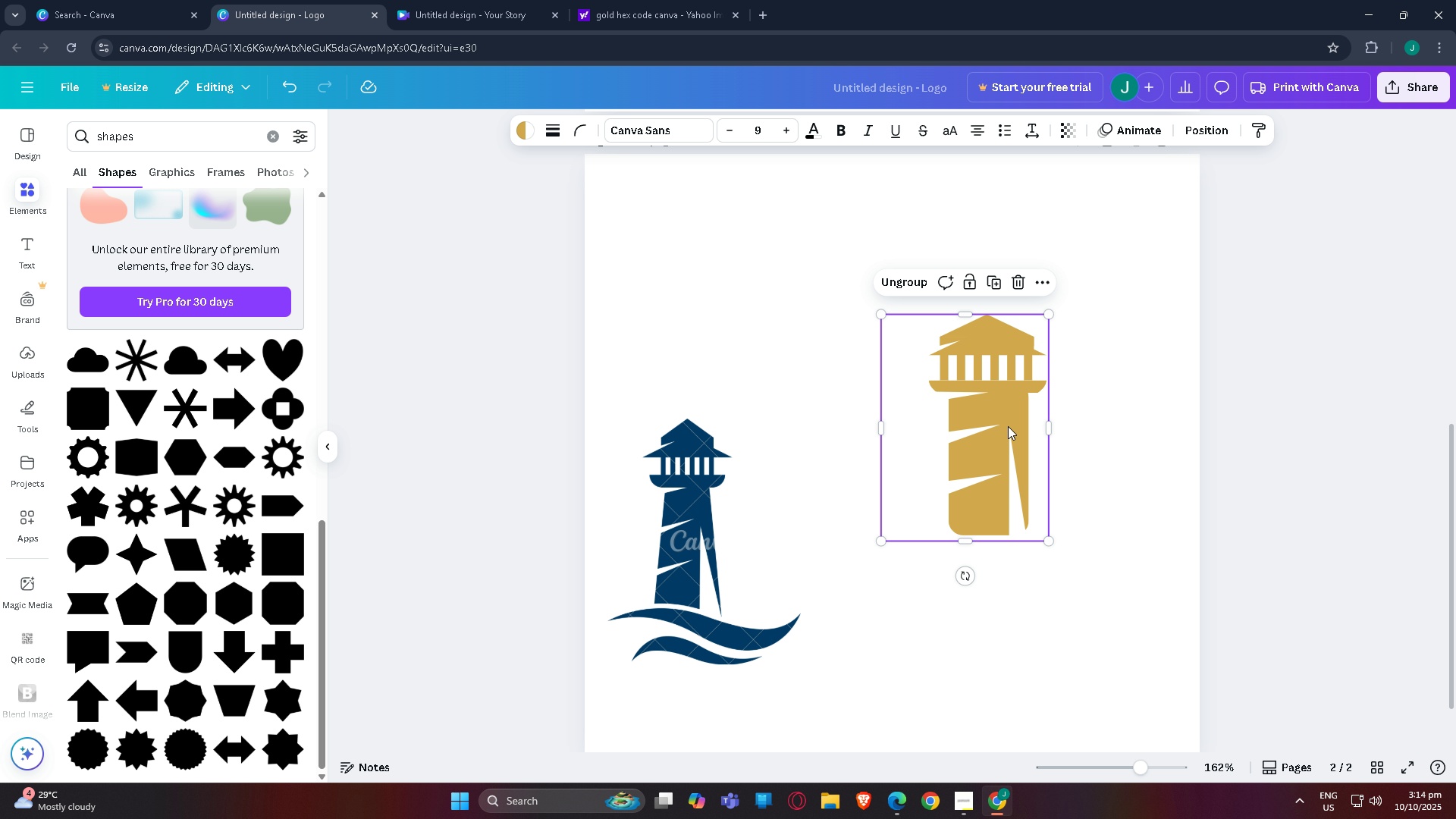 
scroll: coordinate [927, 409], scroll_direction: down, amount: 8.0
 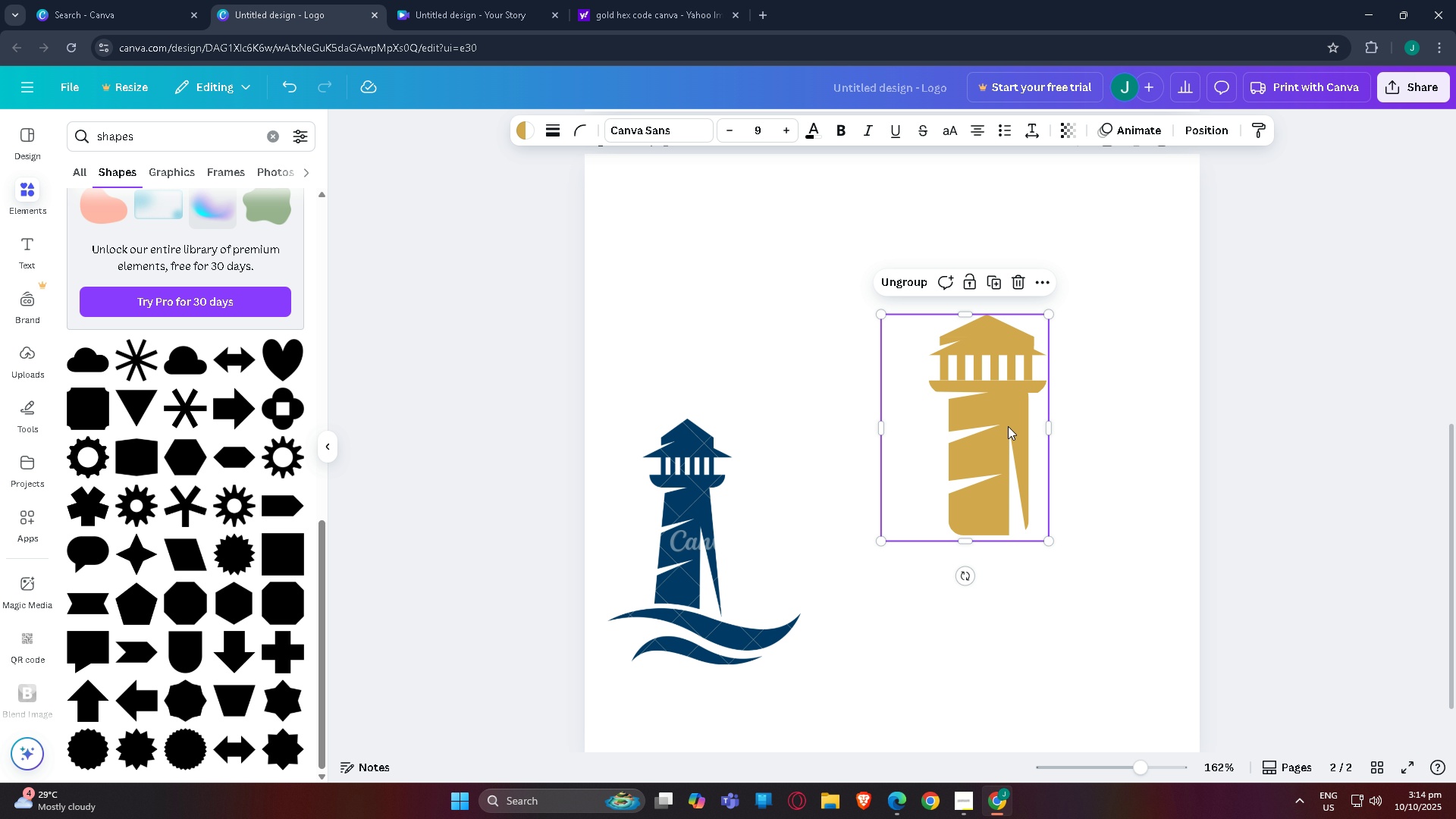 
left_click_drag(start_coordinate=[1004, 426], to_coordinate=[1034, 321])
 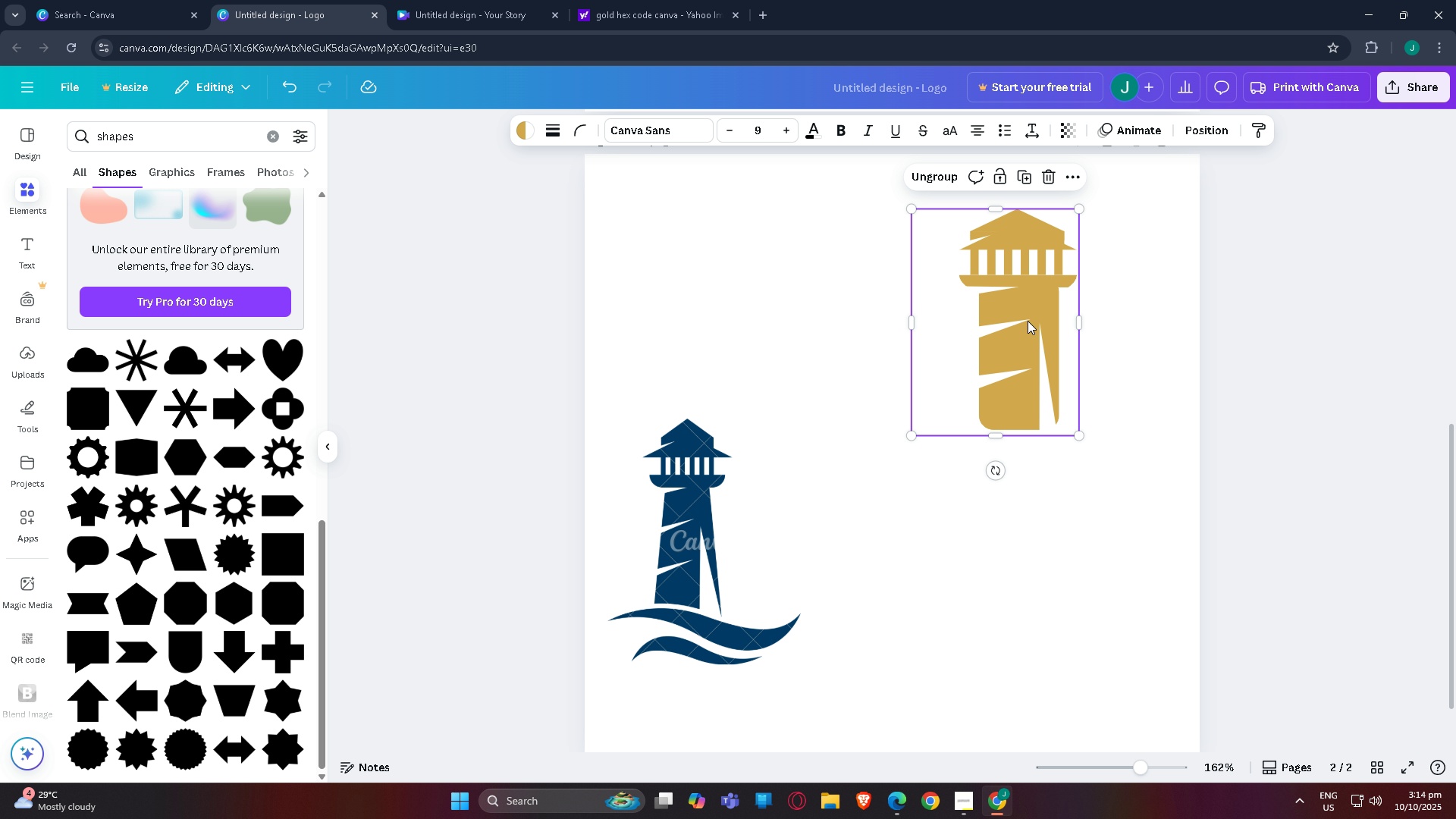 
wait(6.78)
 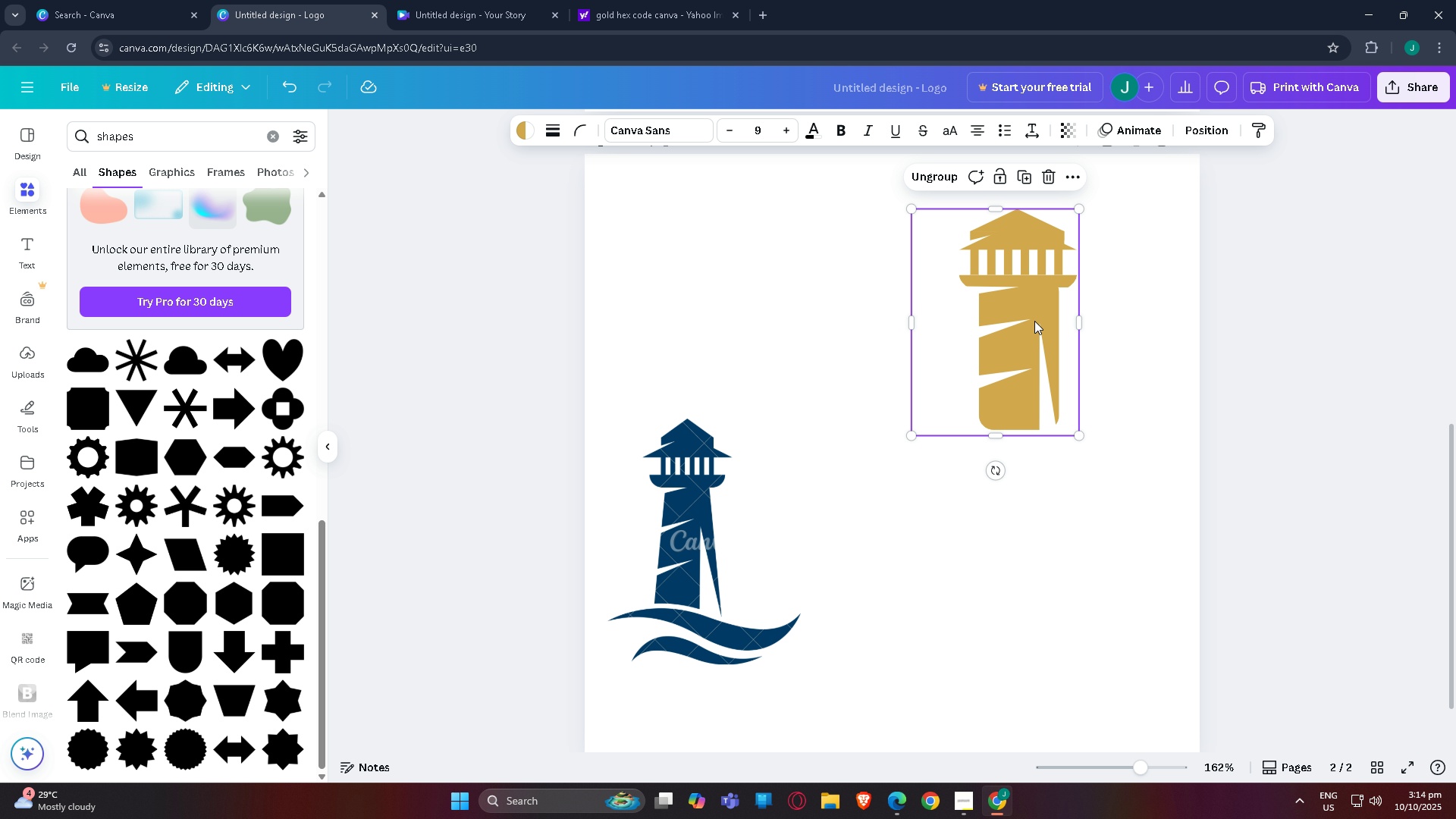 
scroll: coordinate [1009, 328], scroll_direction: up, amount: 3.0
 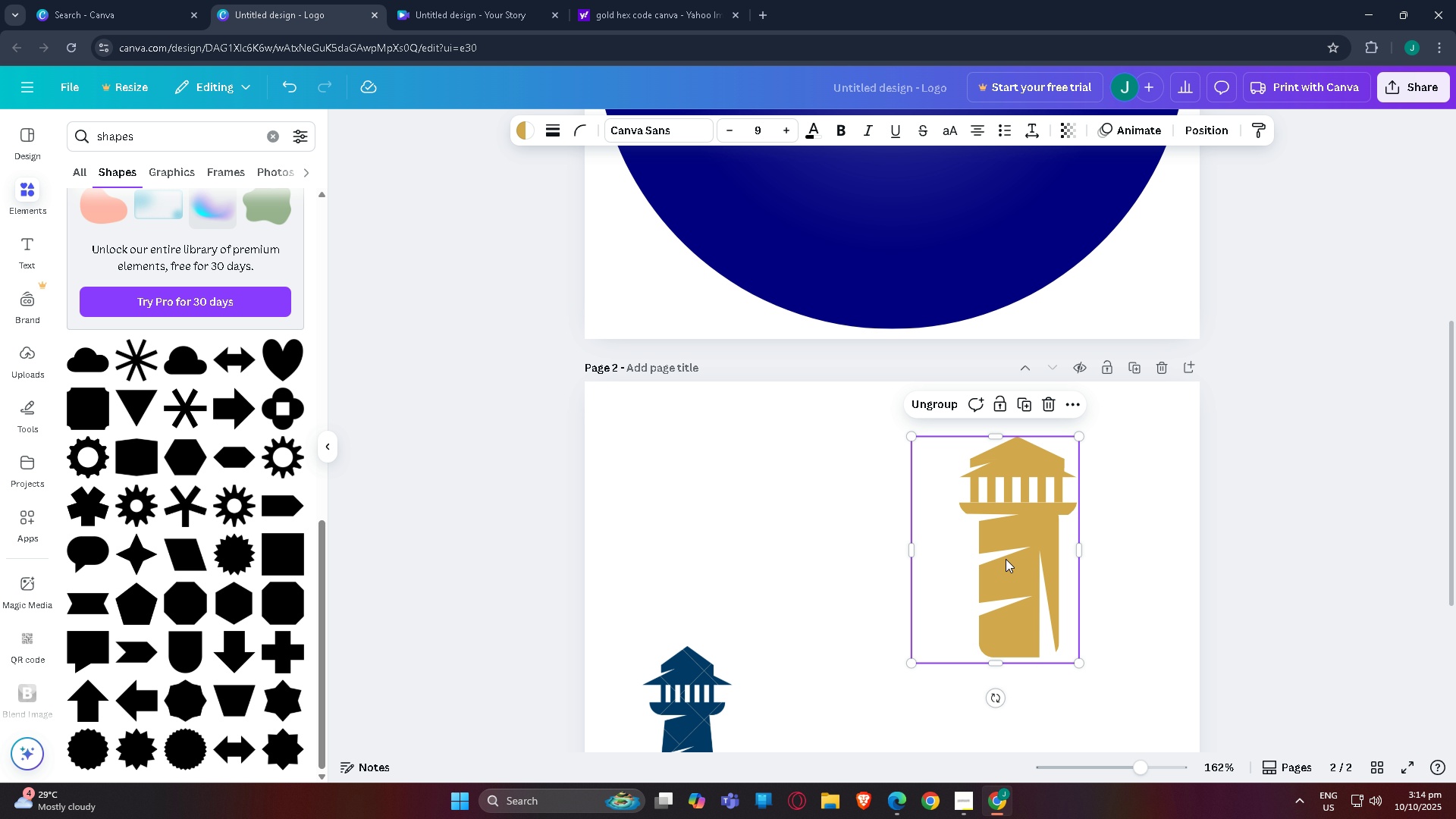 
left_click_drag(start_coordinate=[1006, 559], to_coordinate=[918, 167])
 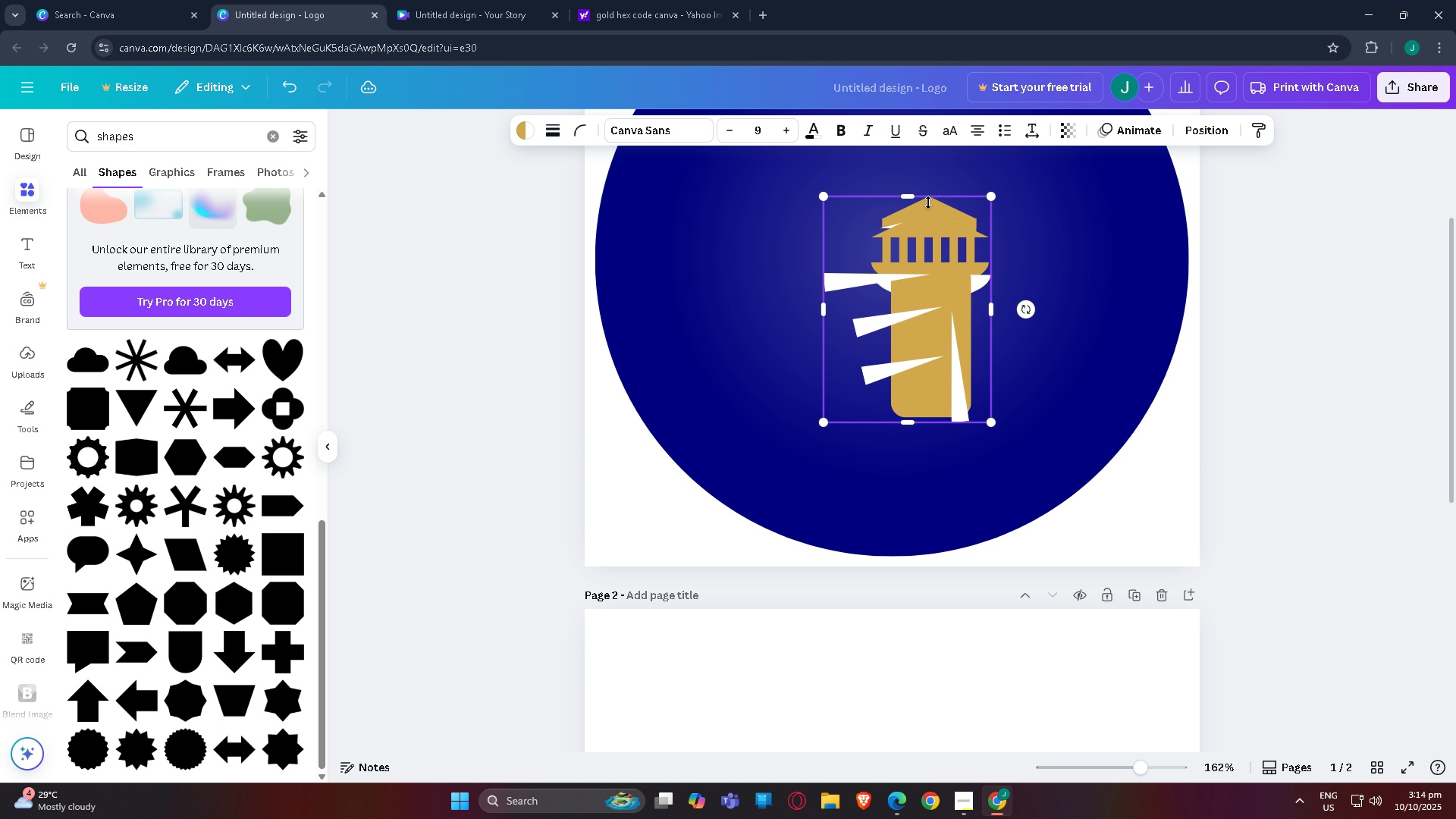 
scroll: coordinate [927, 199], scroll_direction: up, amount: 6.0
 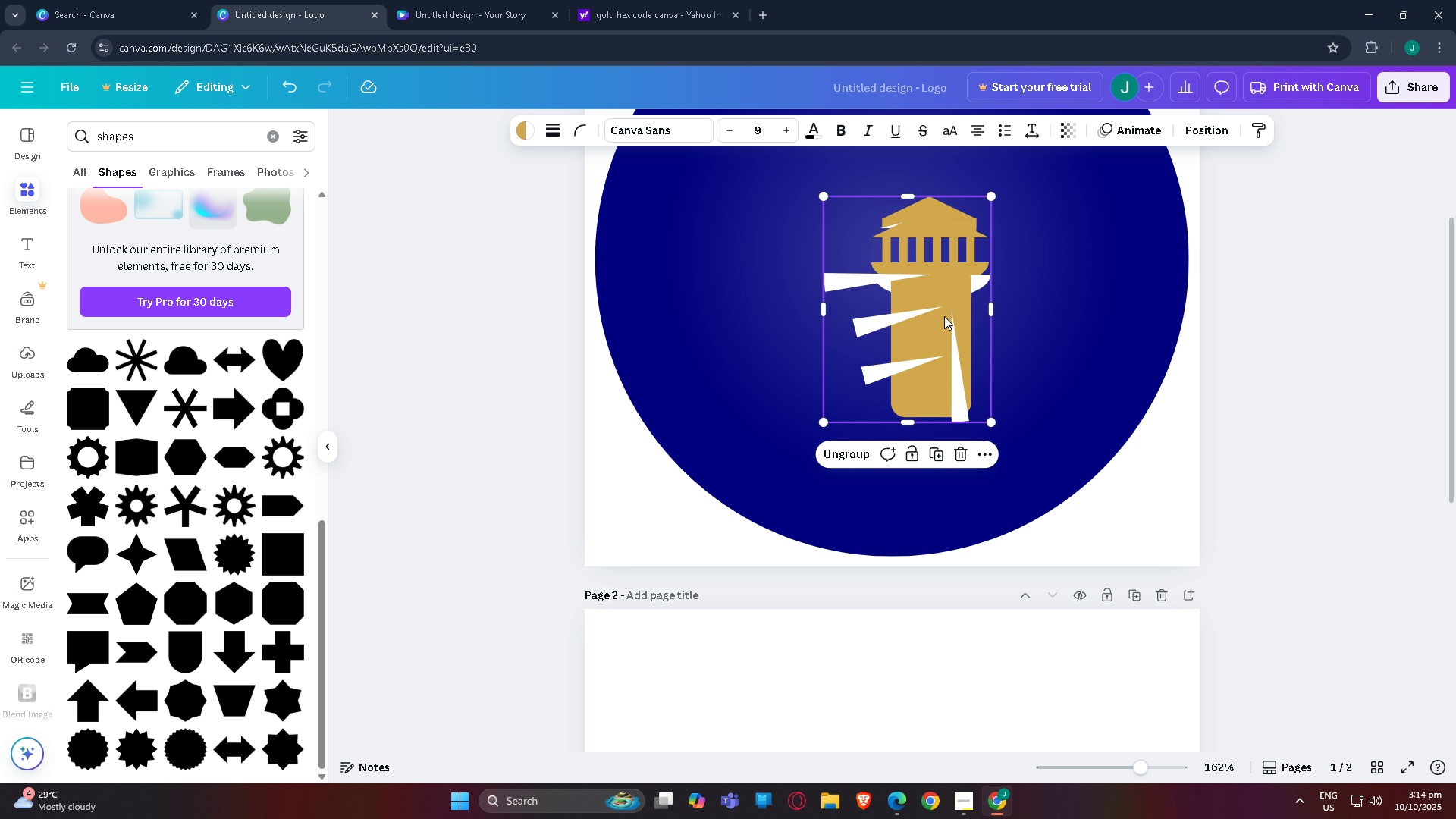 
left_click_drag(start_coordinate=[940, 305], to_coordinate=[902, 231])
 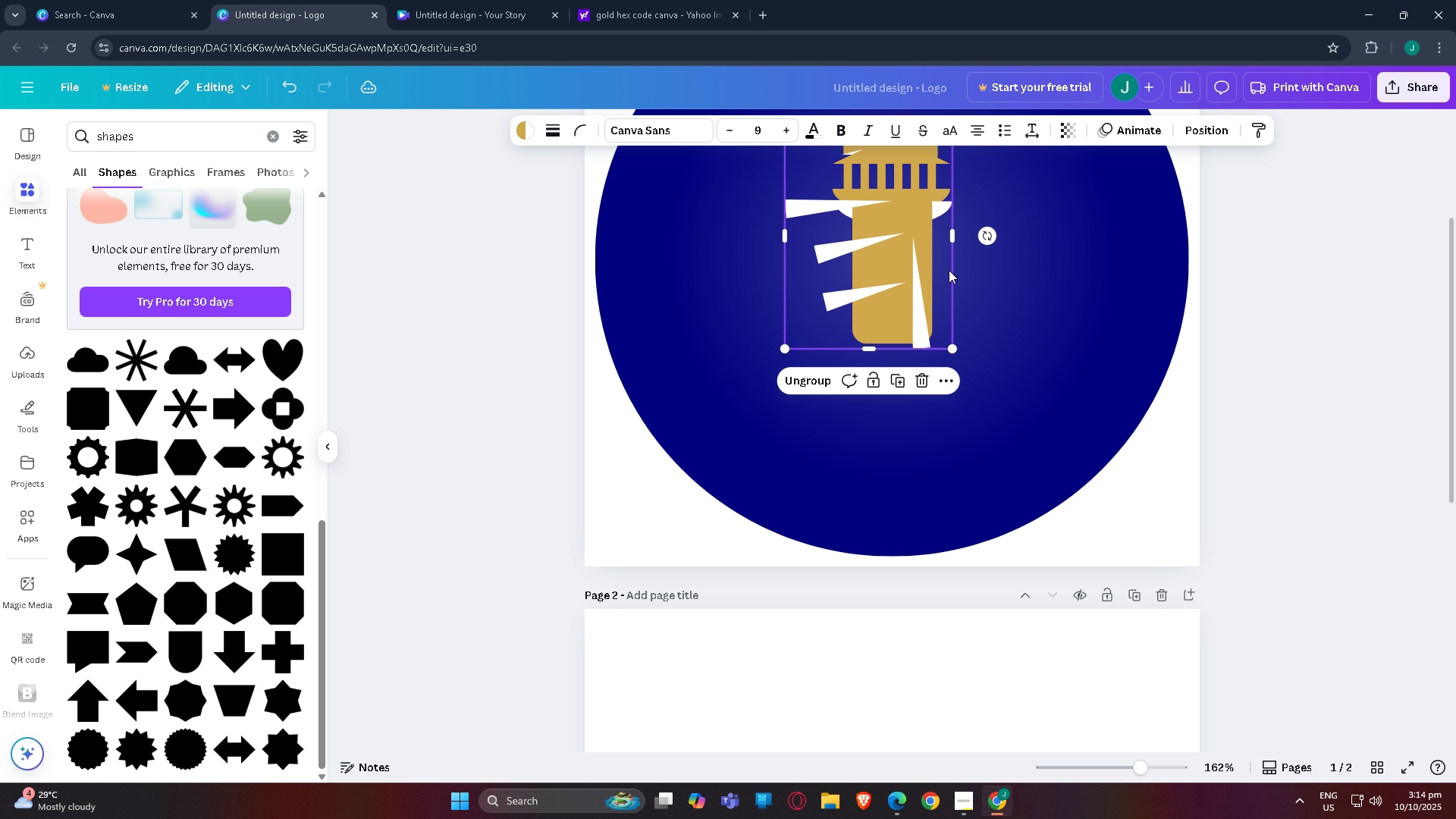 
scroll: coordinate [952, 273], scroll_direction: up, amount: 3.0
 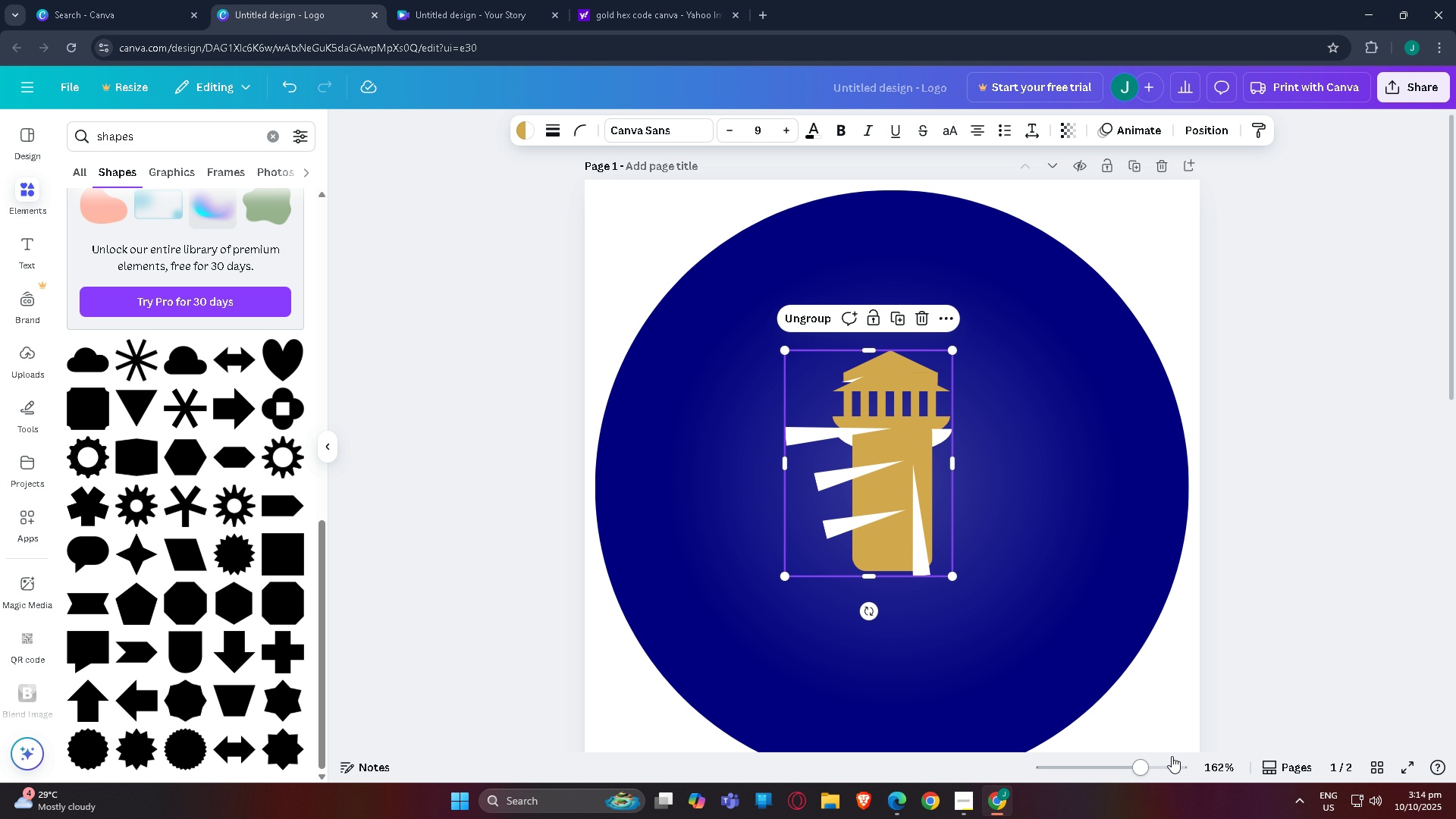 
left_click([1176, 771])
 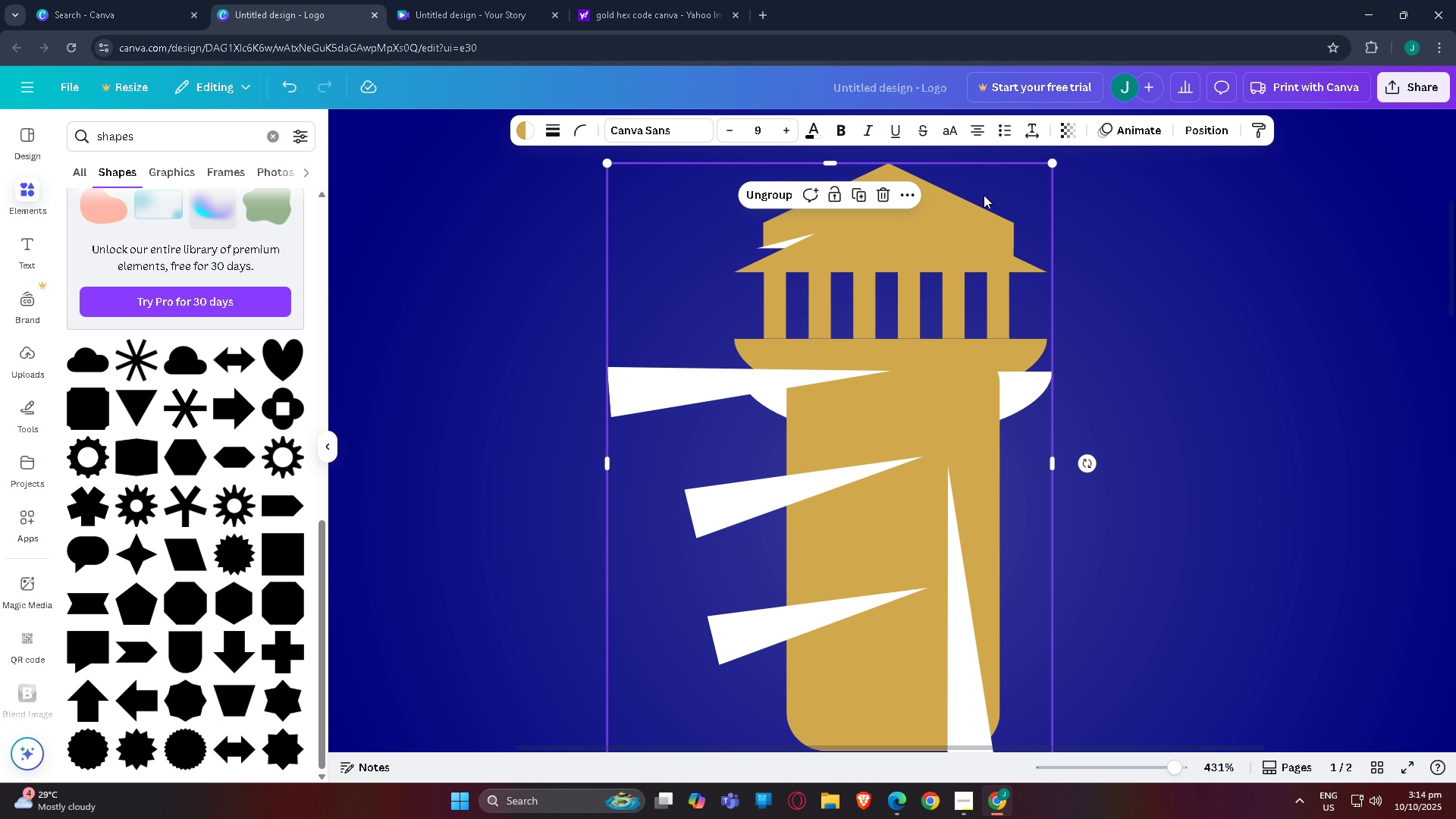 
left_click([764, 197])
 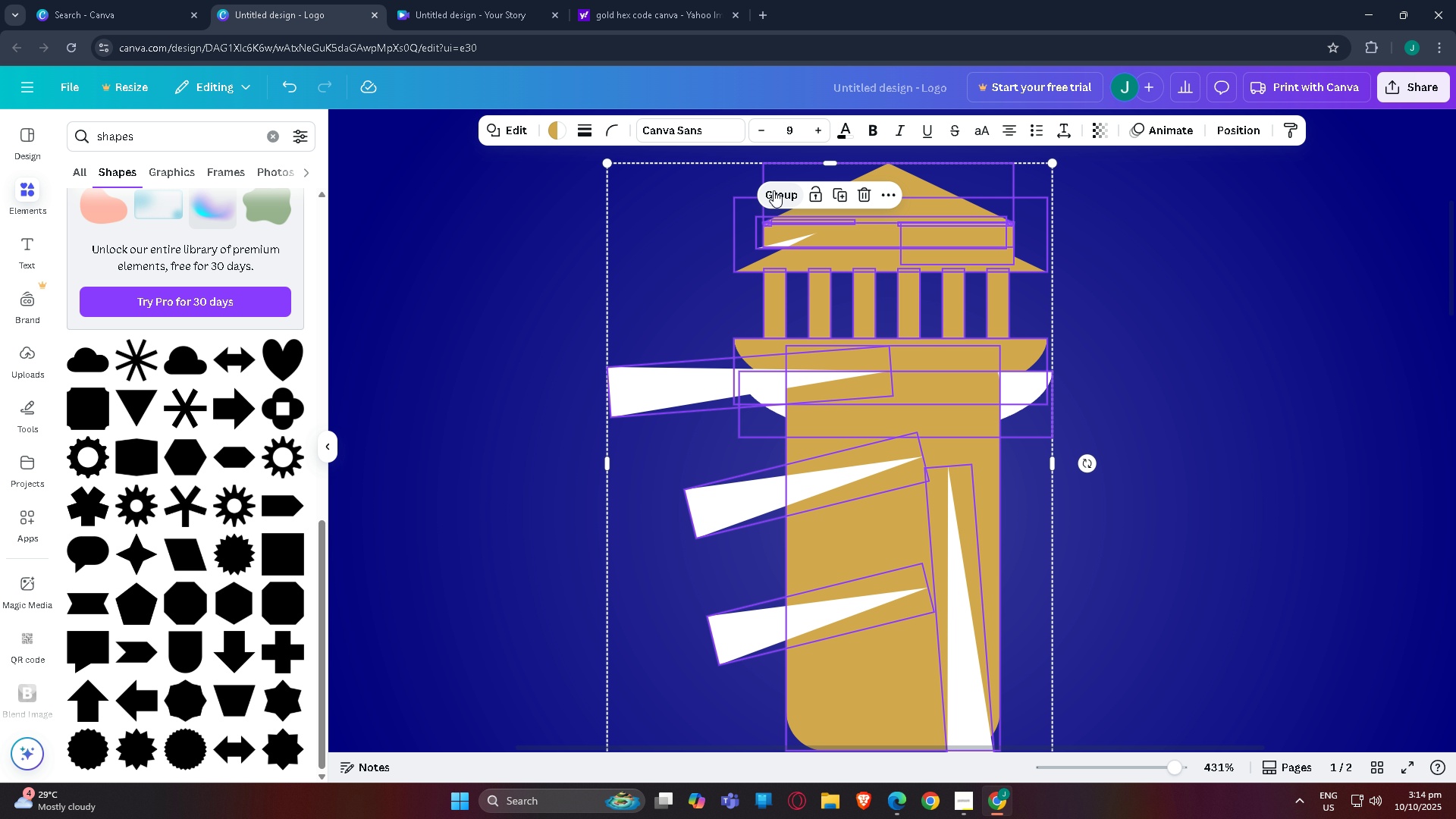 
left_click([777, 190])
 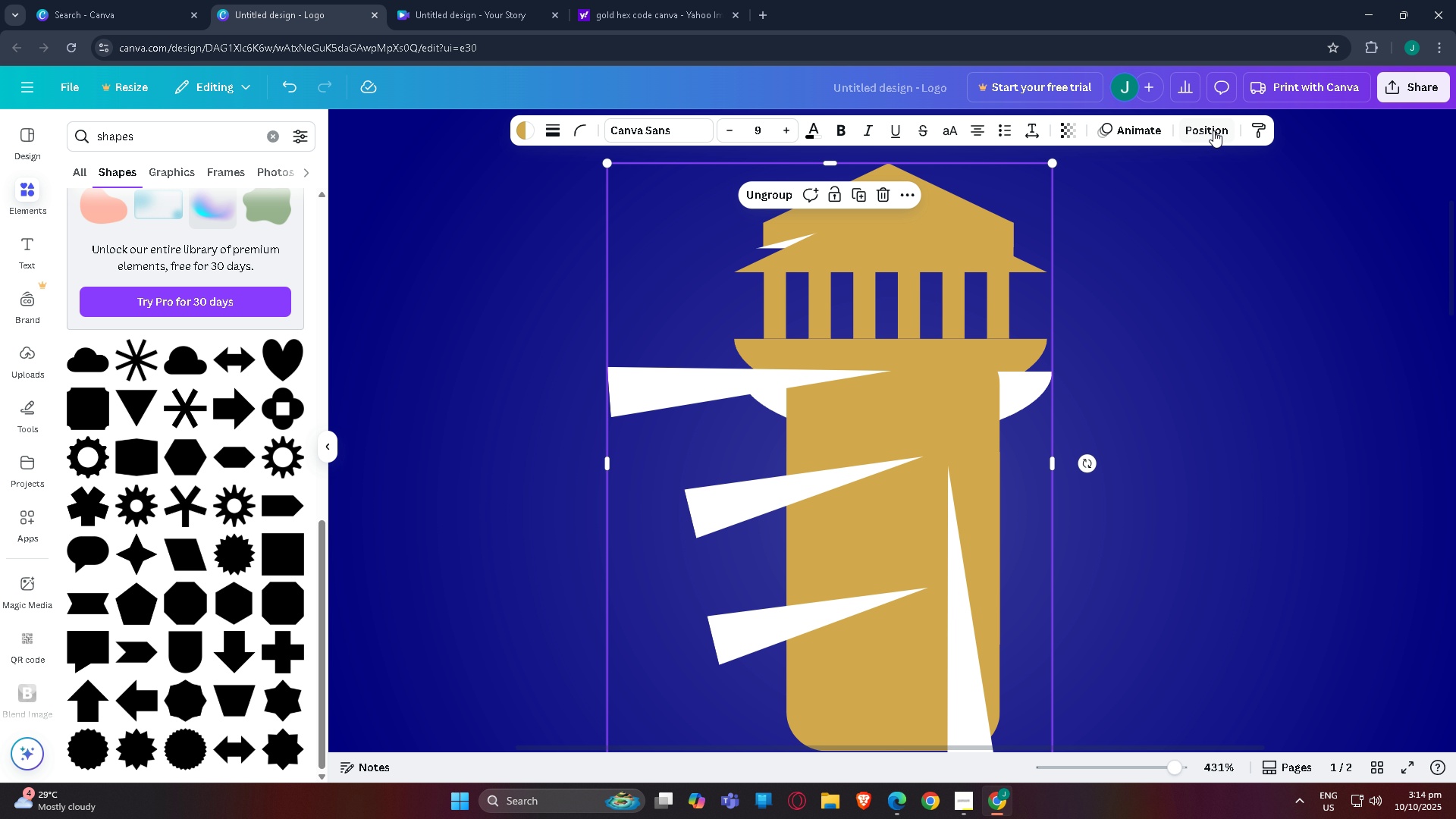 
left_click([1209, 133])
 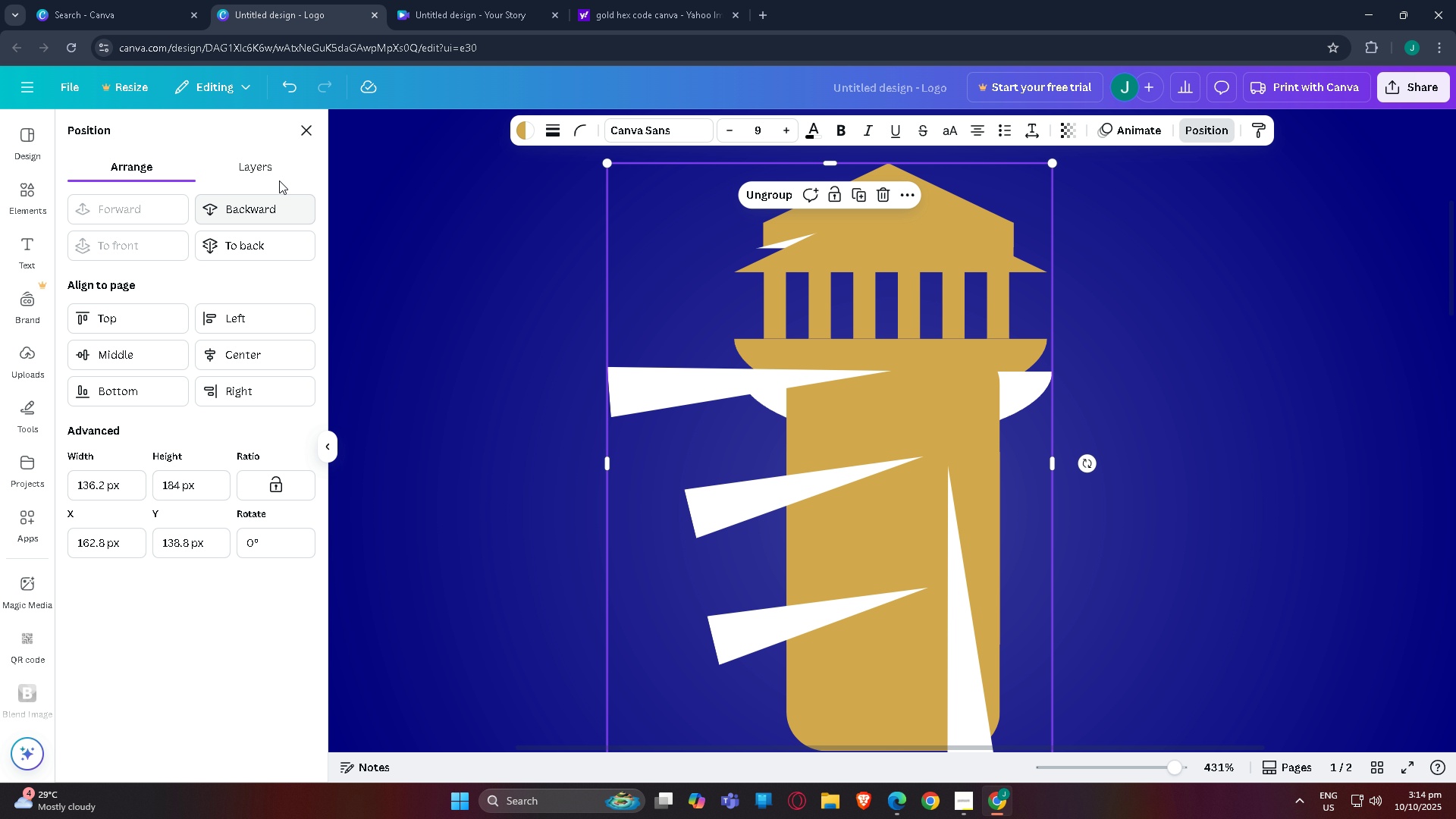 
left_click([272, 158])
 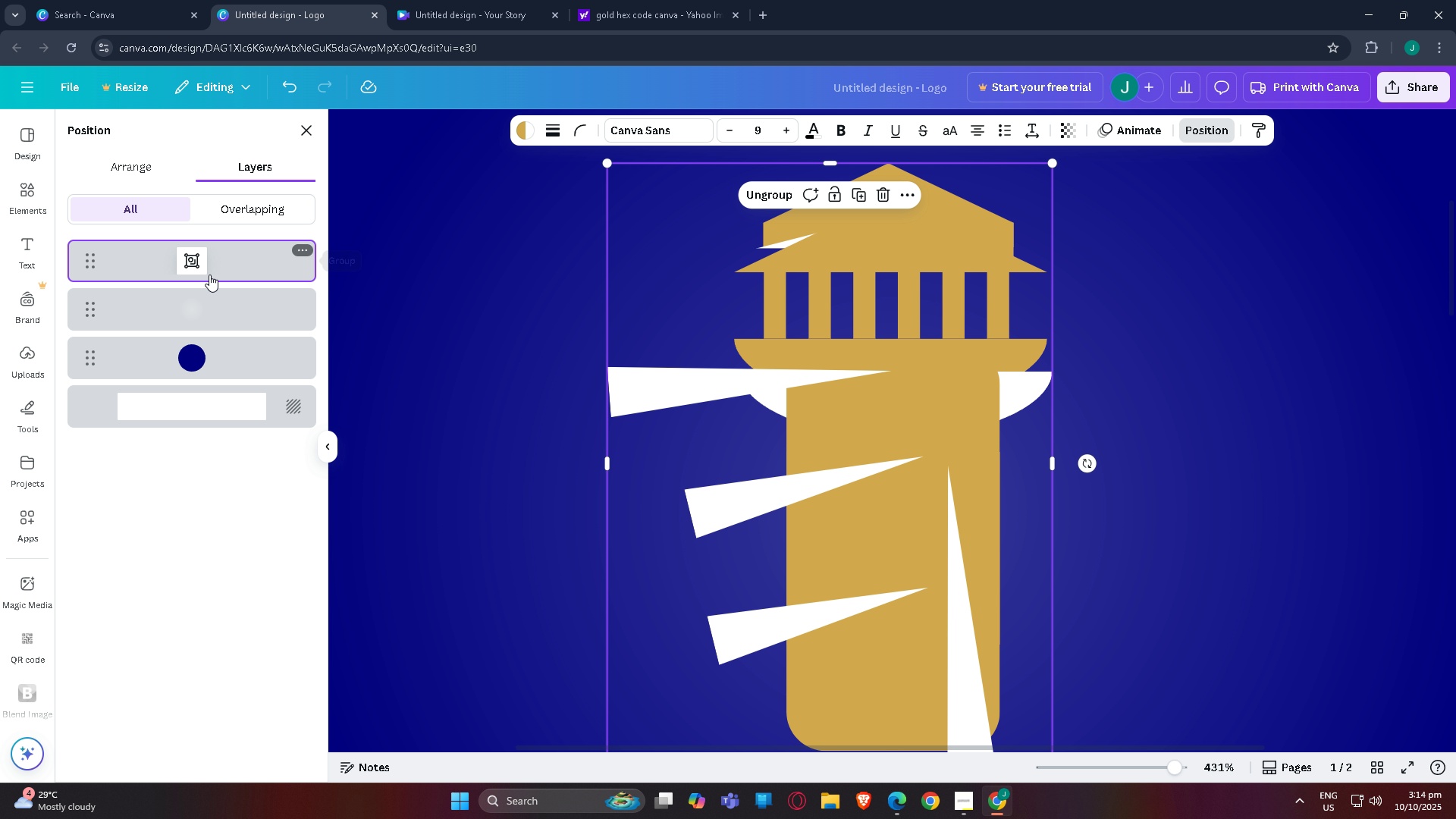 
double_click([209, 273])
 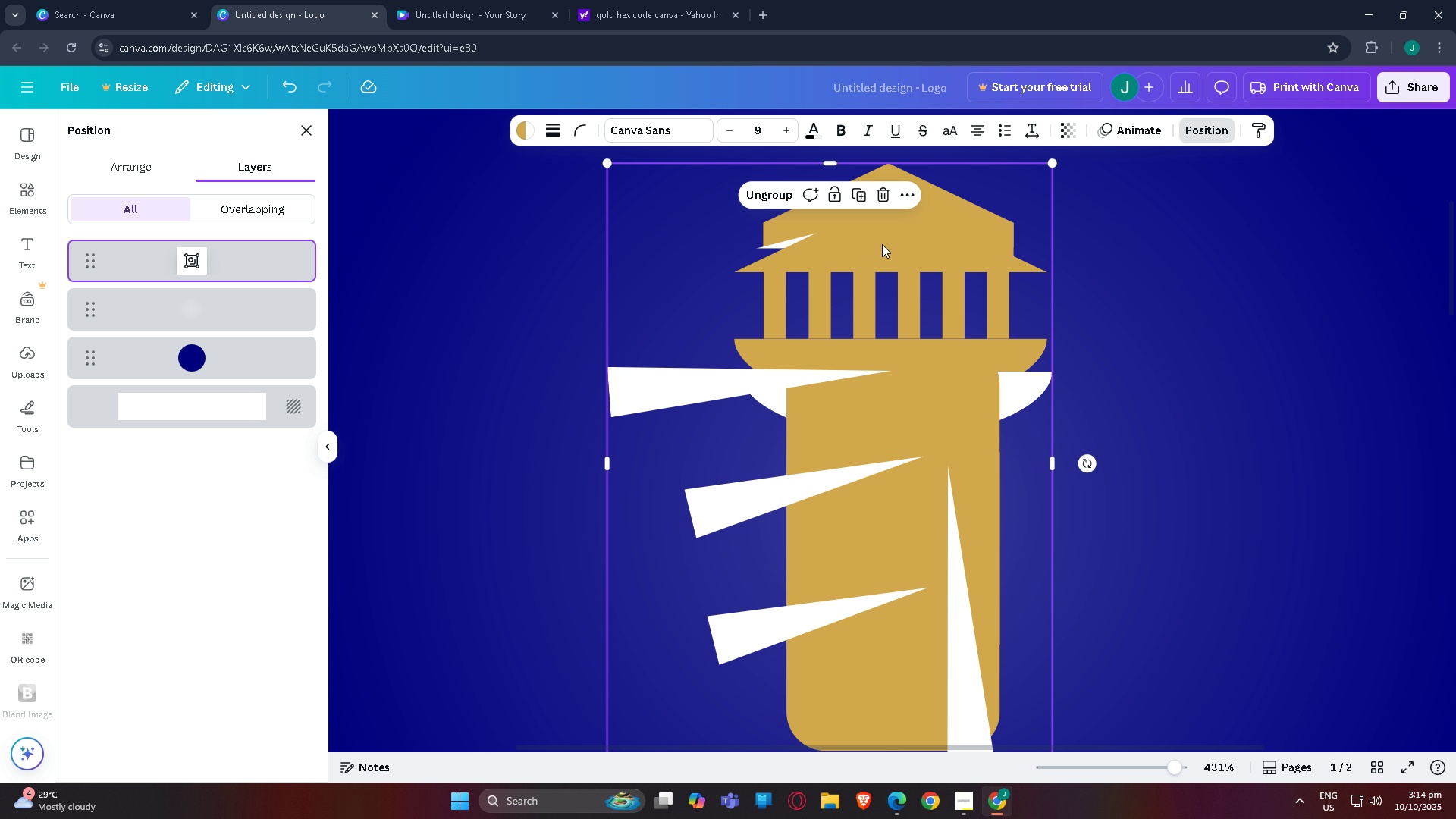 
left_click([747, 196])
 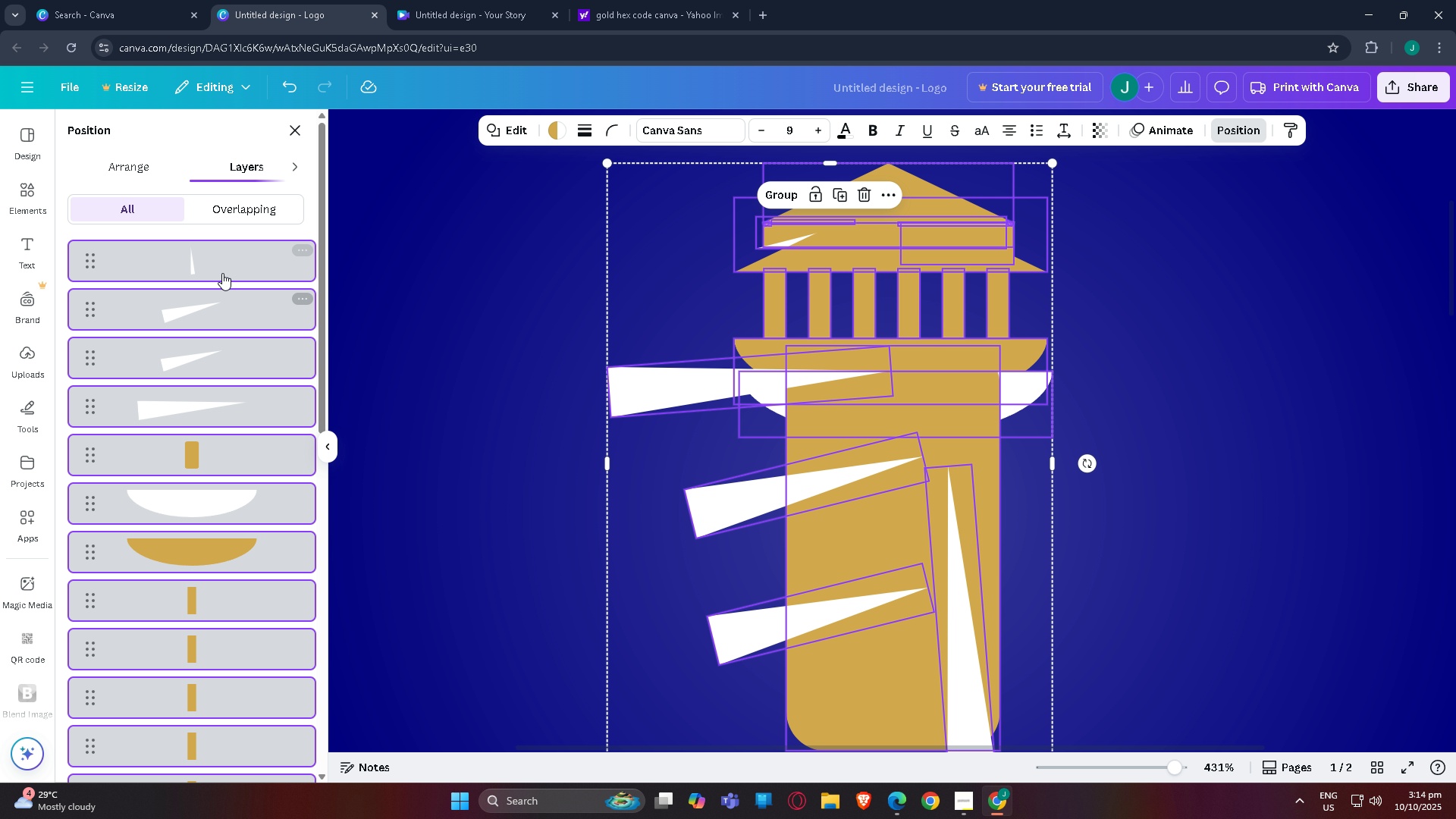 
left_click([220, 268])
 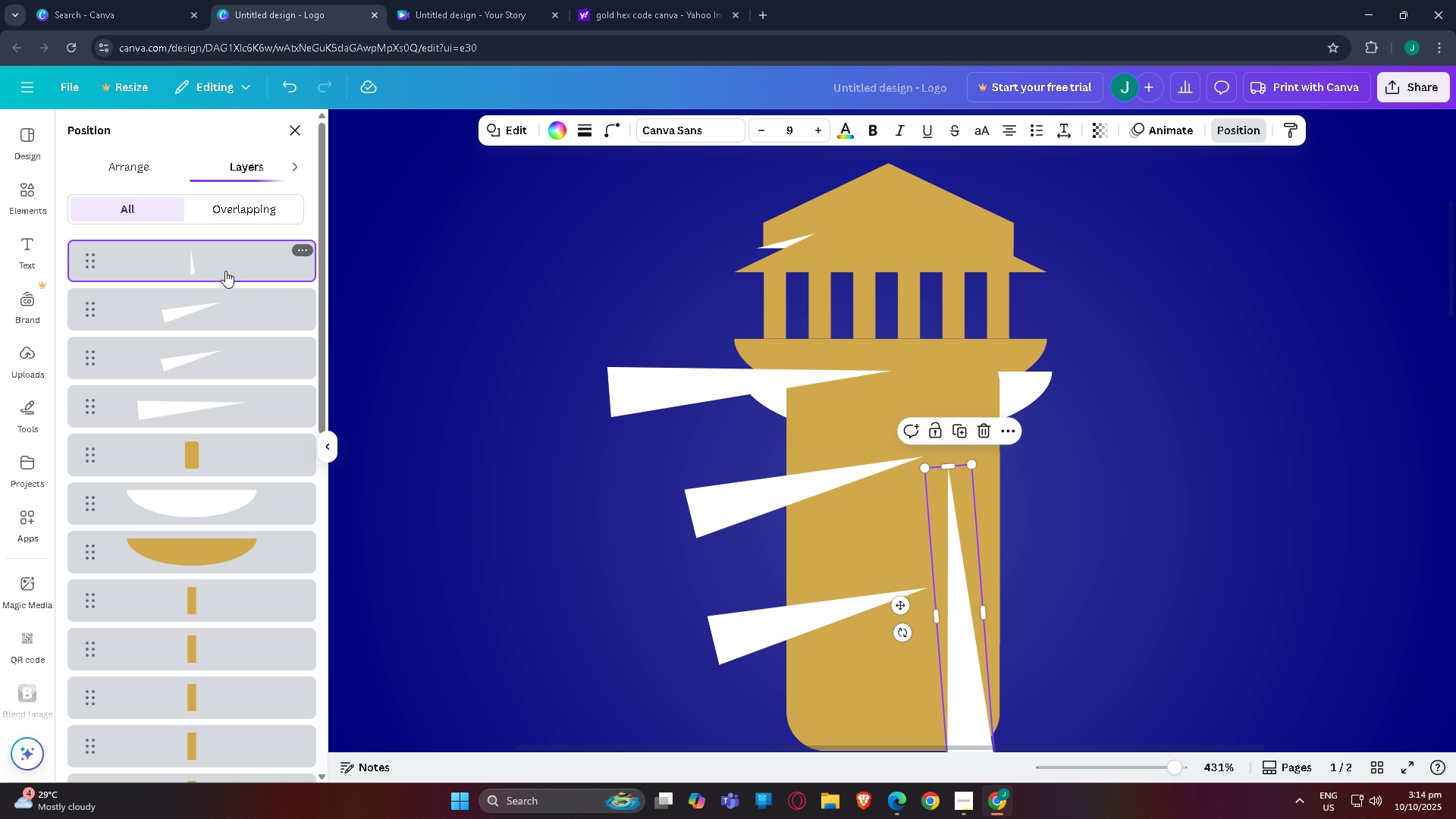 
left_click([224, 269])
 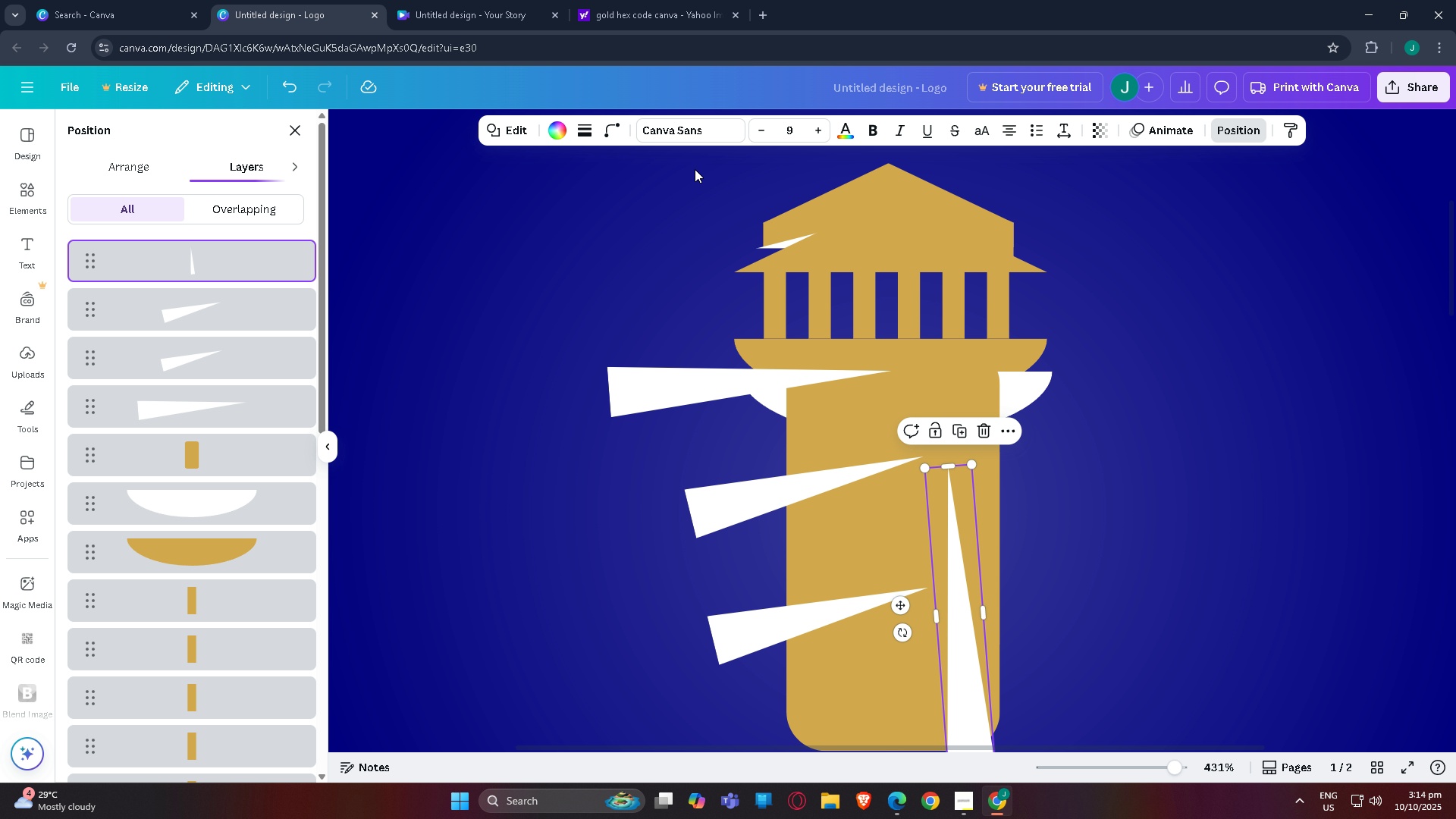 
left_click([558, 135])
 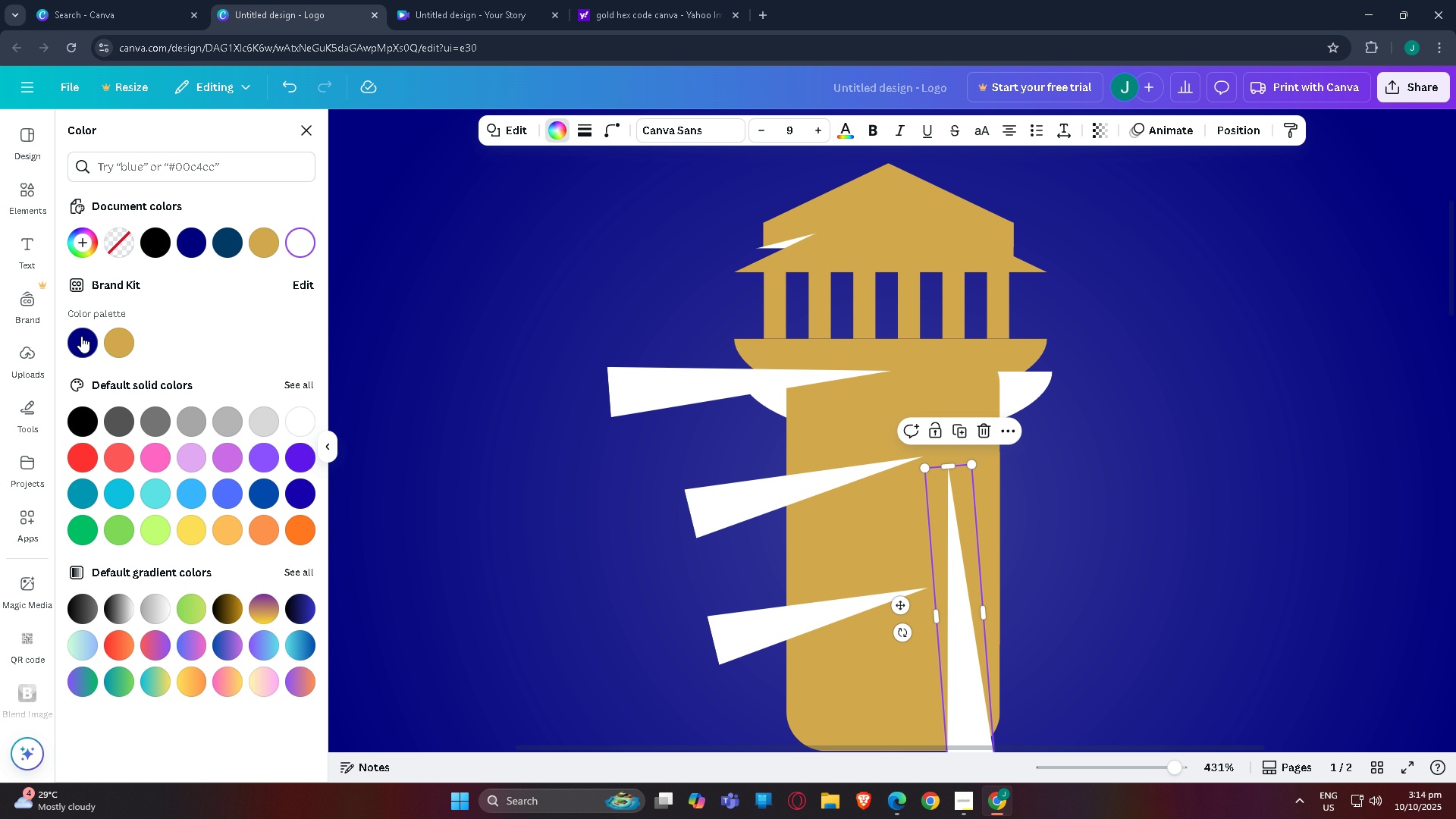 
left_click([81, 336])
 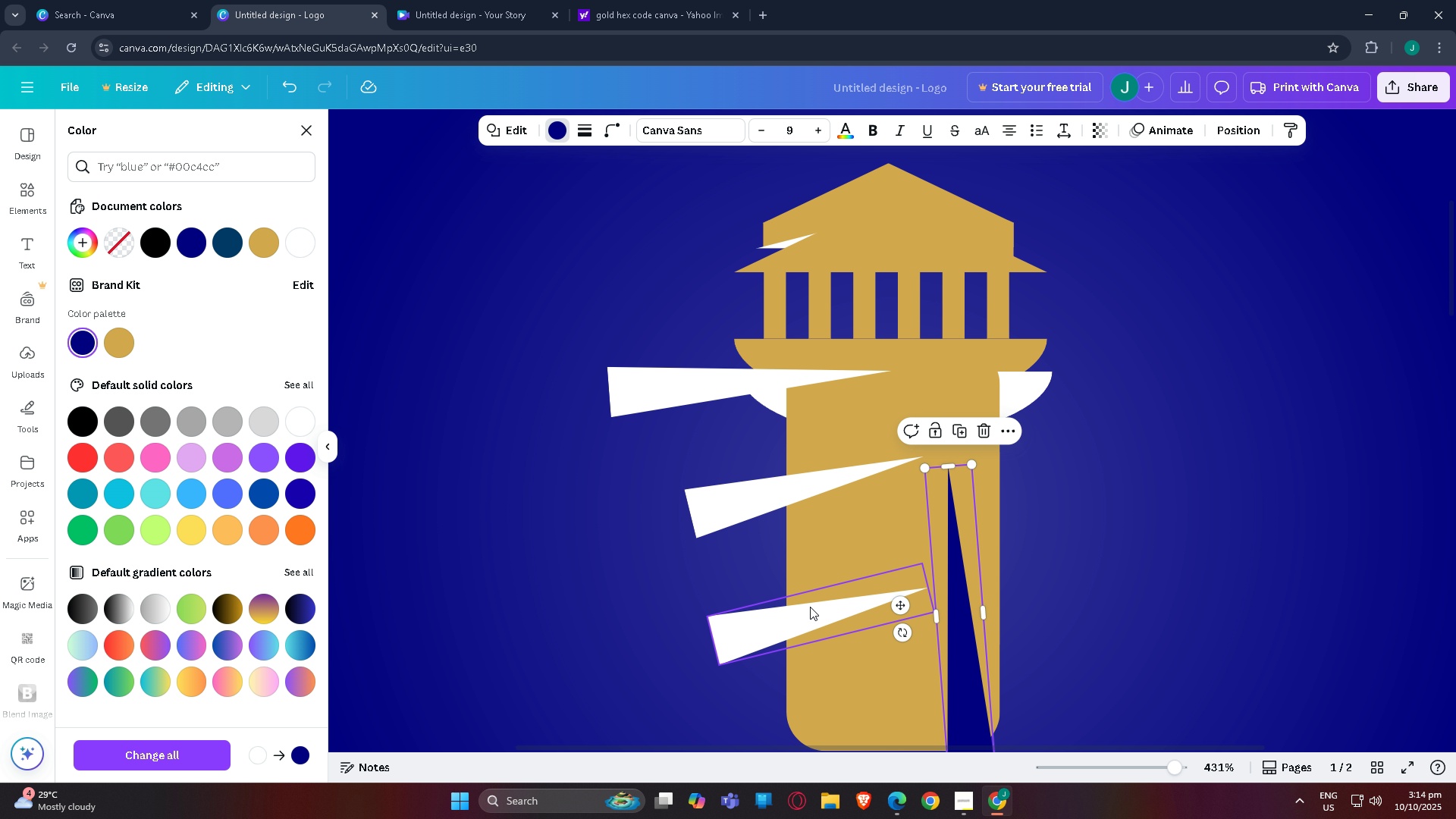 
left_click([797, 611])
 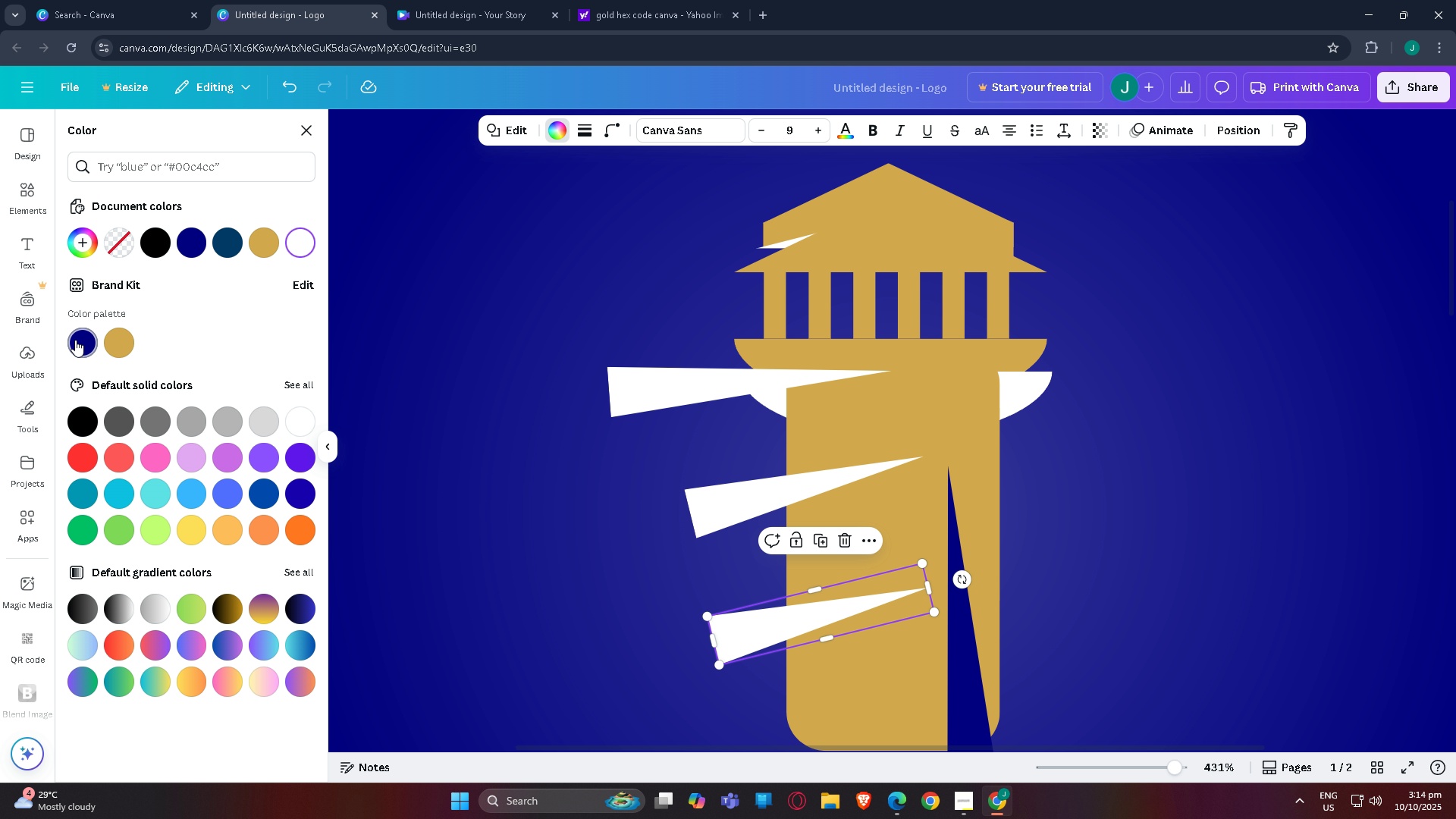 
left_click([75, 340])
 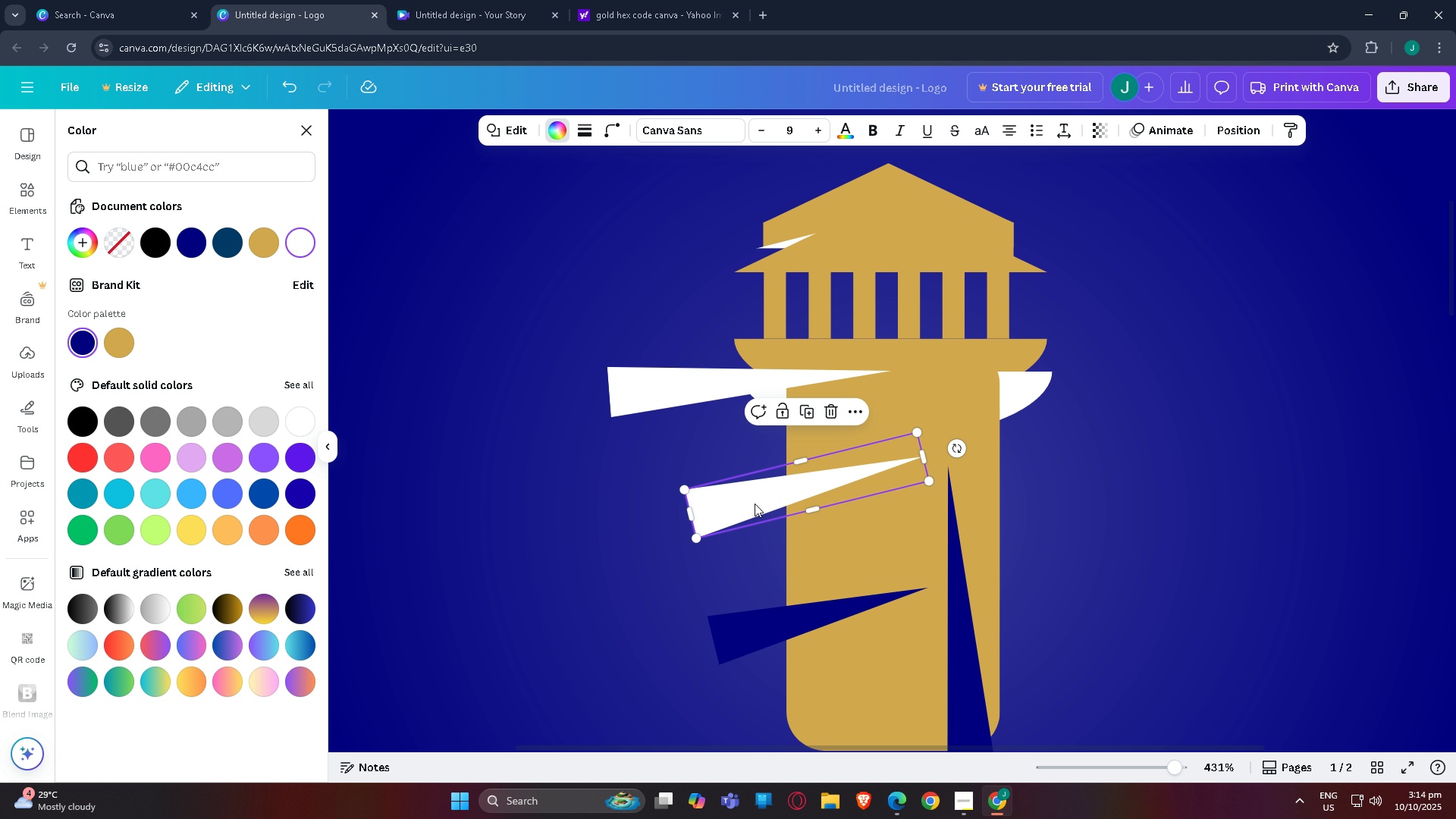 
left_click([755, 504])
 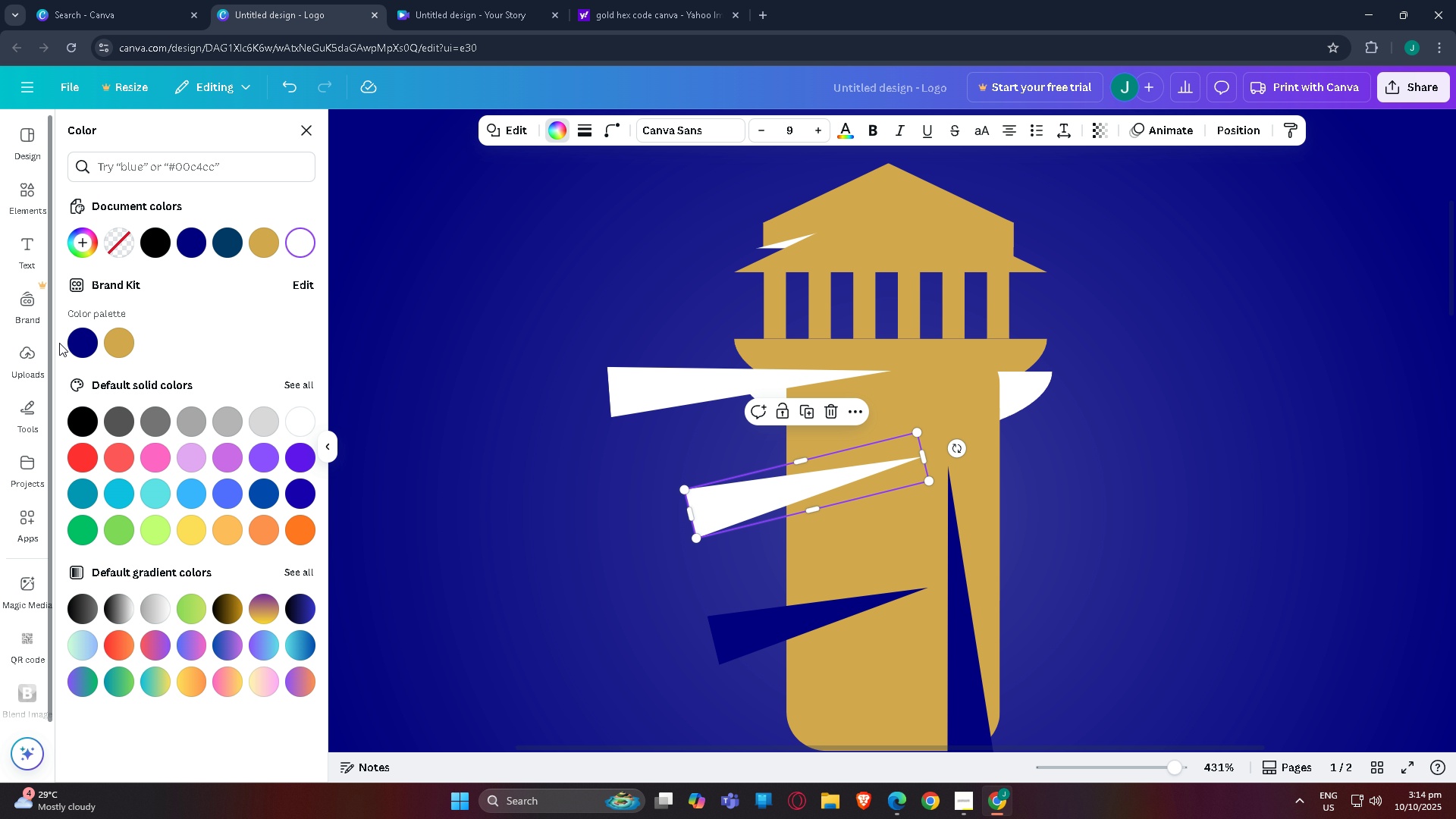 
left_click([83, 346])
 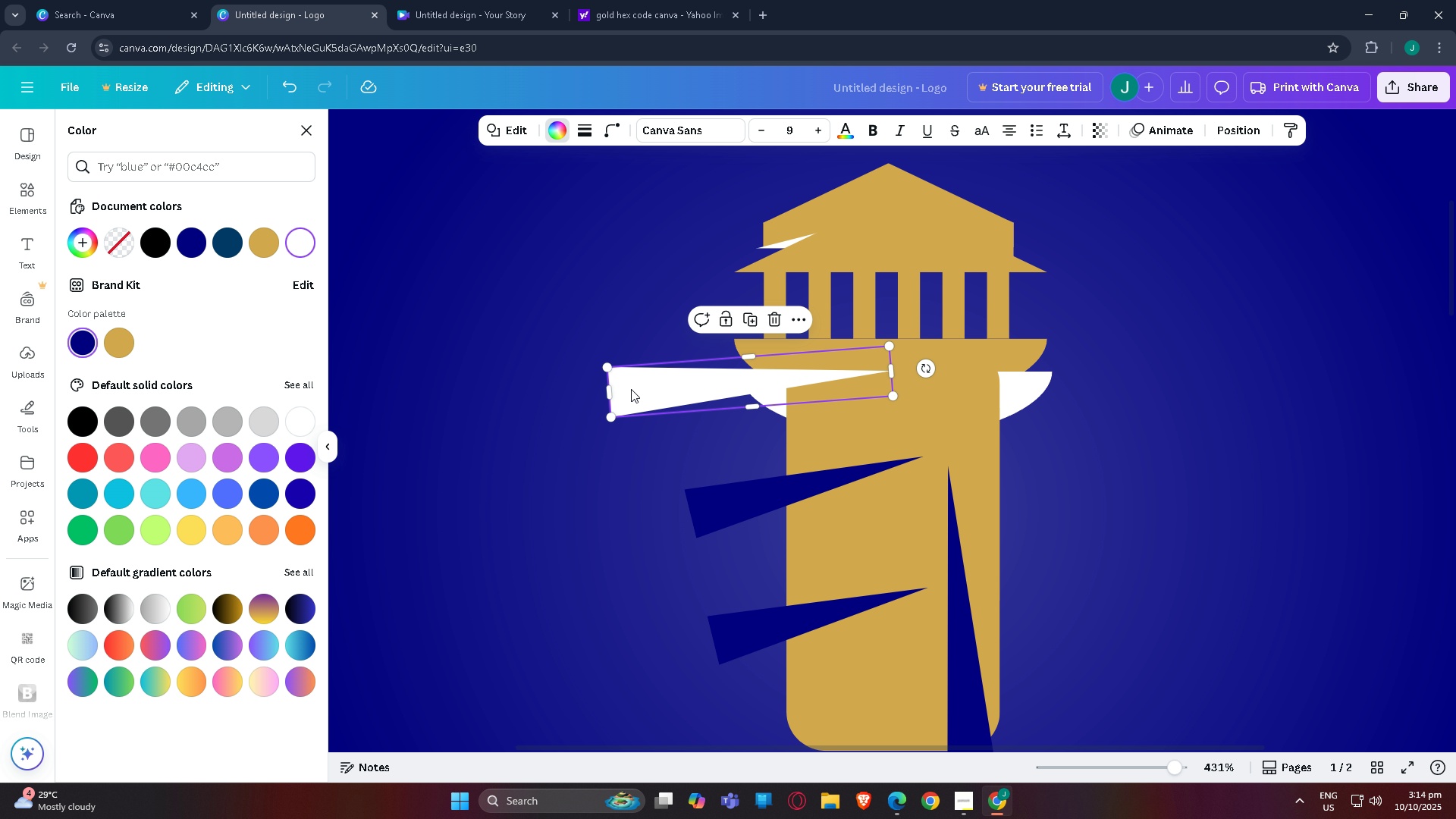 
left_click([631, 389])
 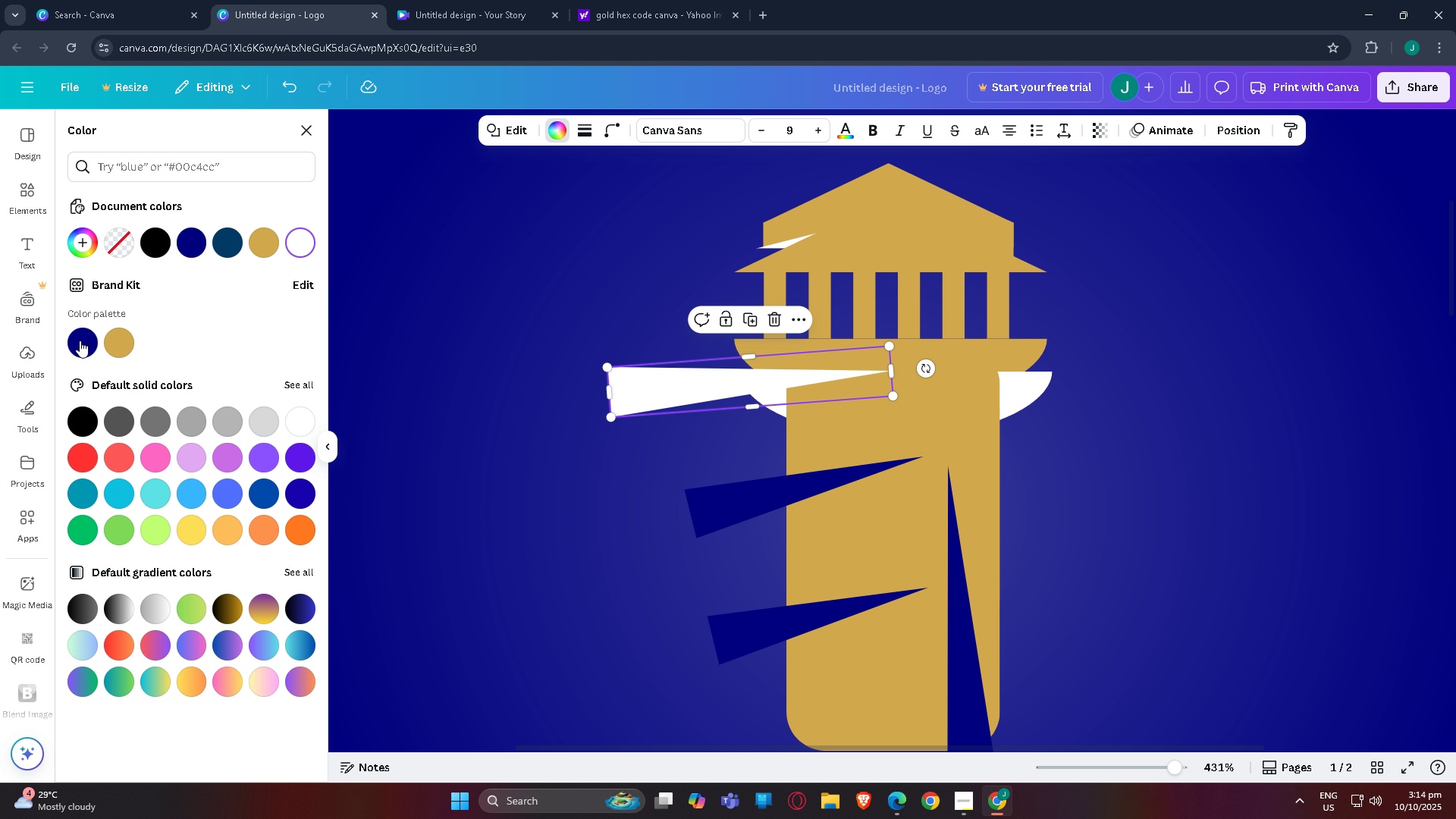 
left_click([73, 341])
 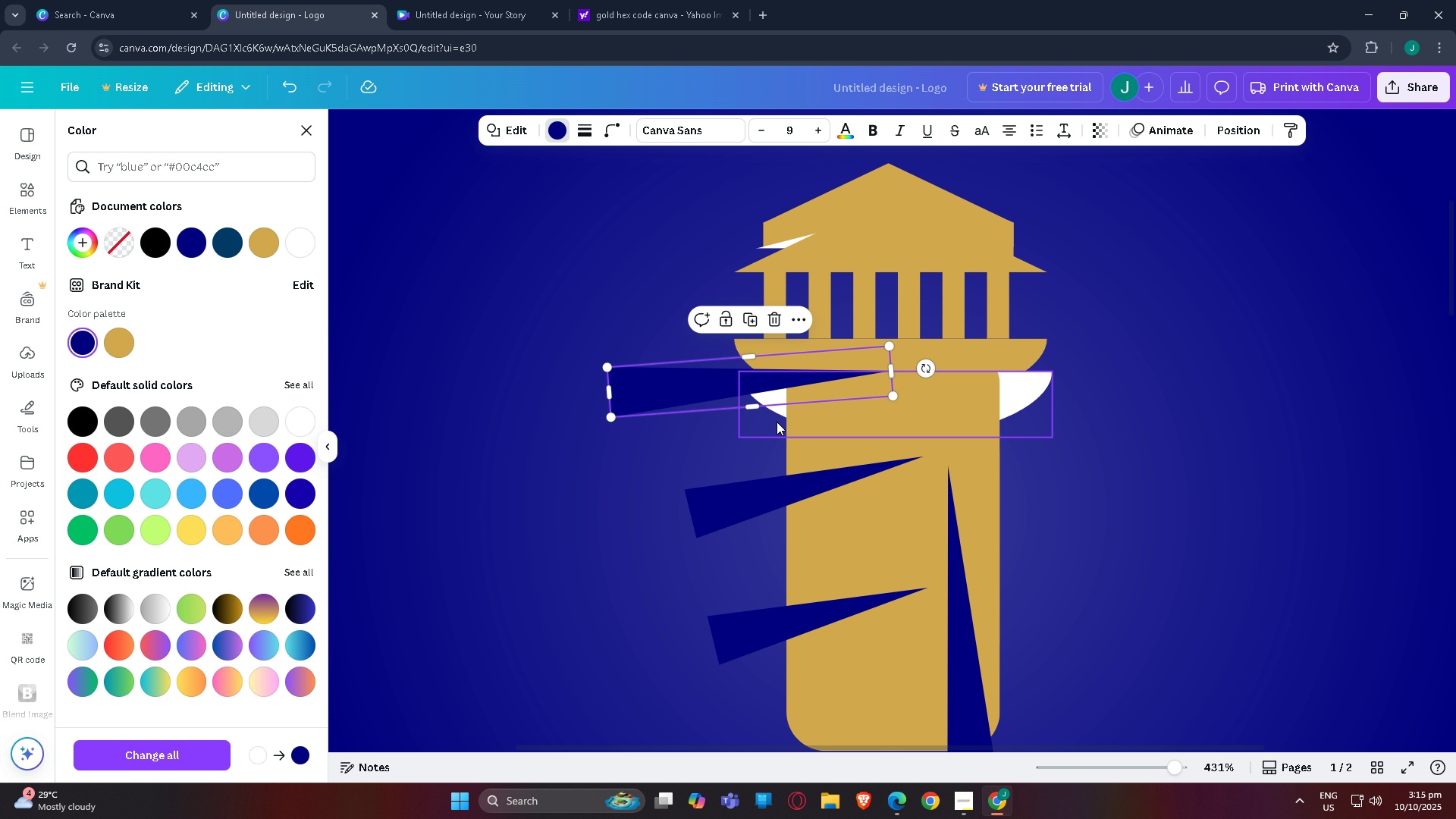 
left_click([777, 419])
 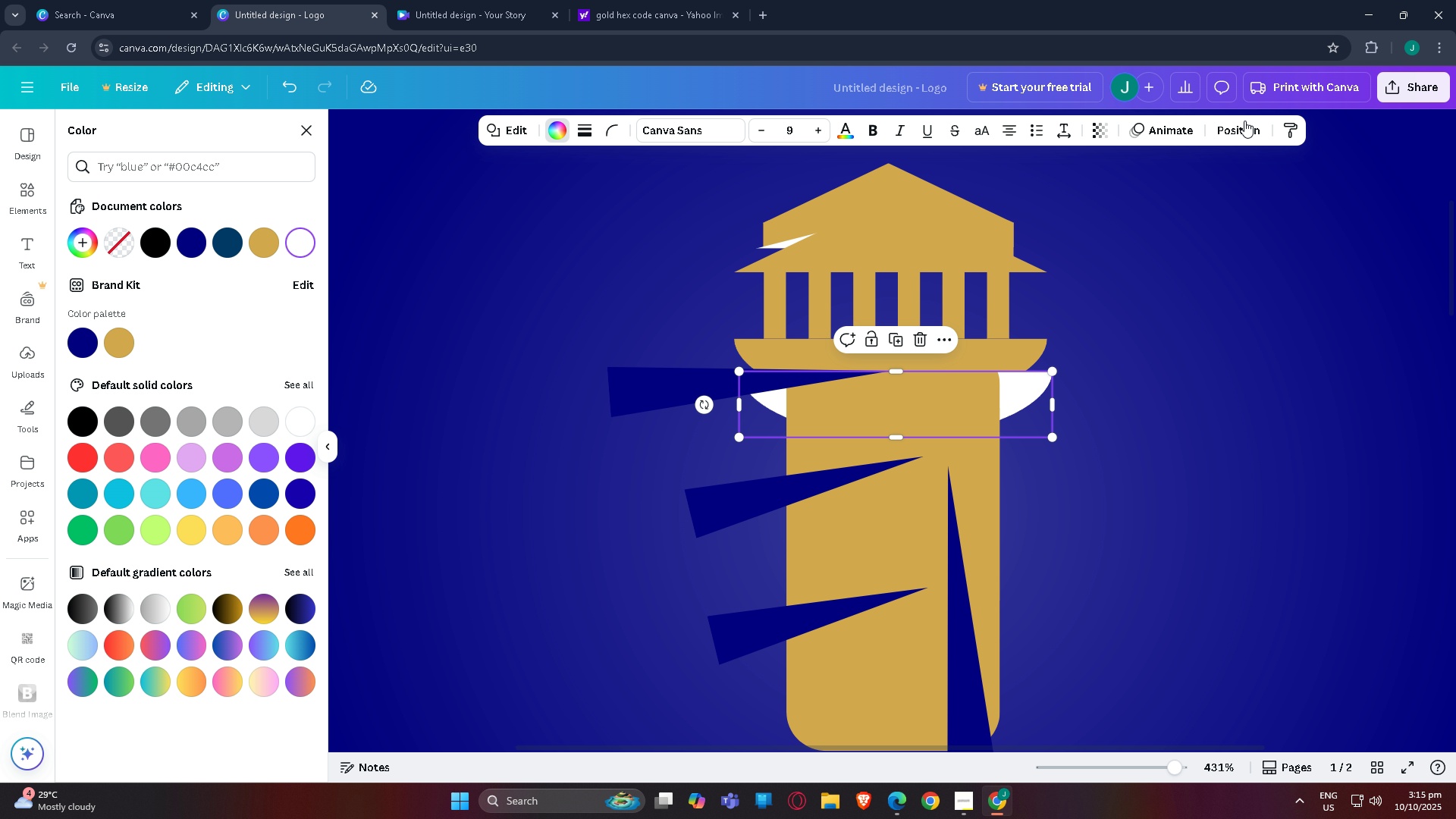 
left_click([1250, 126])
 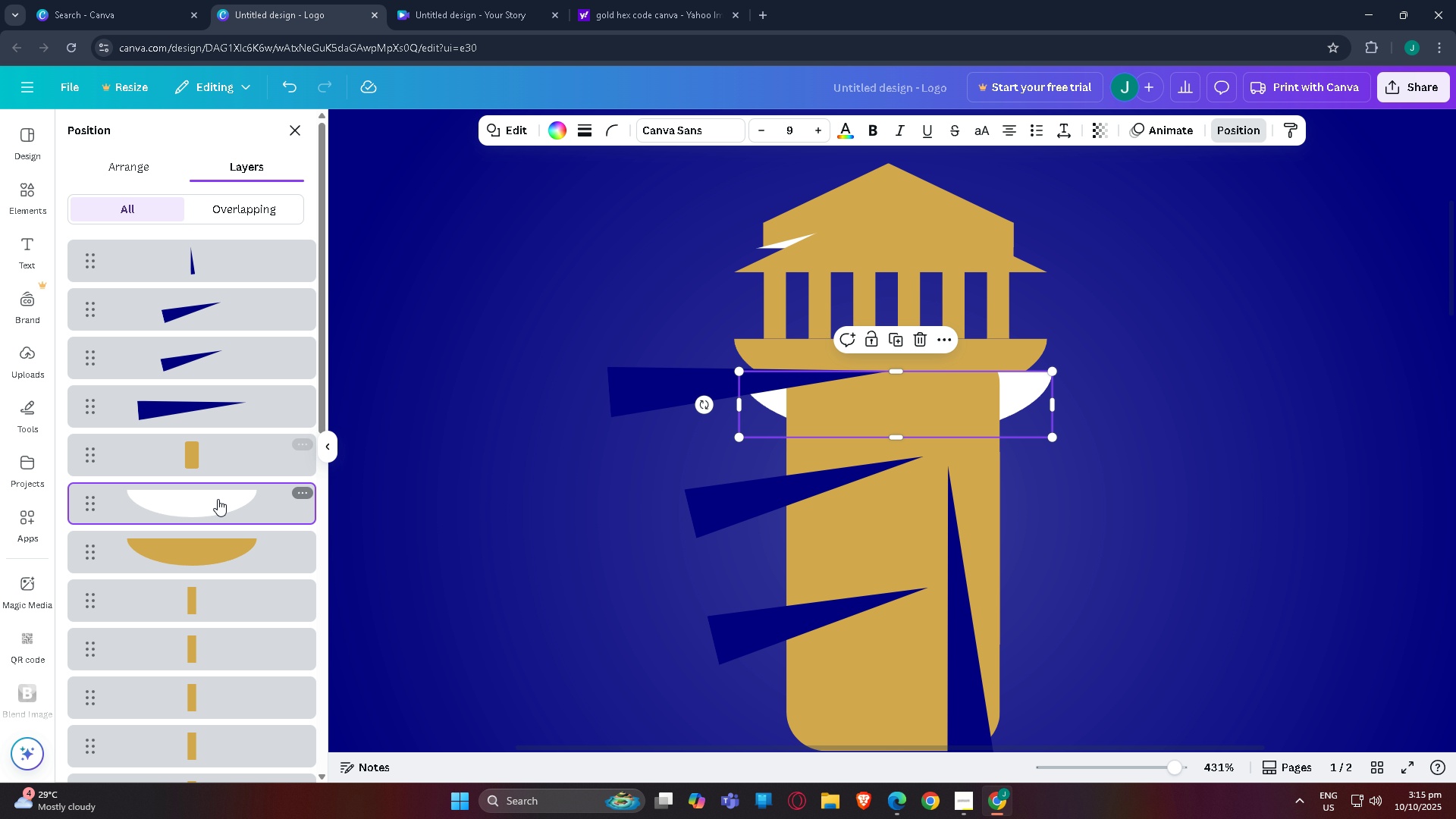 
left_click([223, 512])
 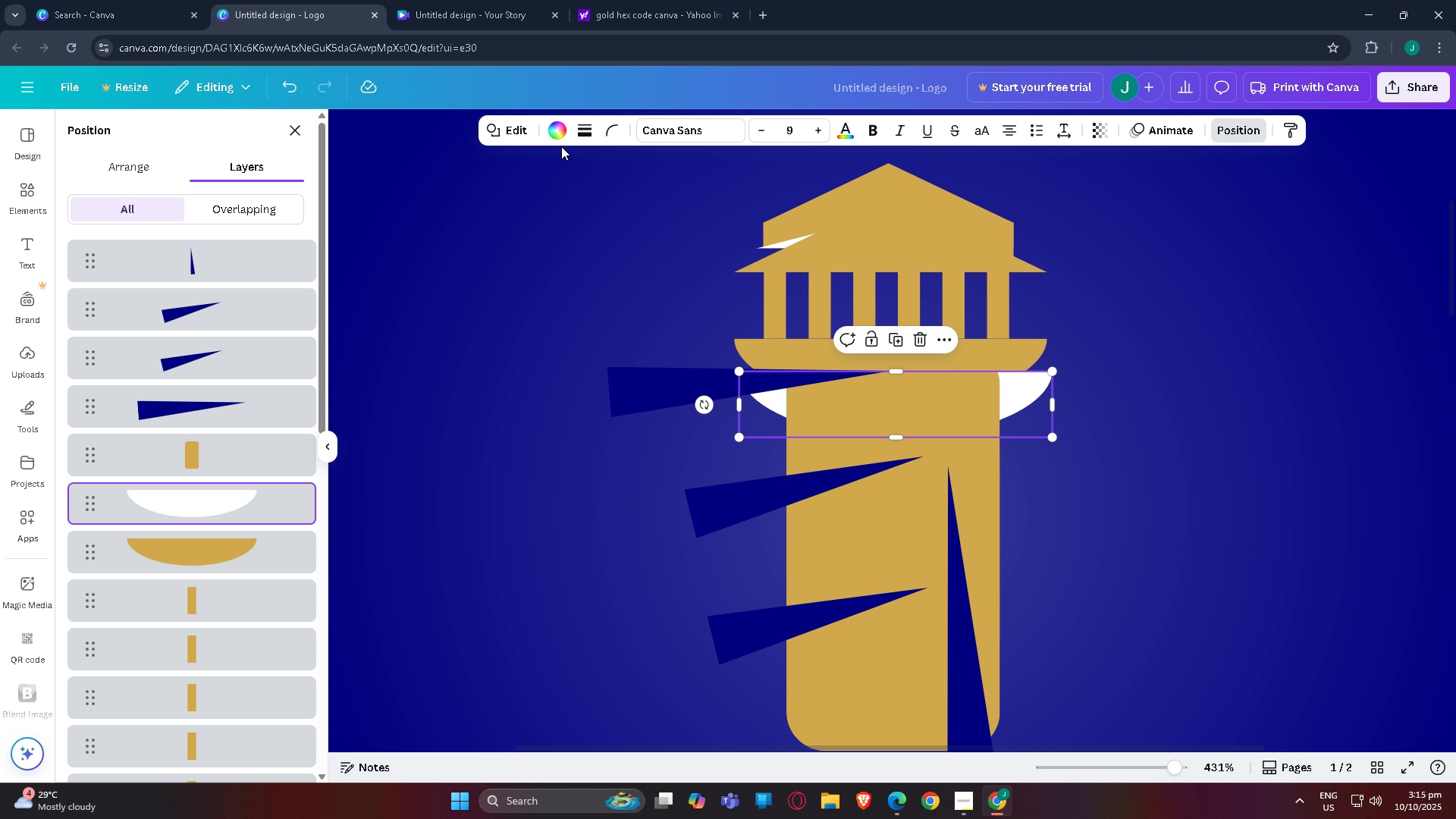 
left_click([559, 136])
 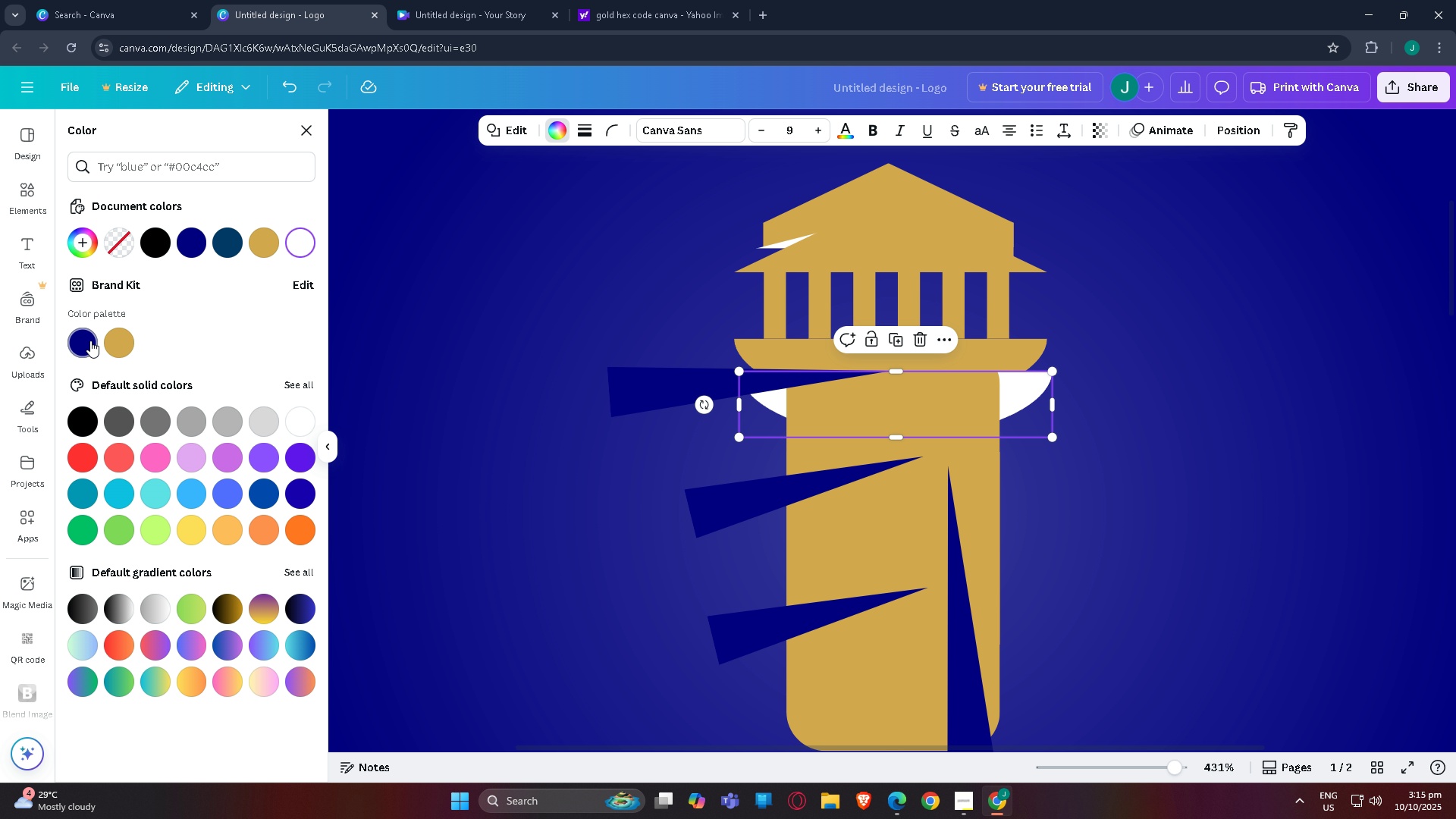 
left_click([90, 340])
 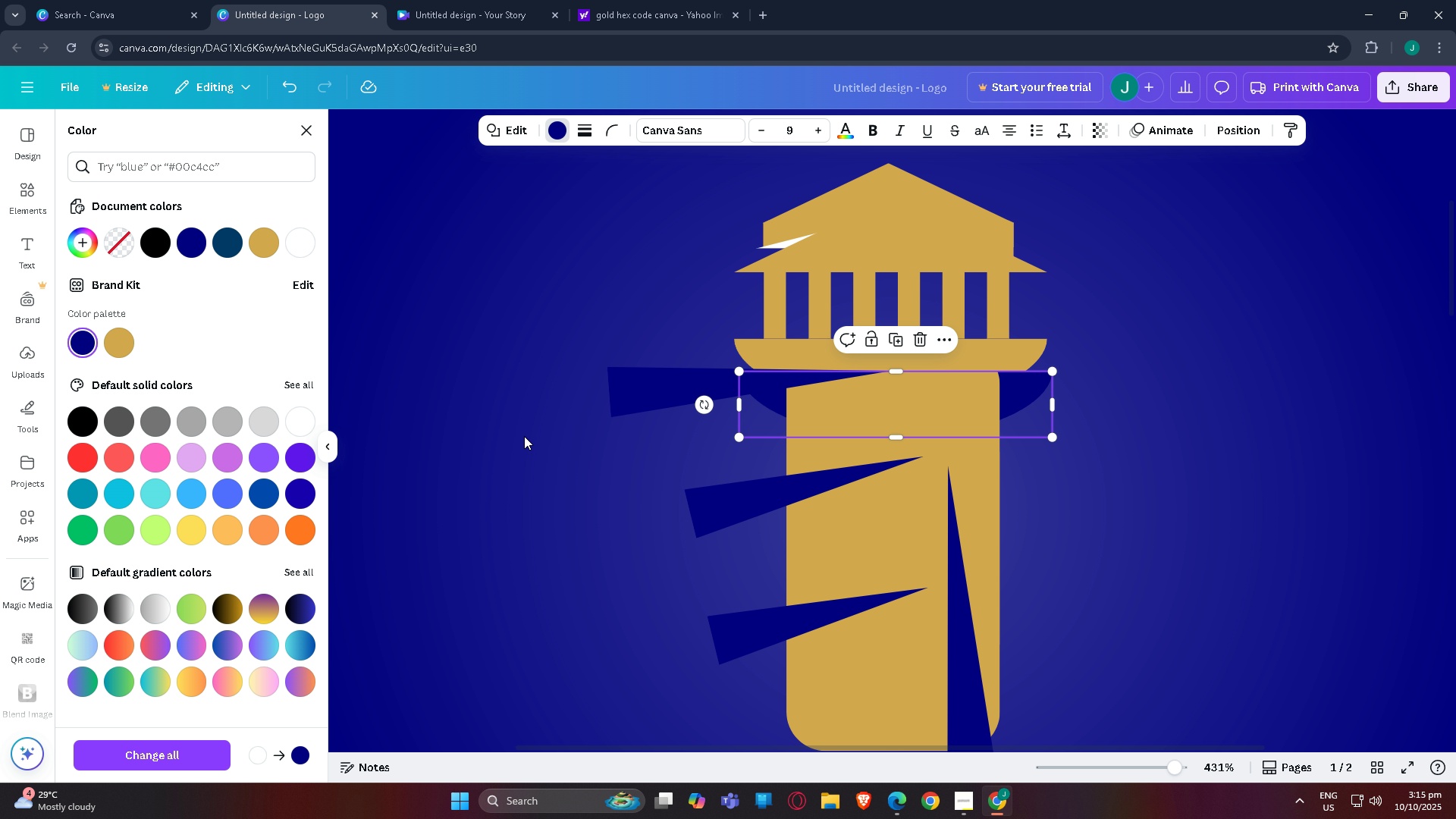 
scroll: coordinate [248, 488], scroll_direction: down, amount: 5.0
 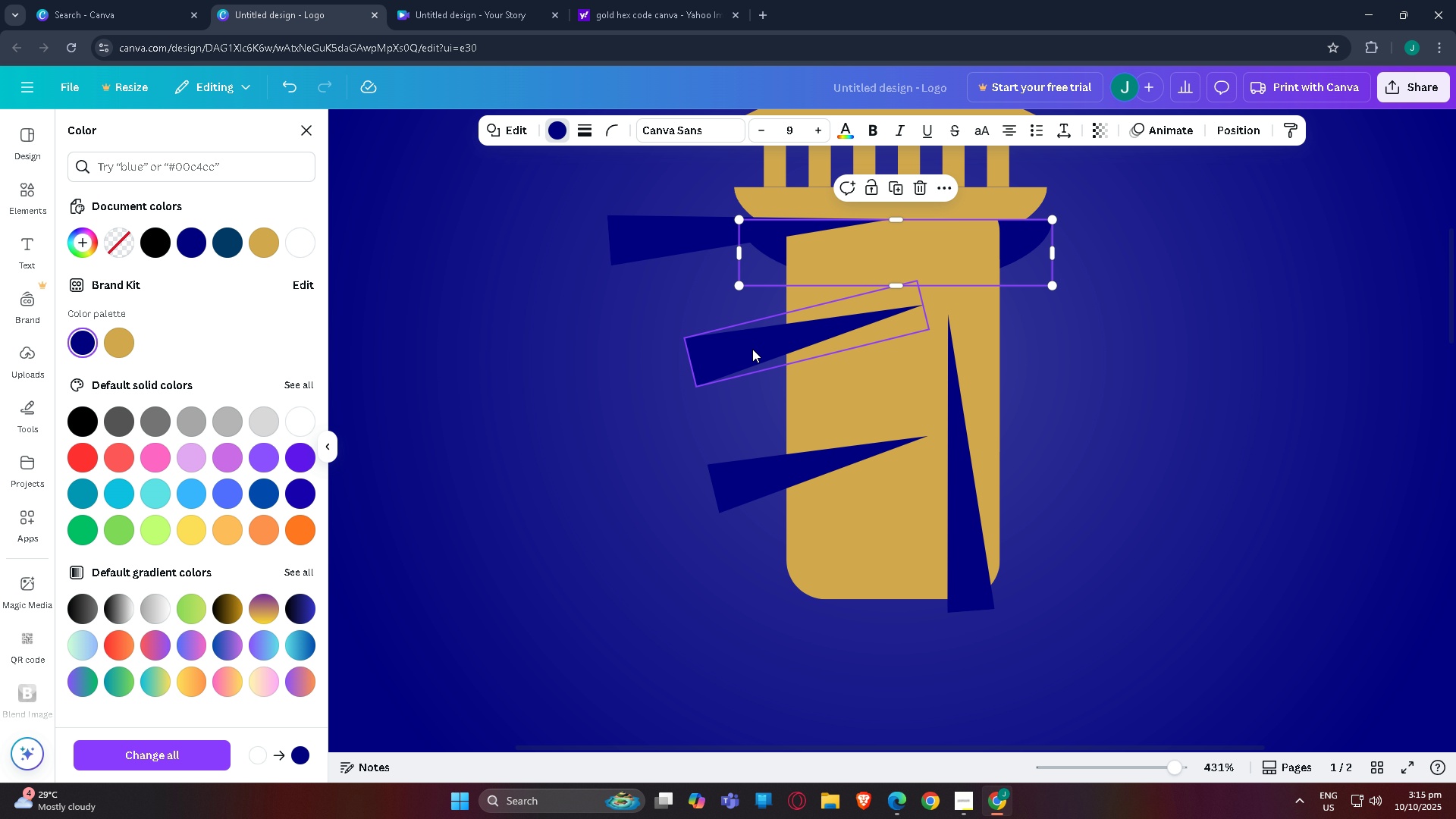 
scroll: coordinate [750, 353], scroll_direction: up, amount: 3.0
 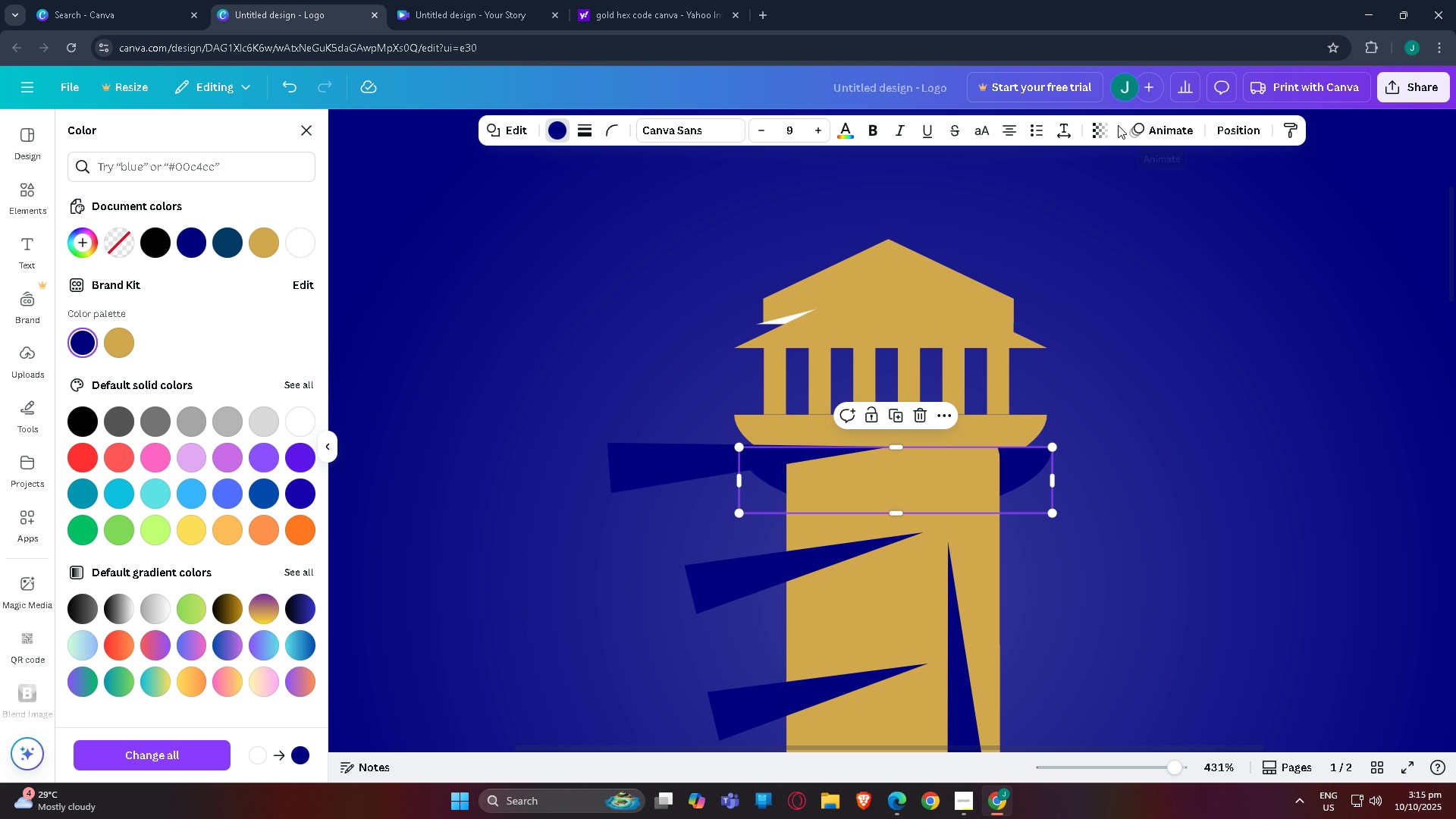 
wait(11.34)
 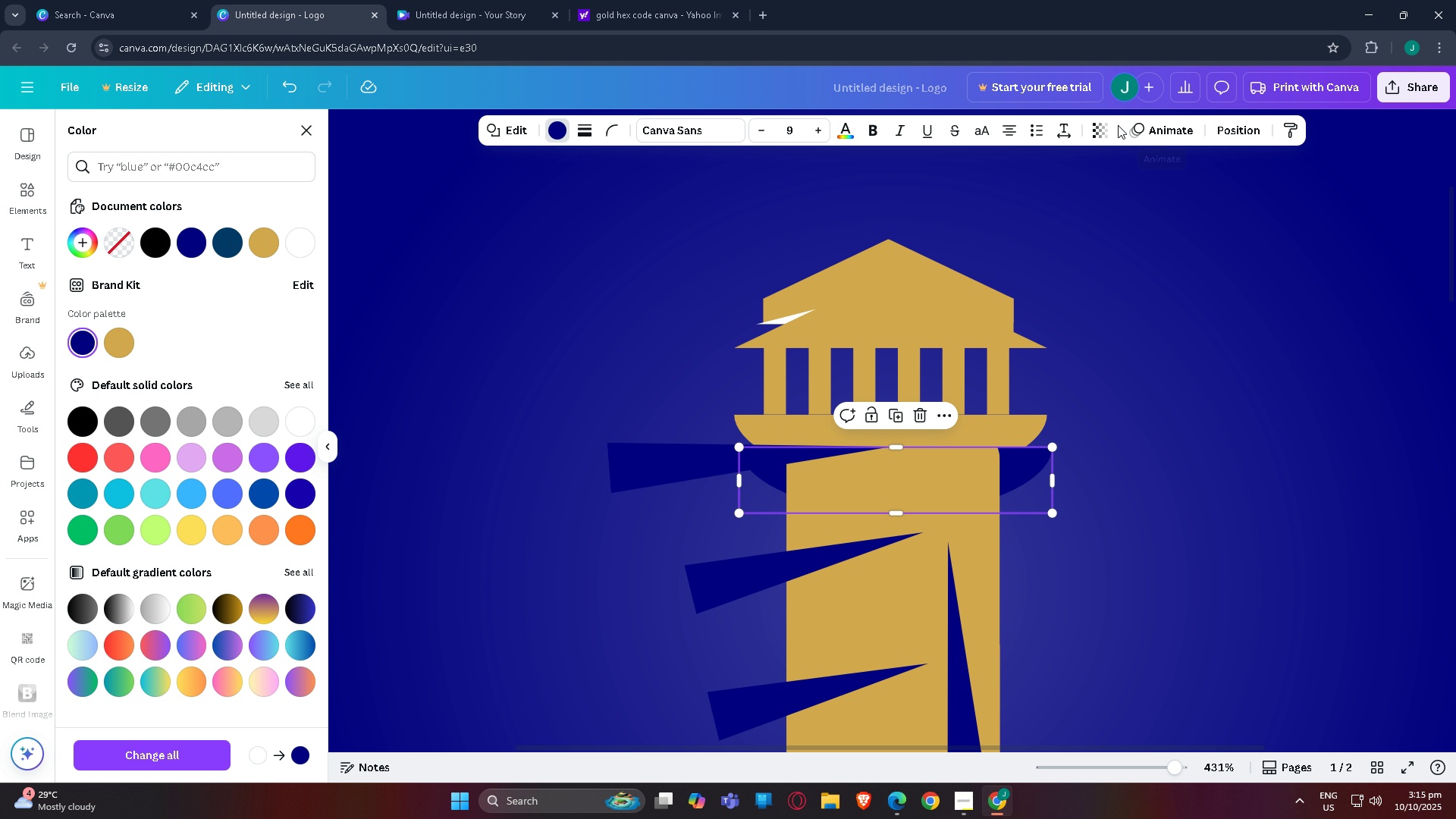 
left_click([555, 128])
 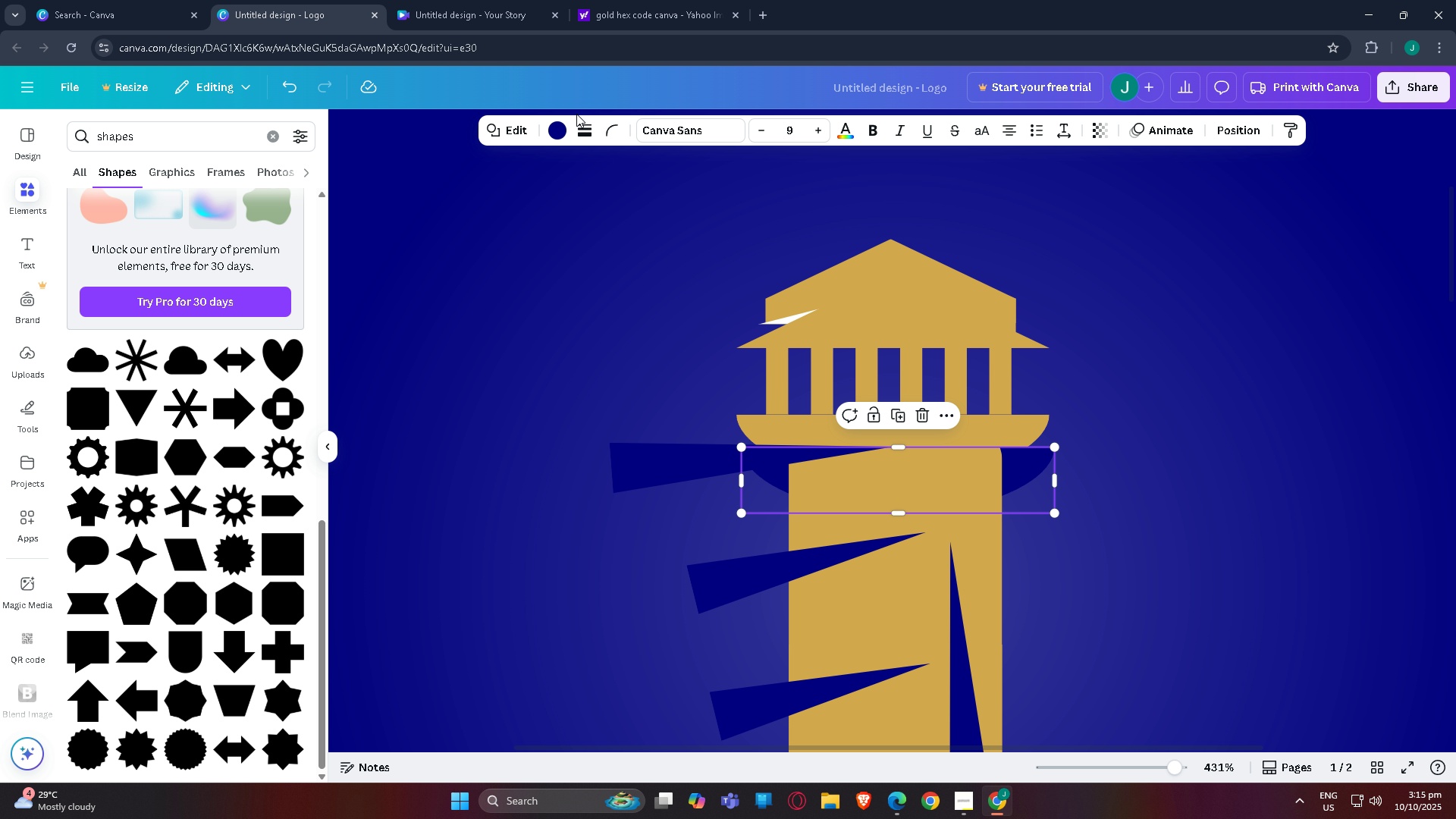 
left_click([556, 131])
 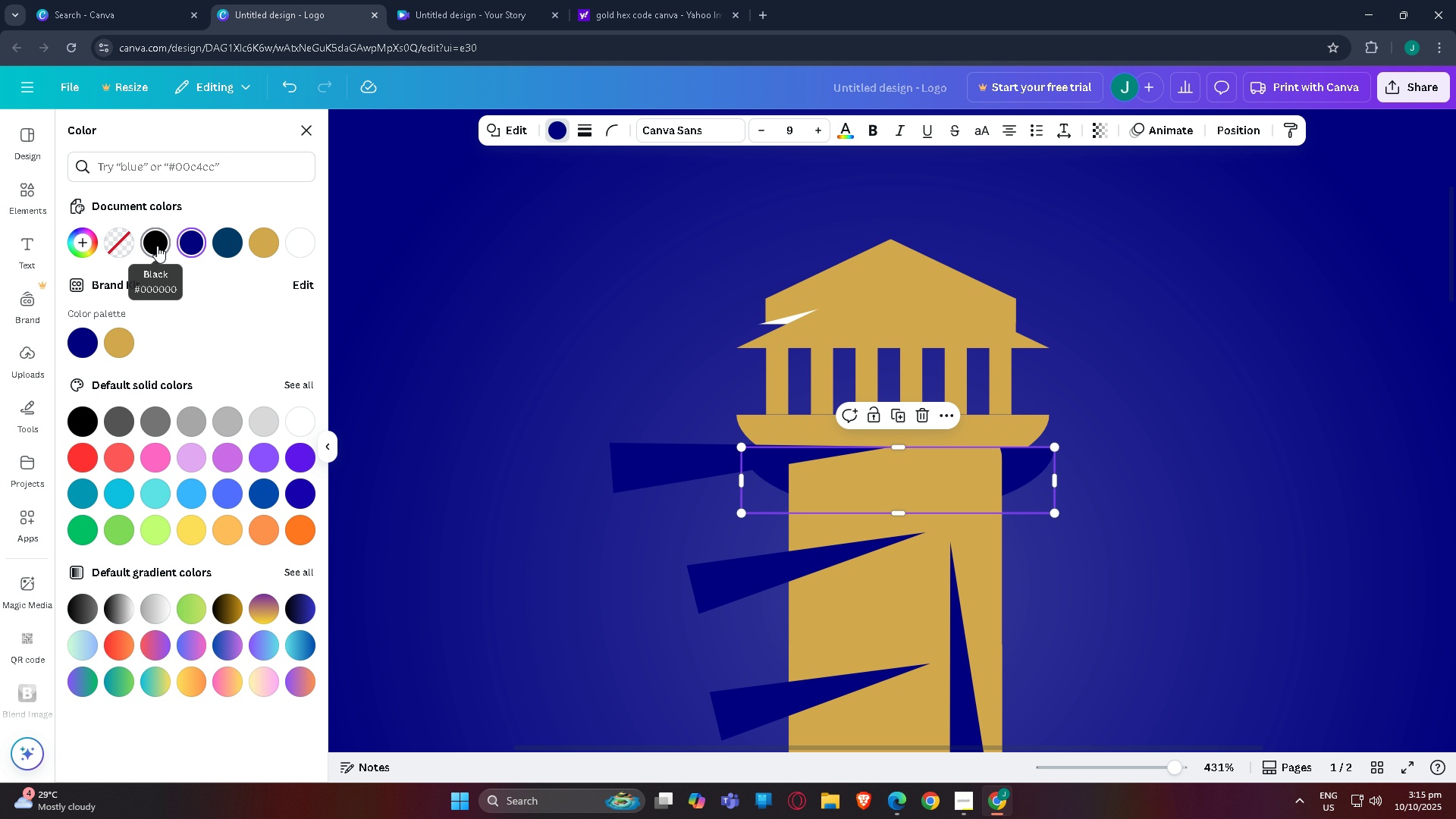 
double_click([156, 246])
 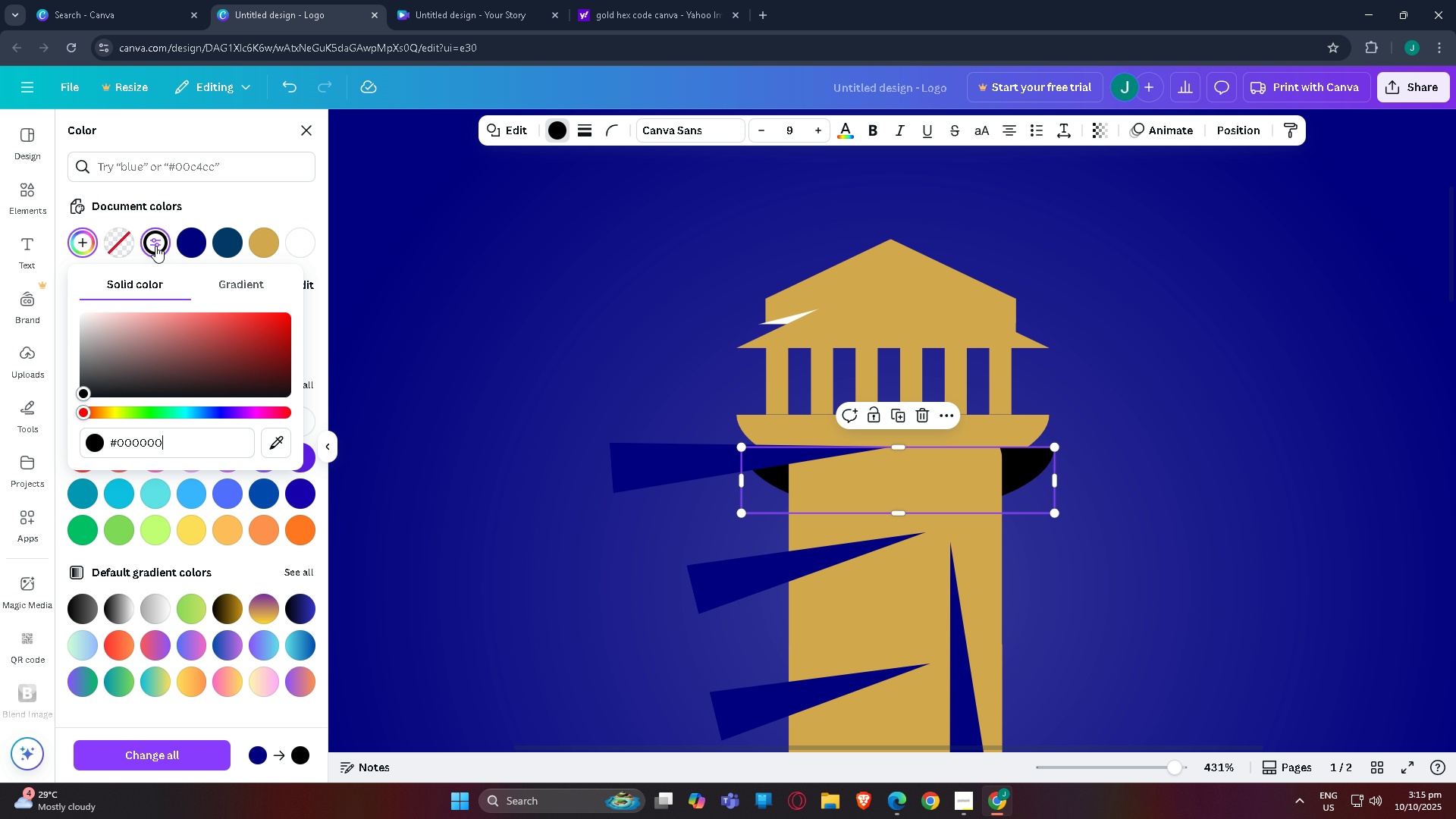 
left_click([155, 246])
 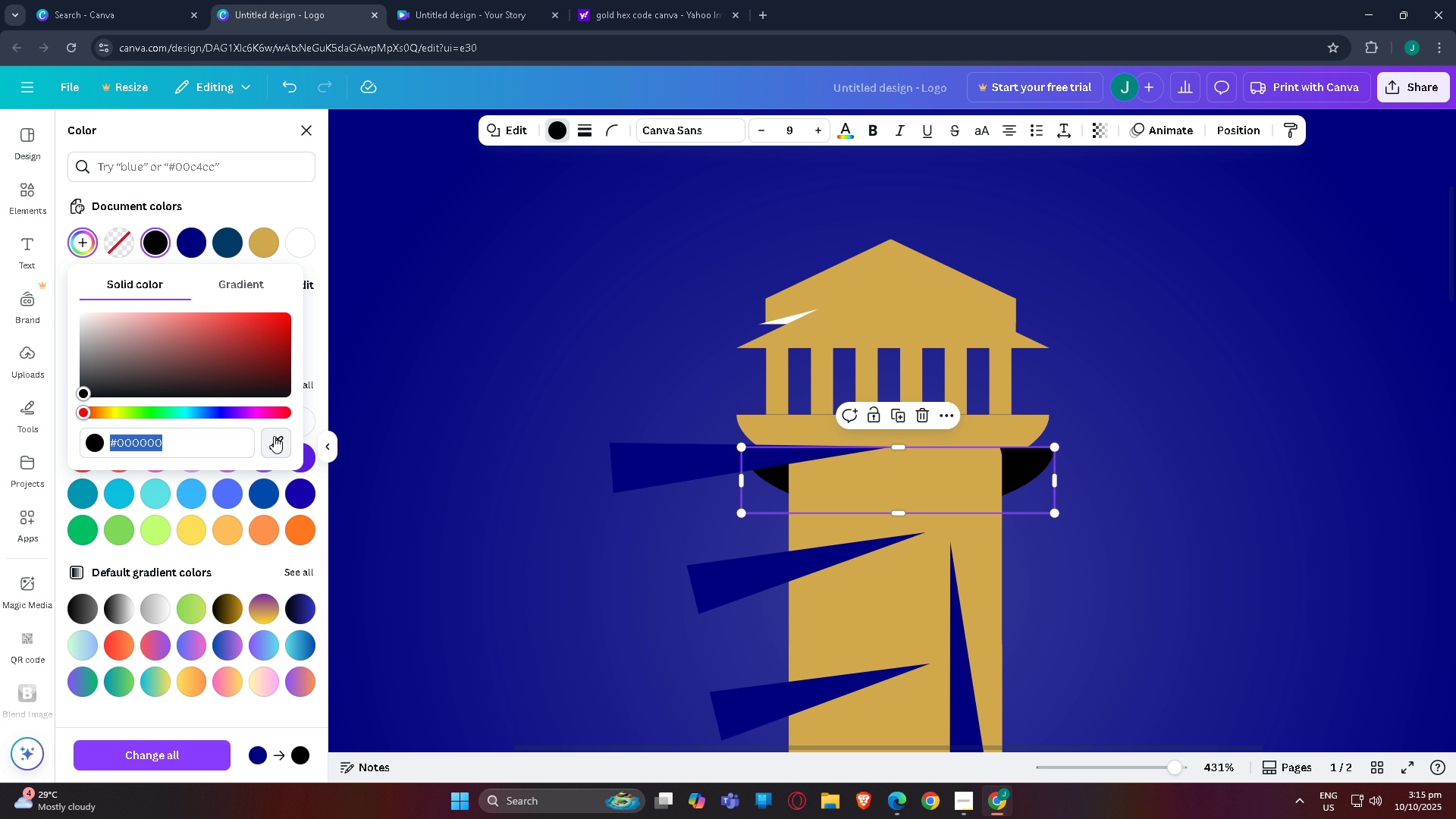 
left_click([274, 436])
 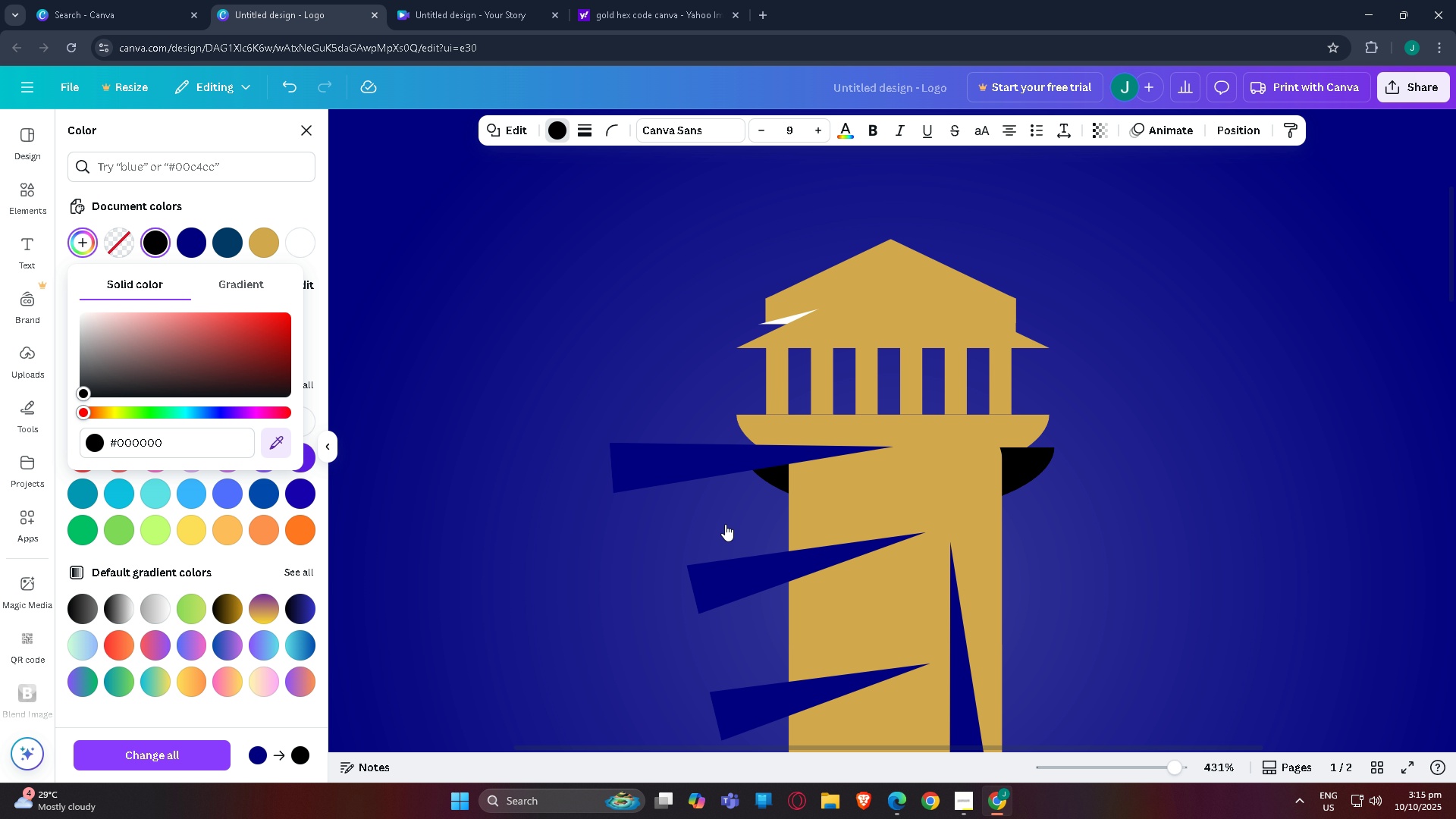 
left_click([725, 524])
 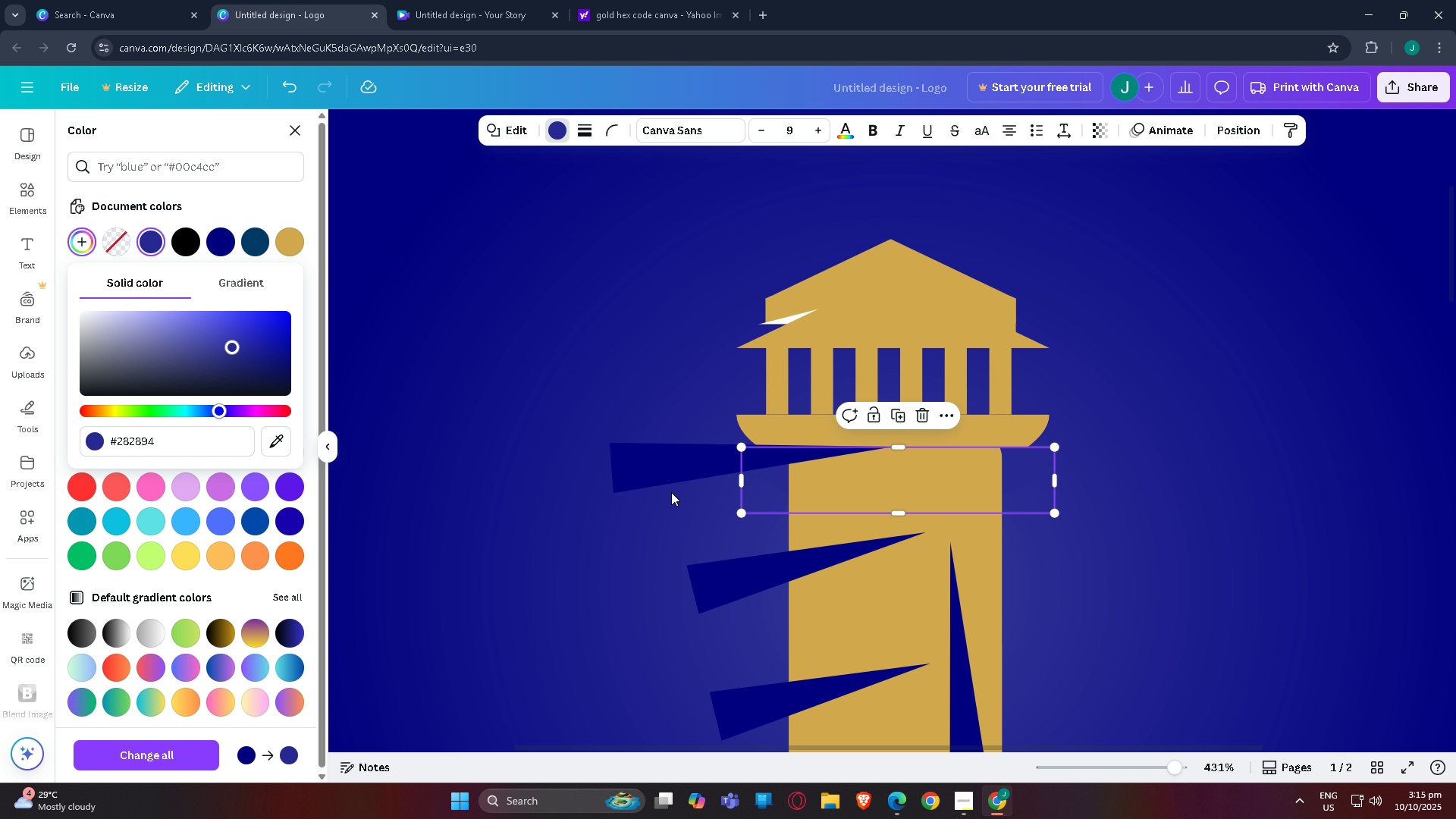 
left_click([674, 462])
 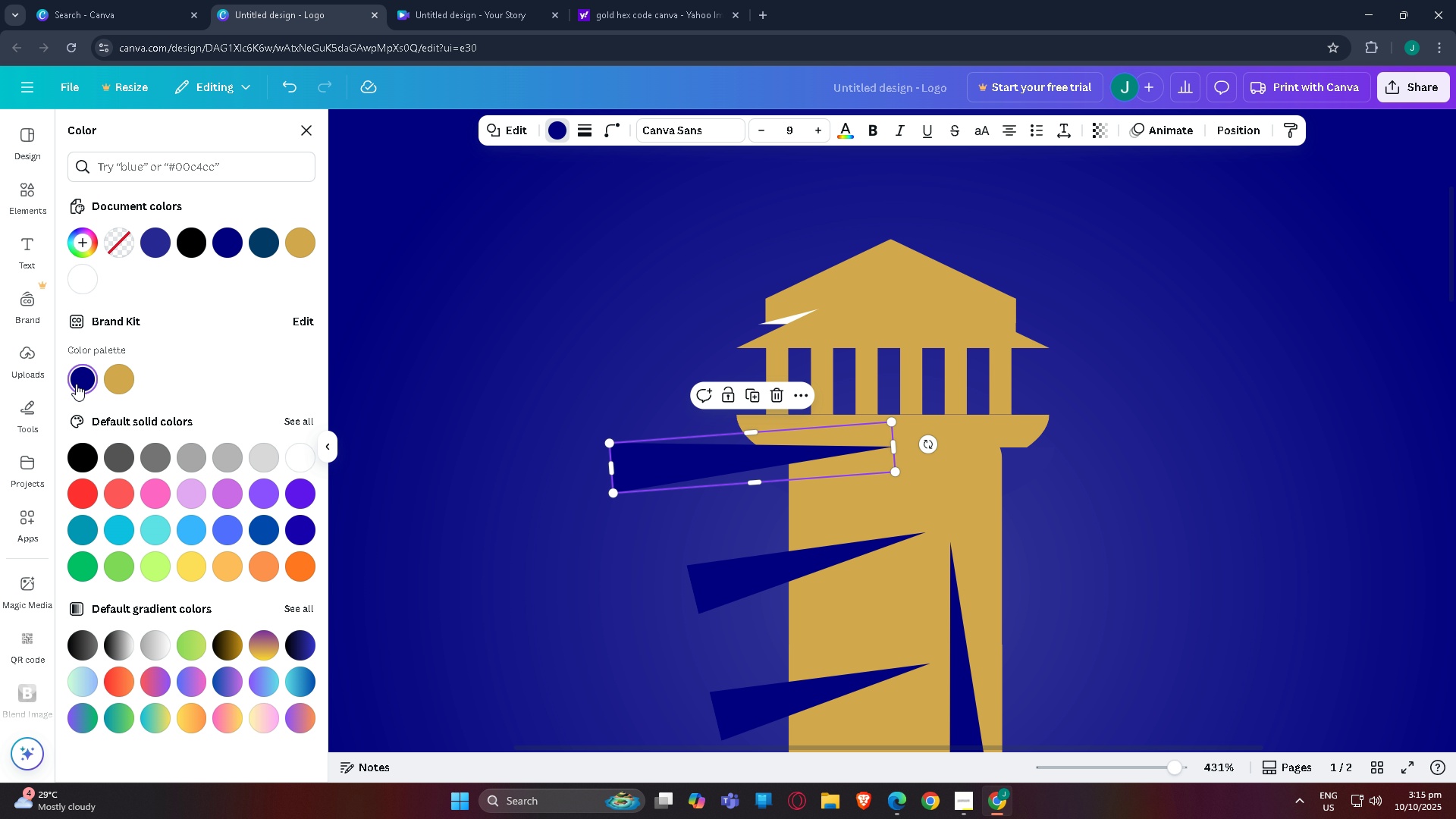 
double_click([76, 384])
 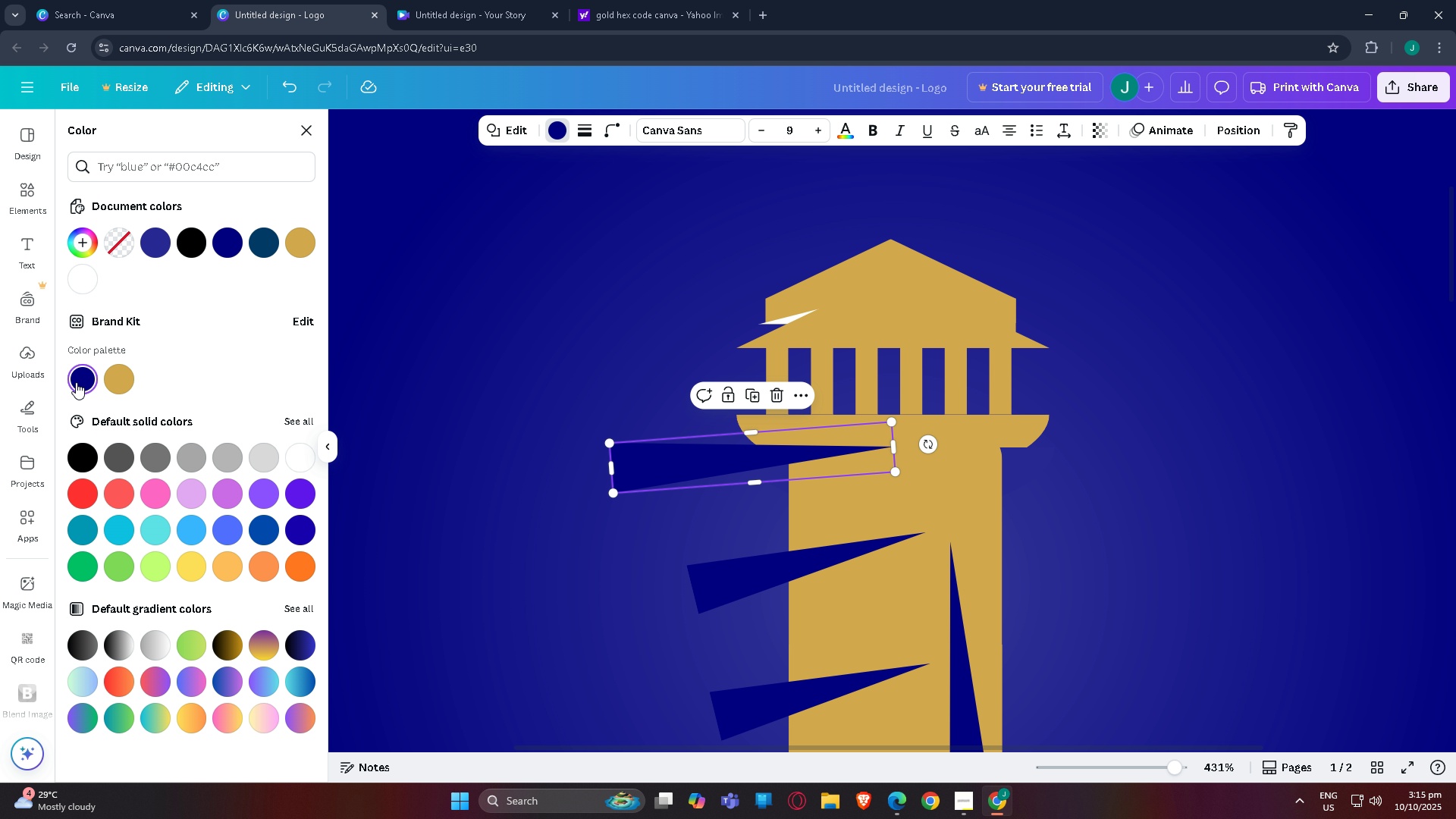 
triple_click([76, 384])
 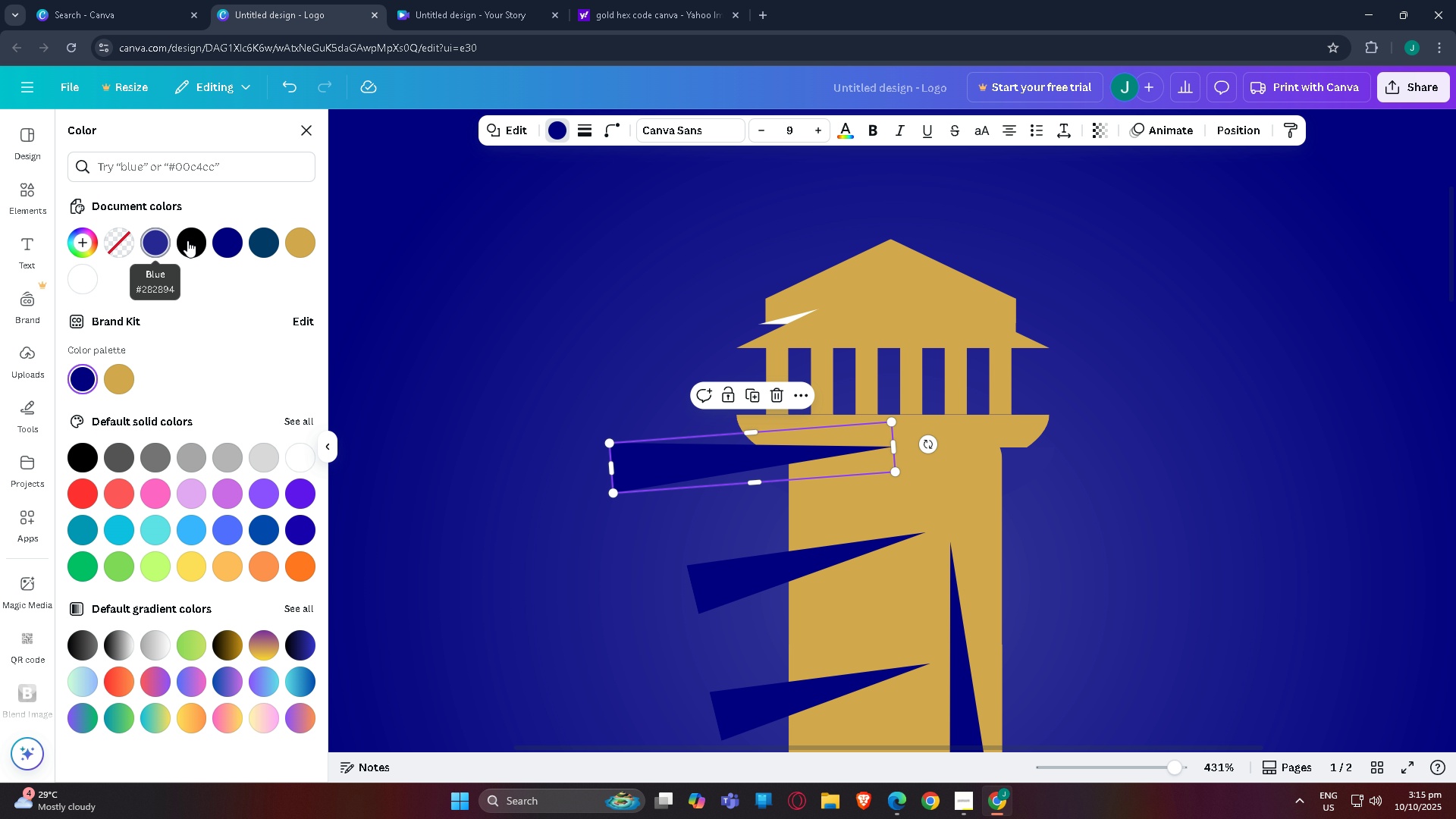 
left_click([193, 240])
 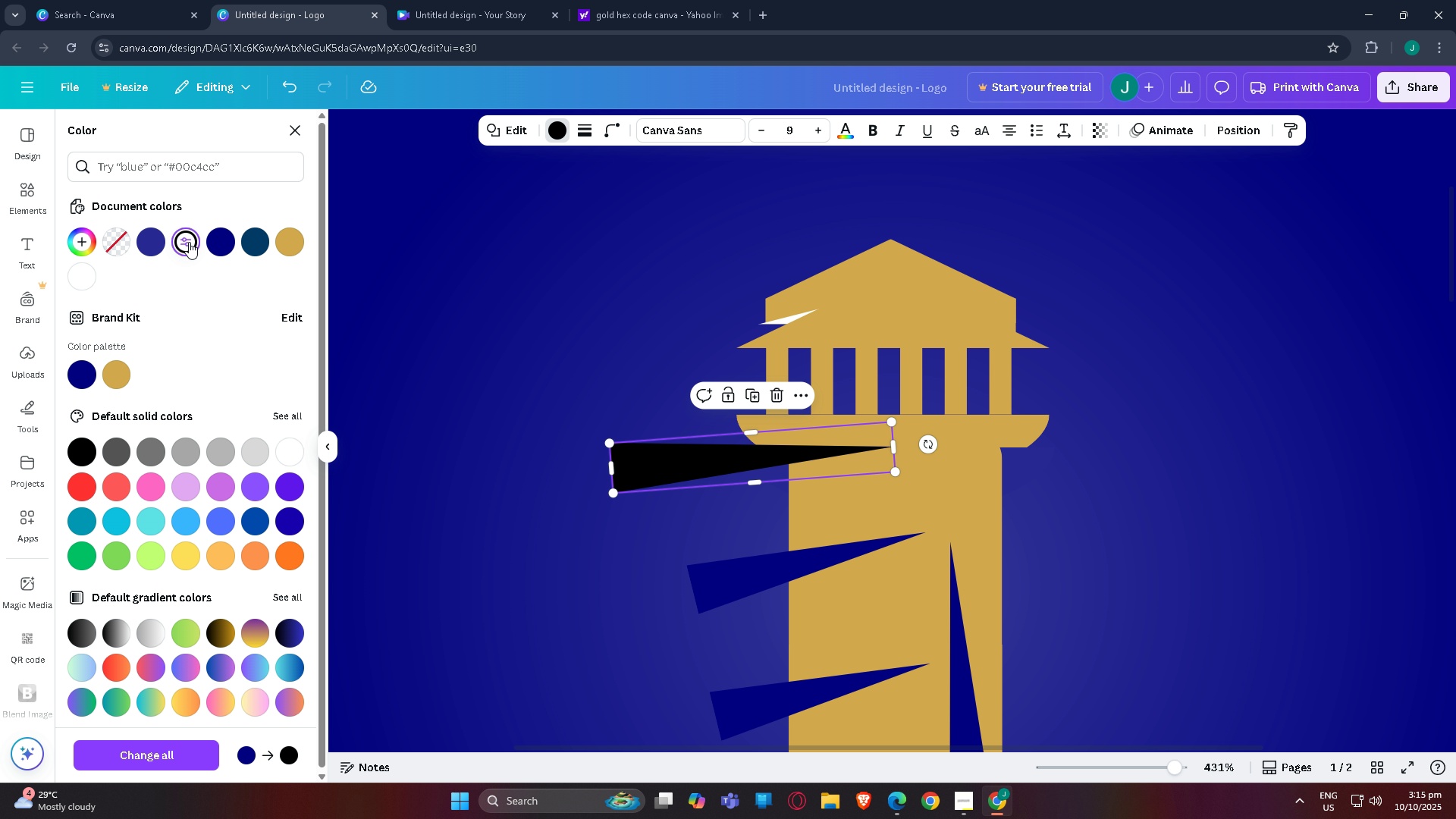 
double_click([189, 242])
 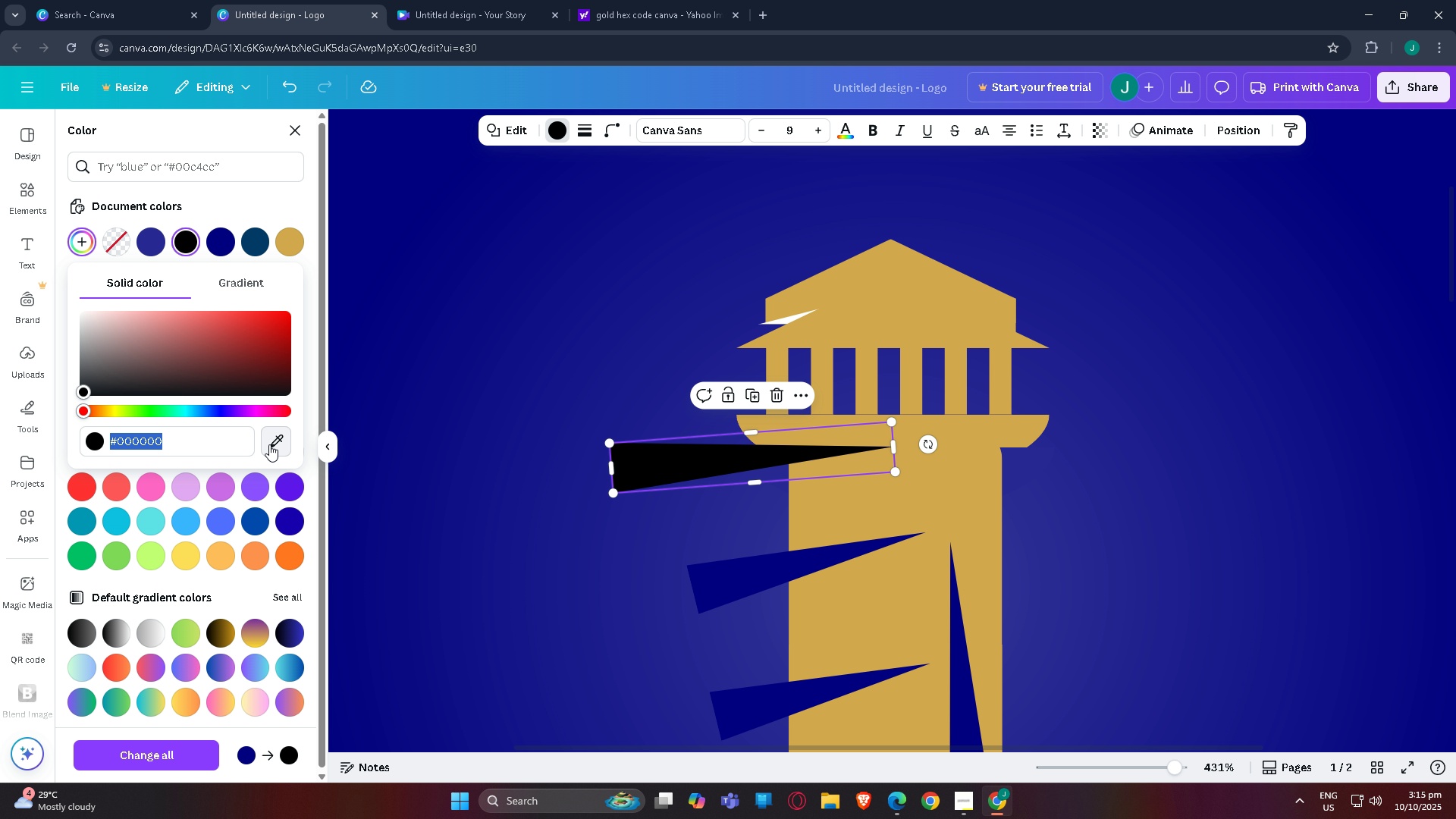 
left_click([269, 444])
 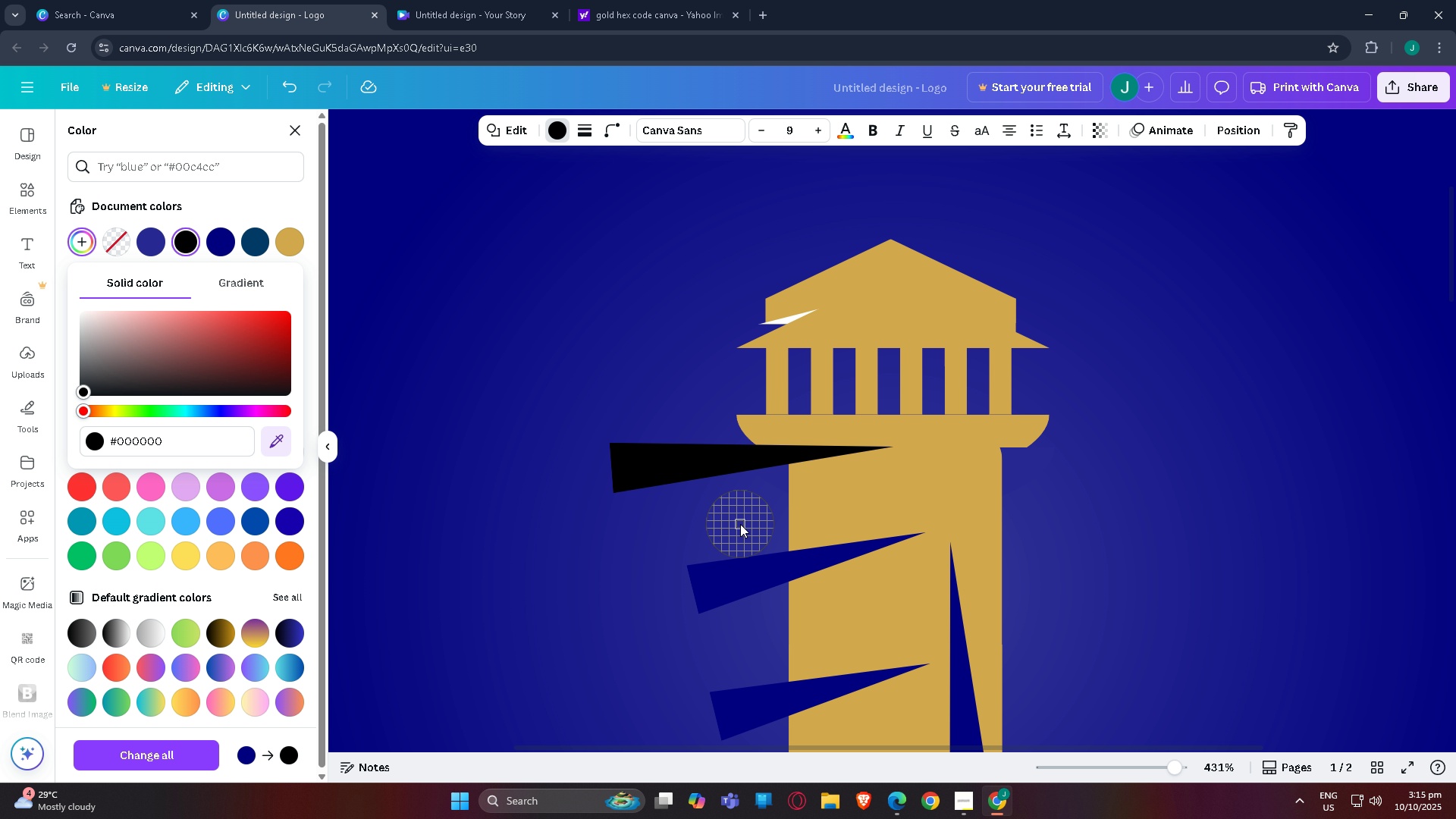 
left_click([740, 524])
 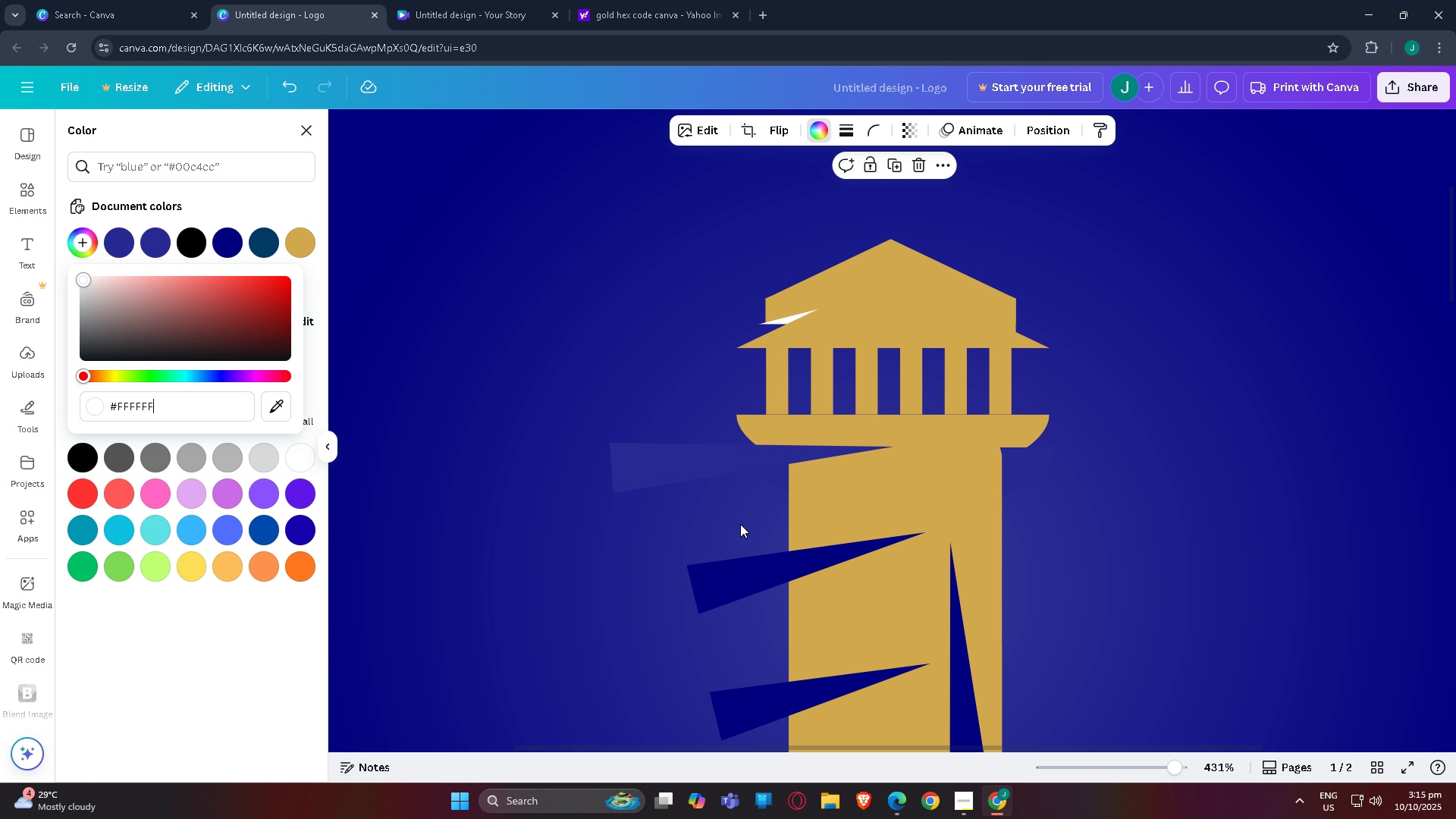 
left_click([740, 524])
 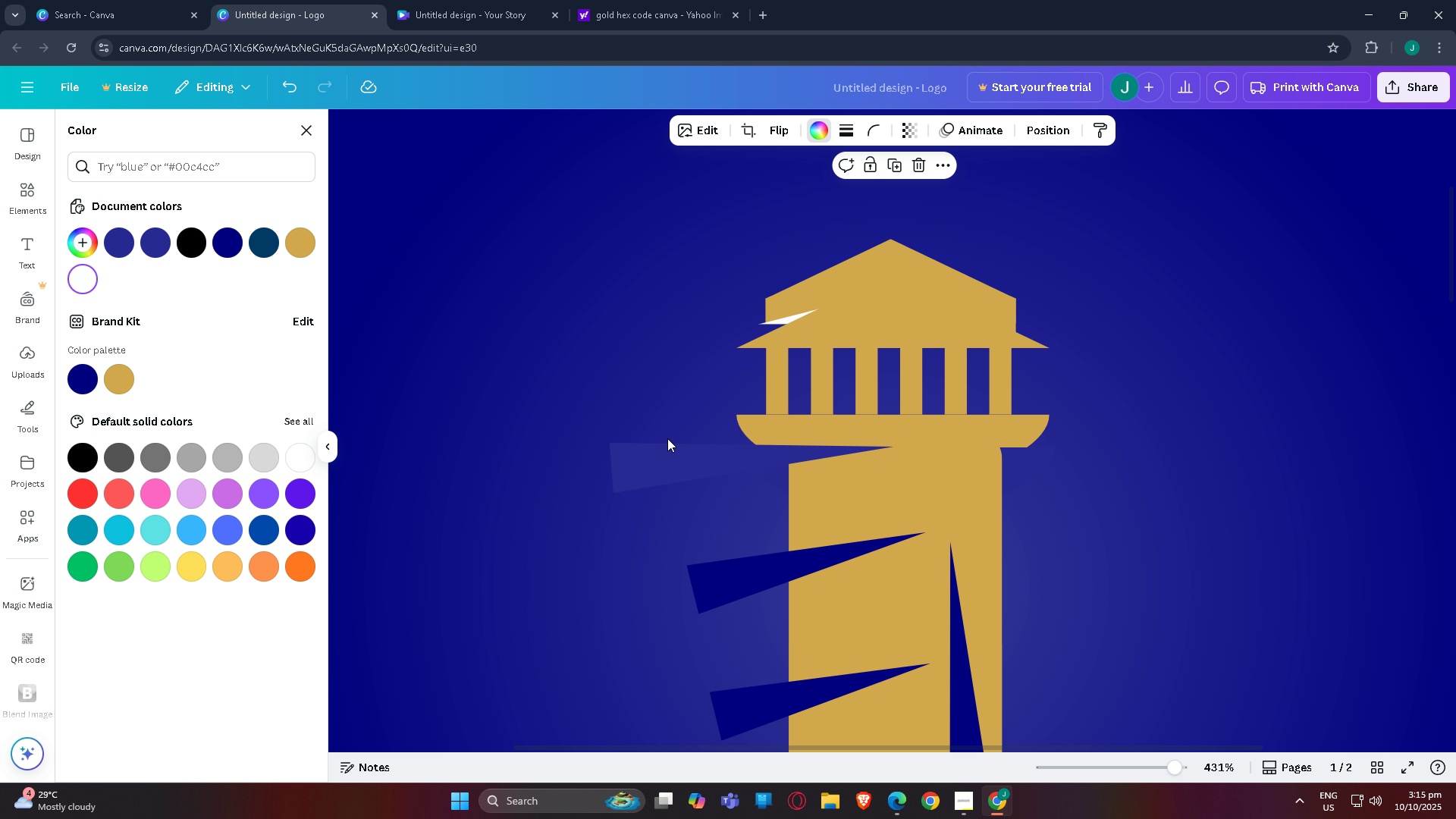 
left_click([705, 447])
 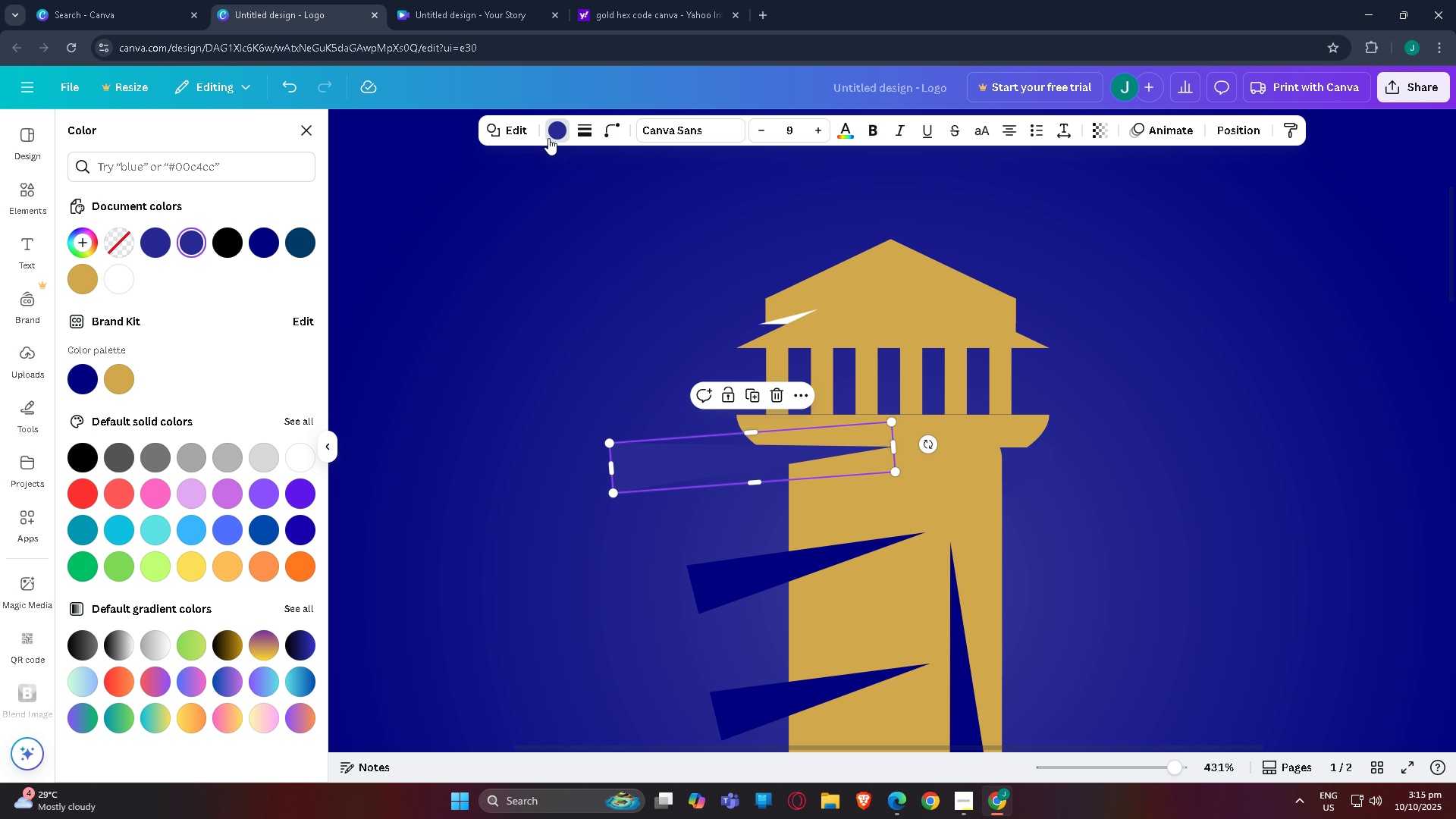 
left_click([548, 137])
 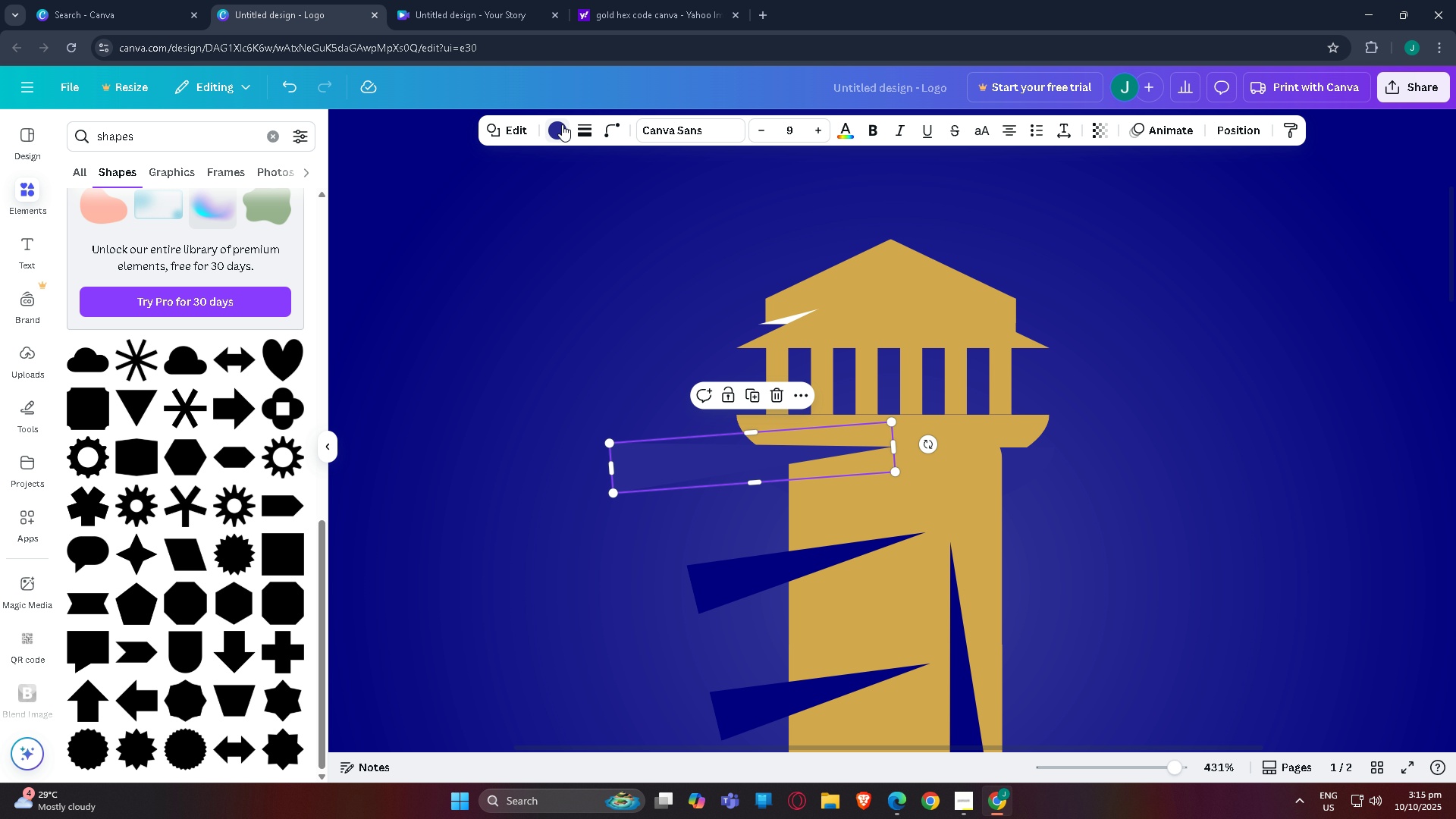 
left_click([562, 124])
 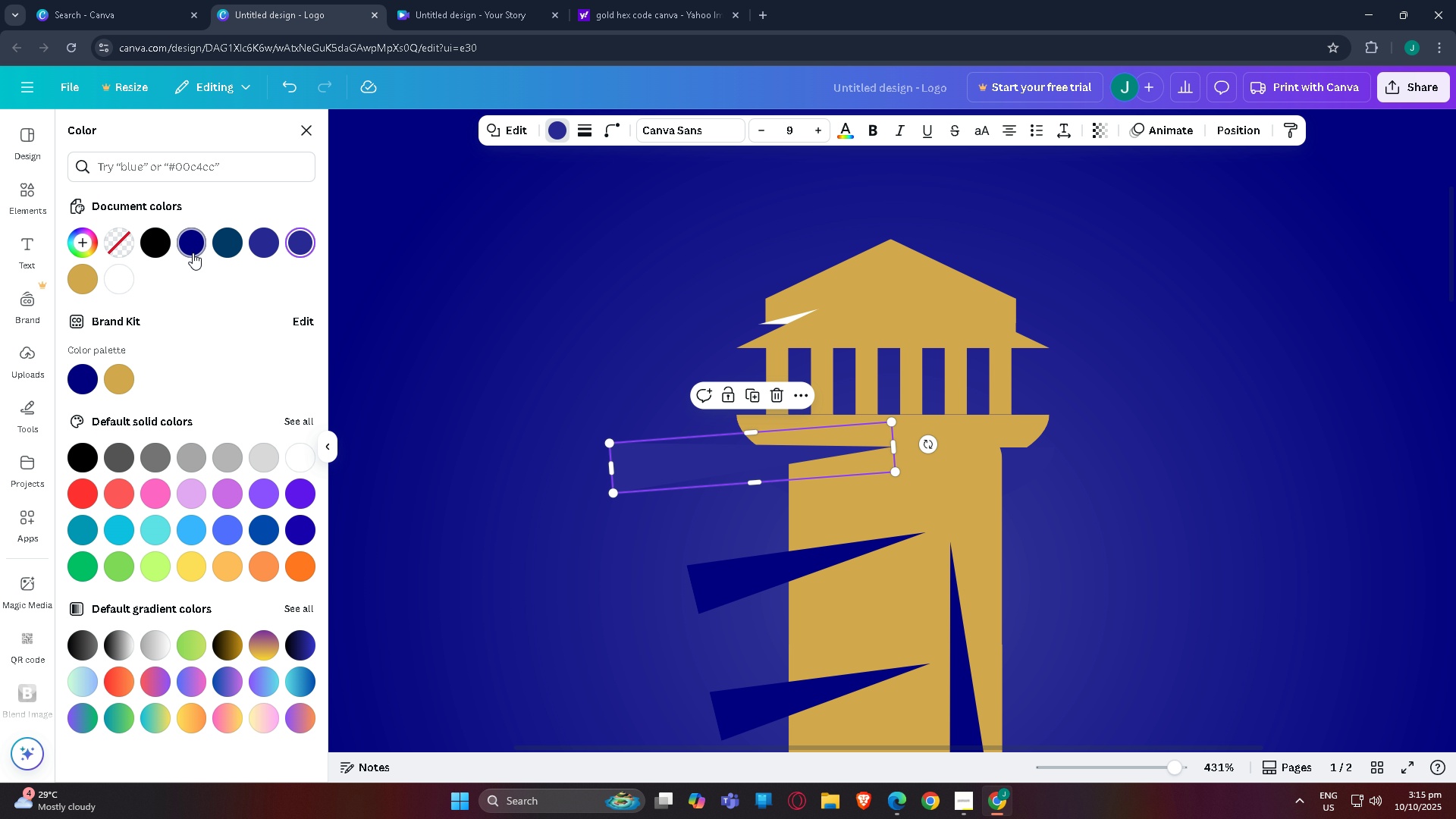 
left_click([192, 252])
 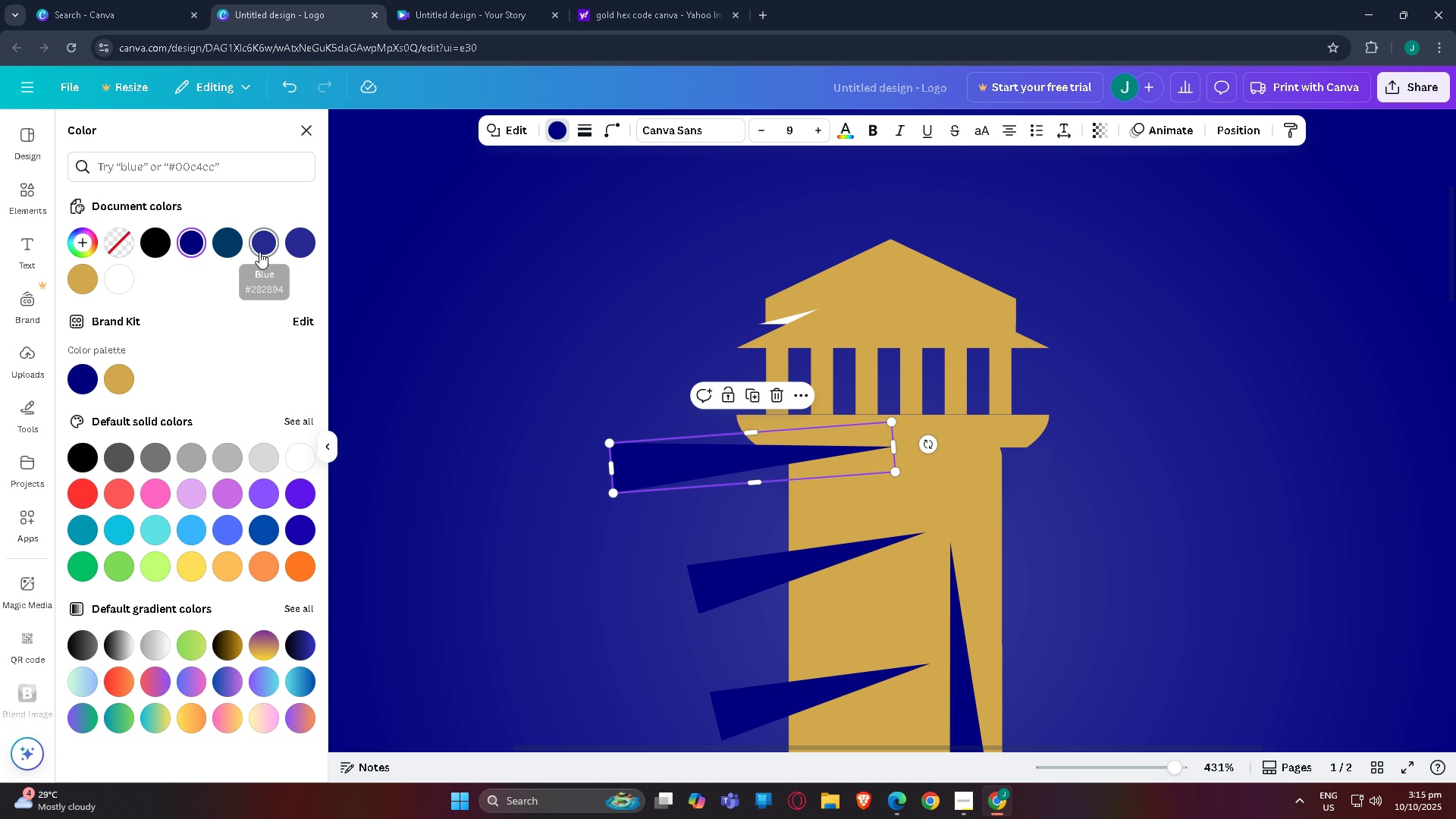 
left_click([259, 252])
 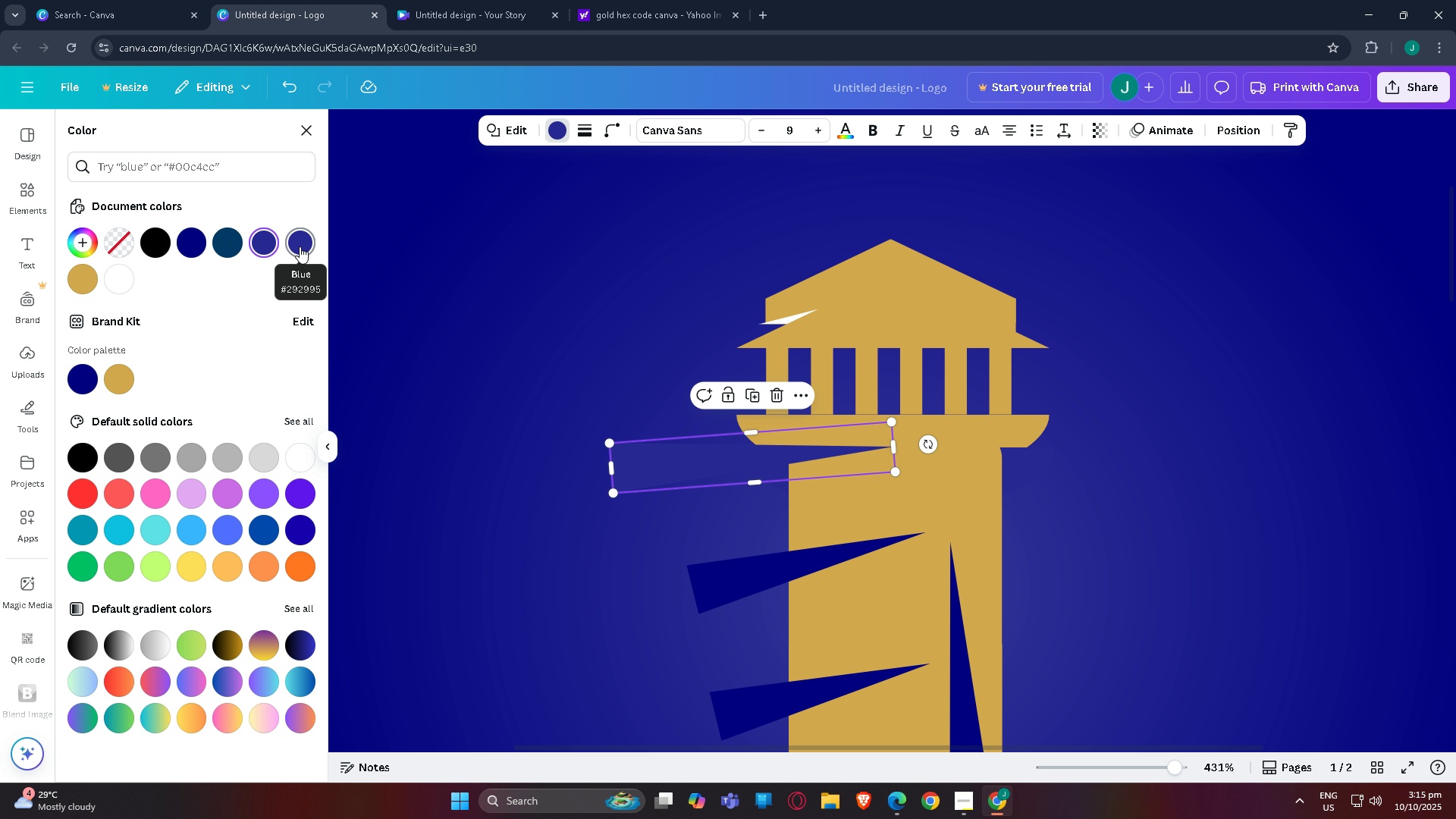 
left_click([300, 246])
 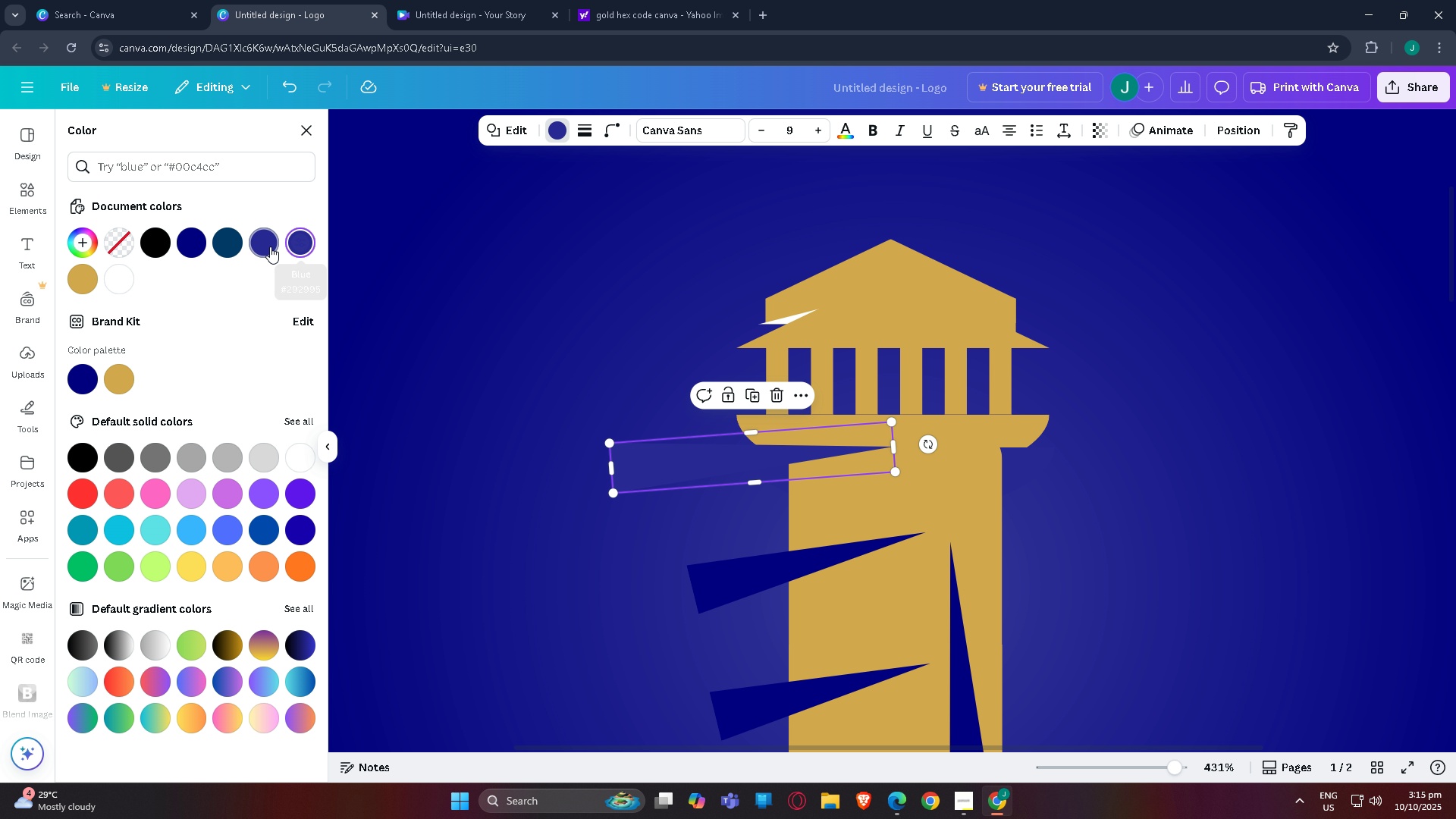 
left_click([270, 246])
 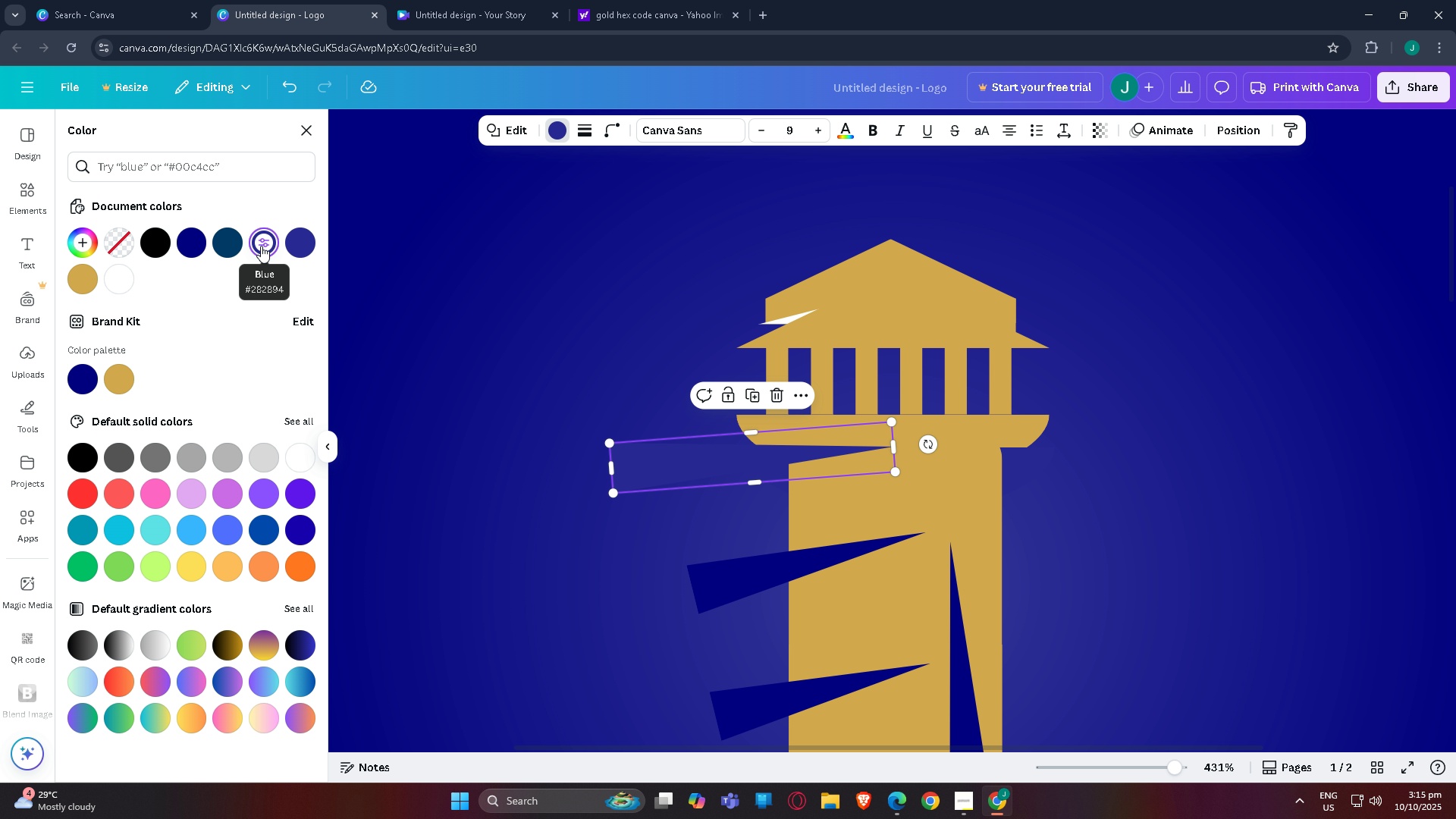 
left_click([261, 246])
 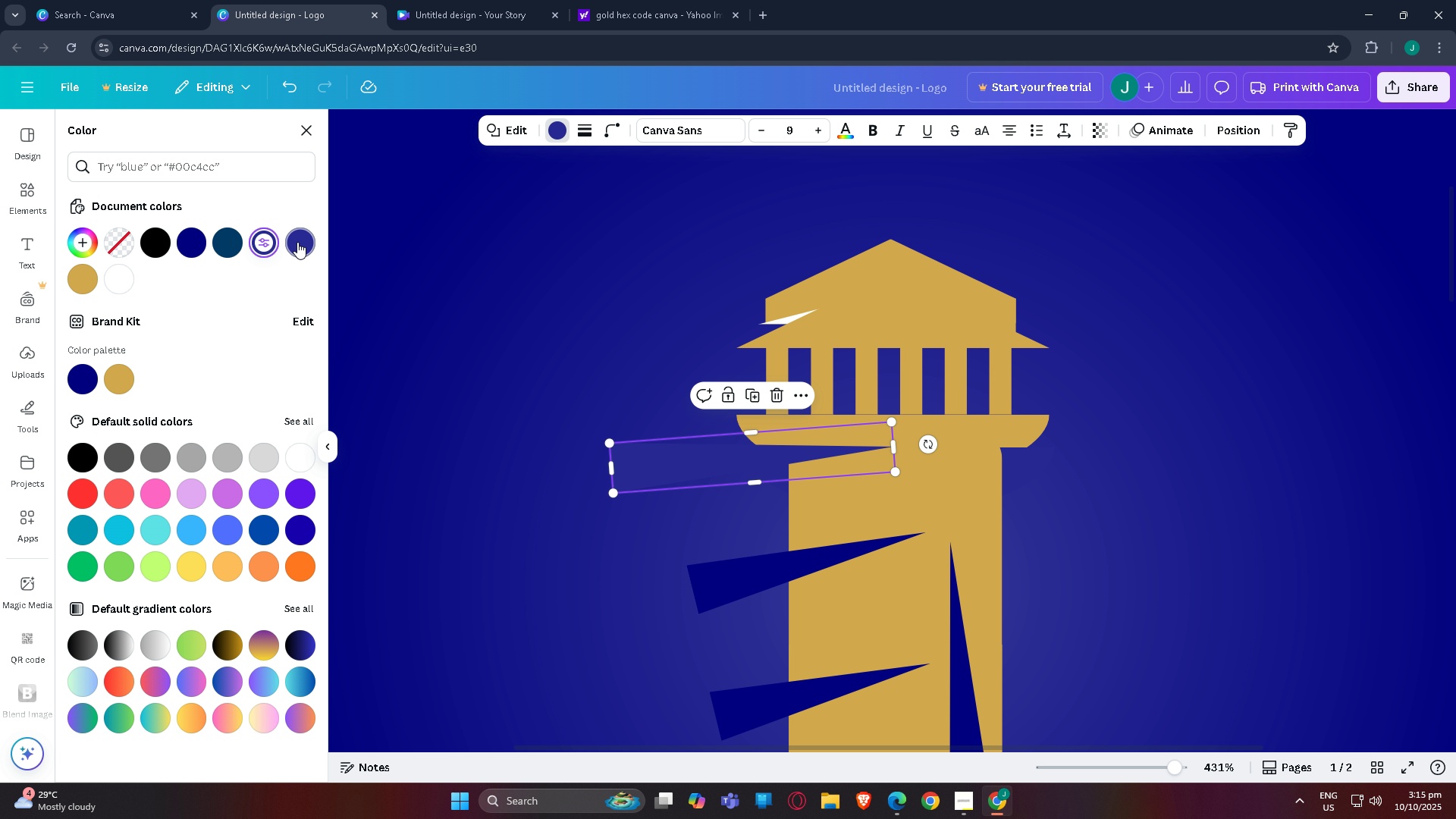 
left_click([297, 242])
 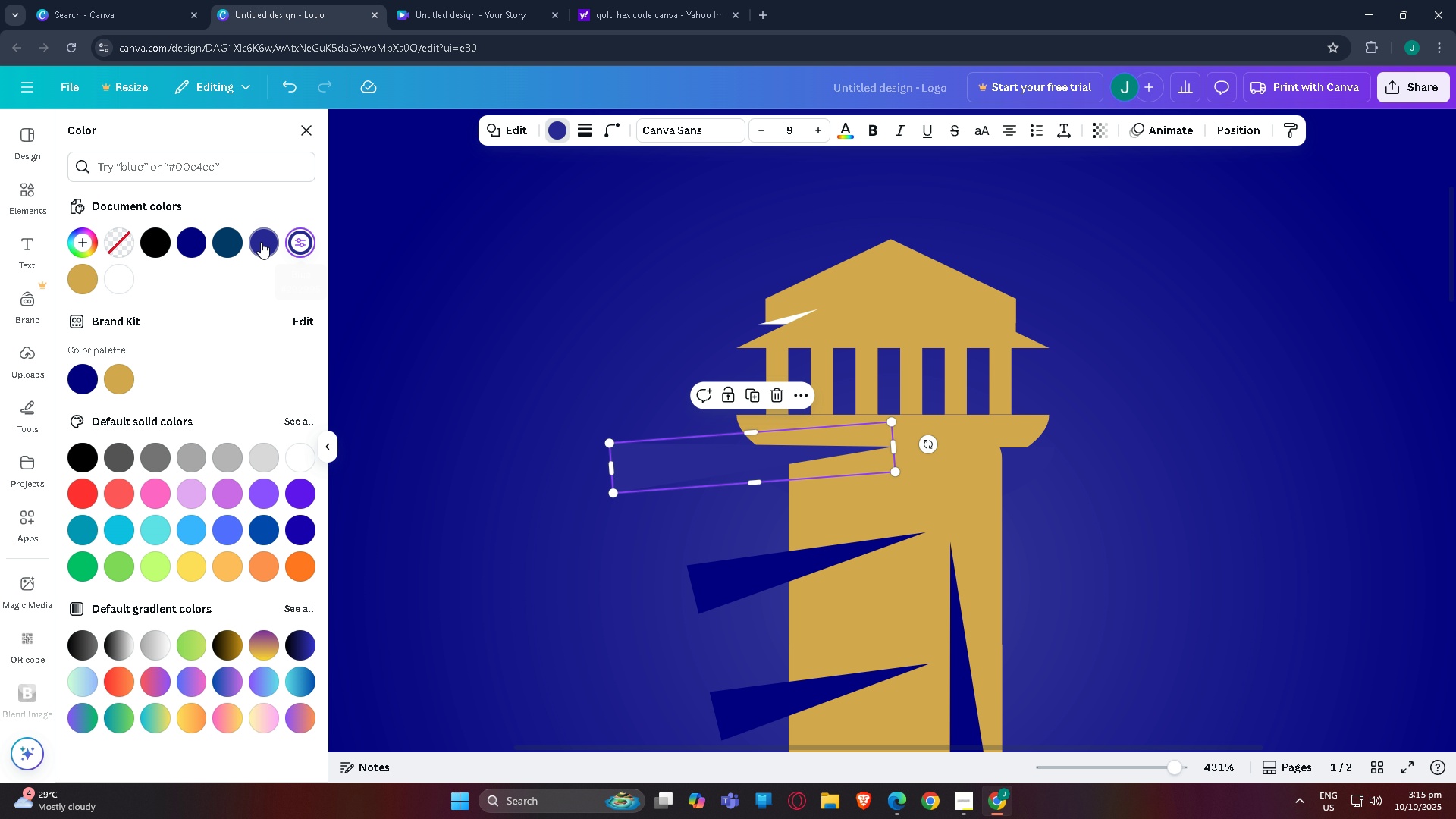 
left_click([261, 242])
 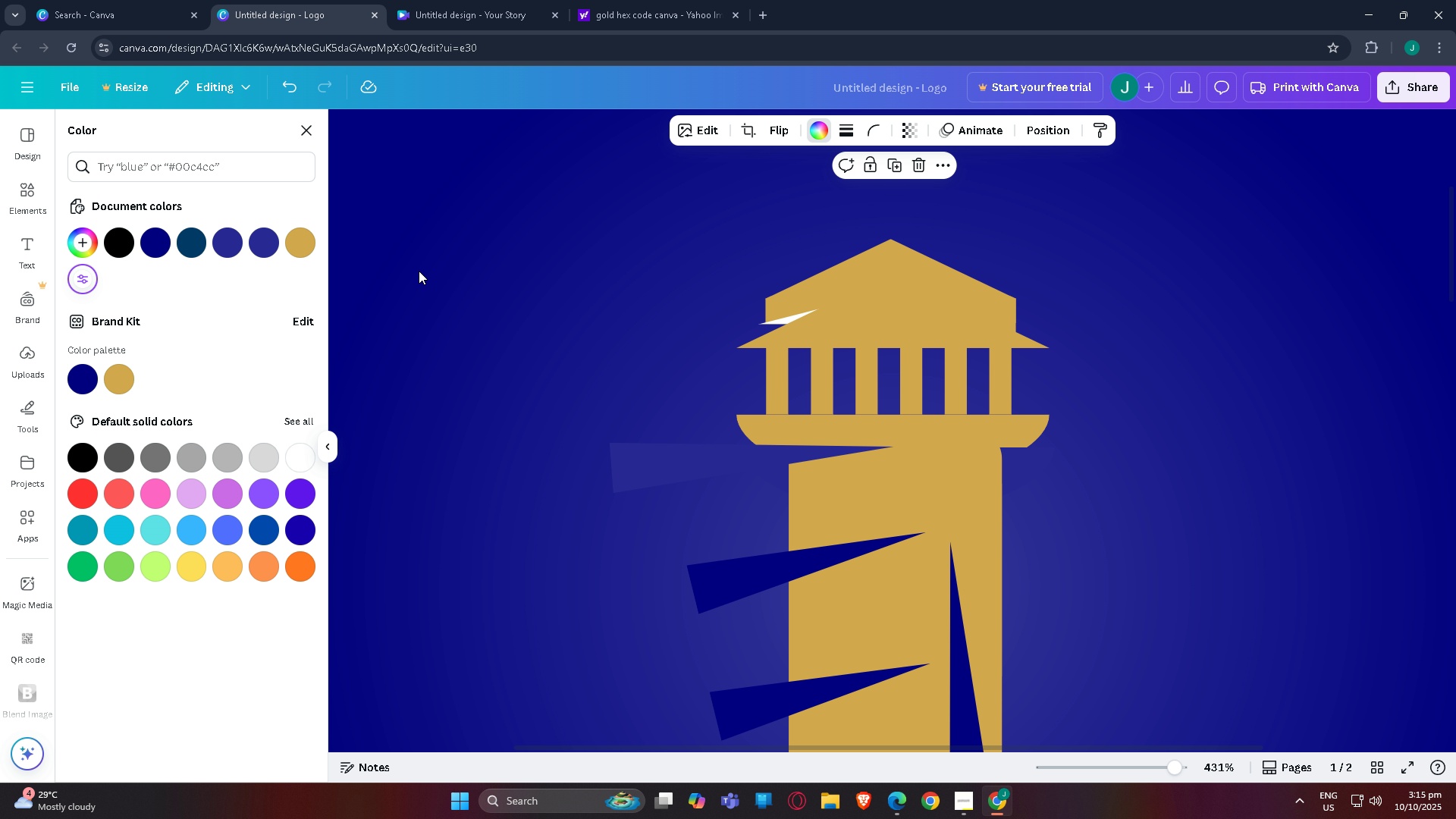 
left_click([419, 271])
 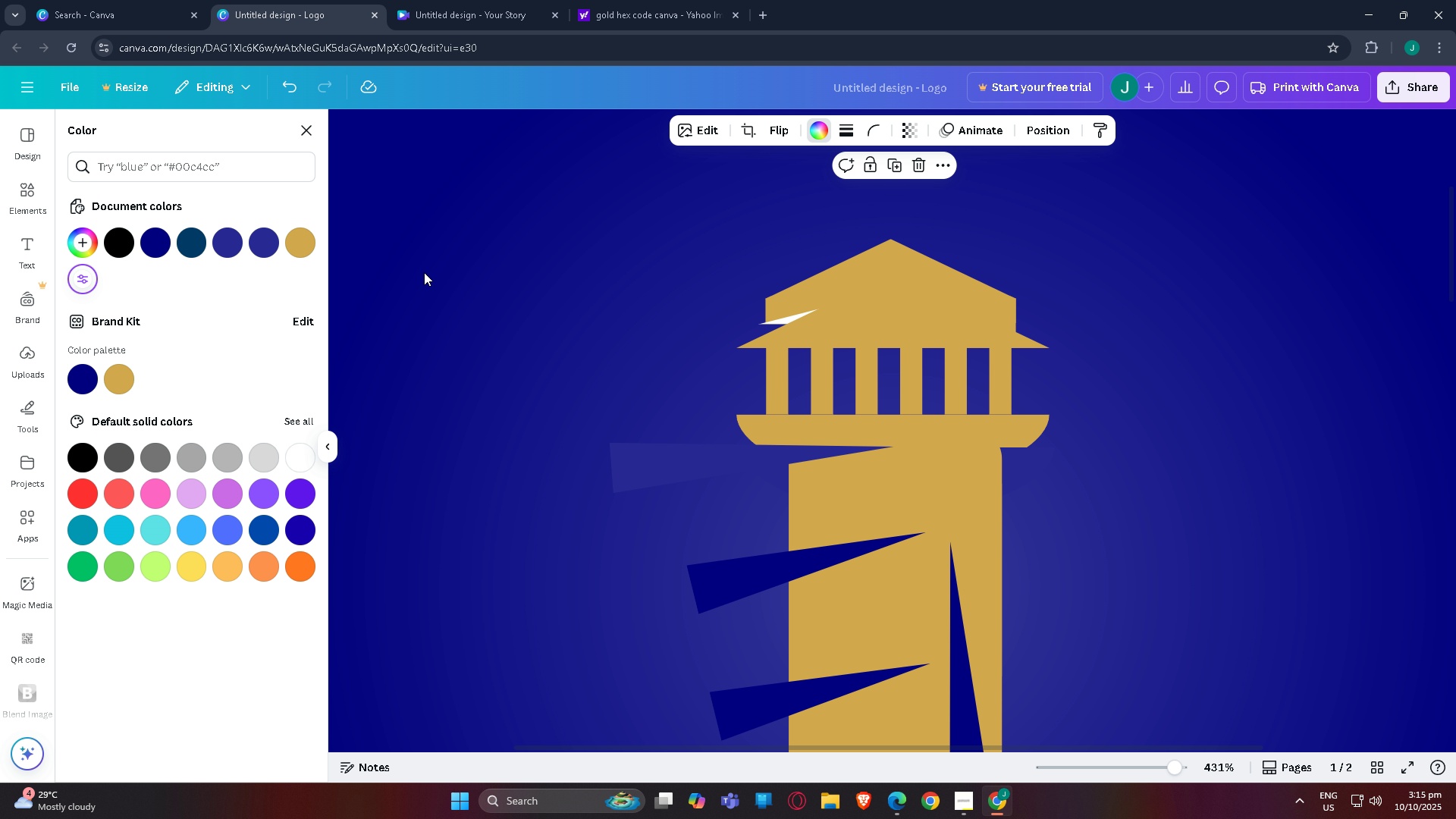 
left_click([422, 271])
 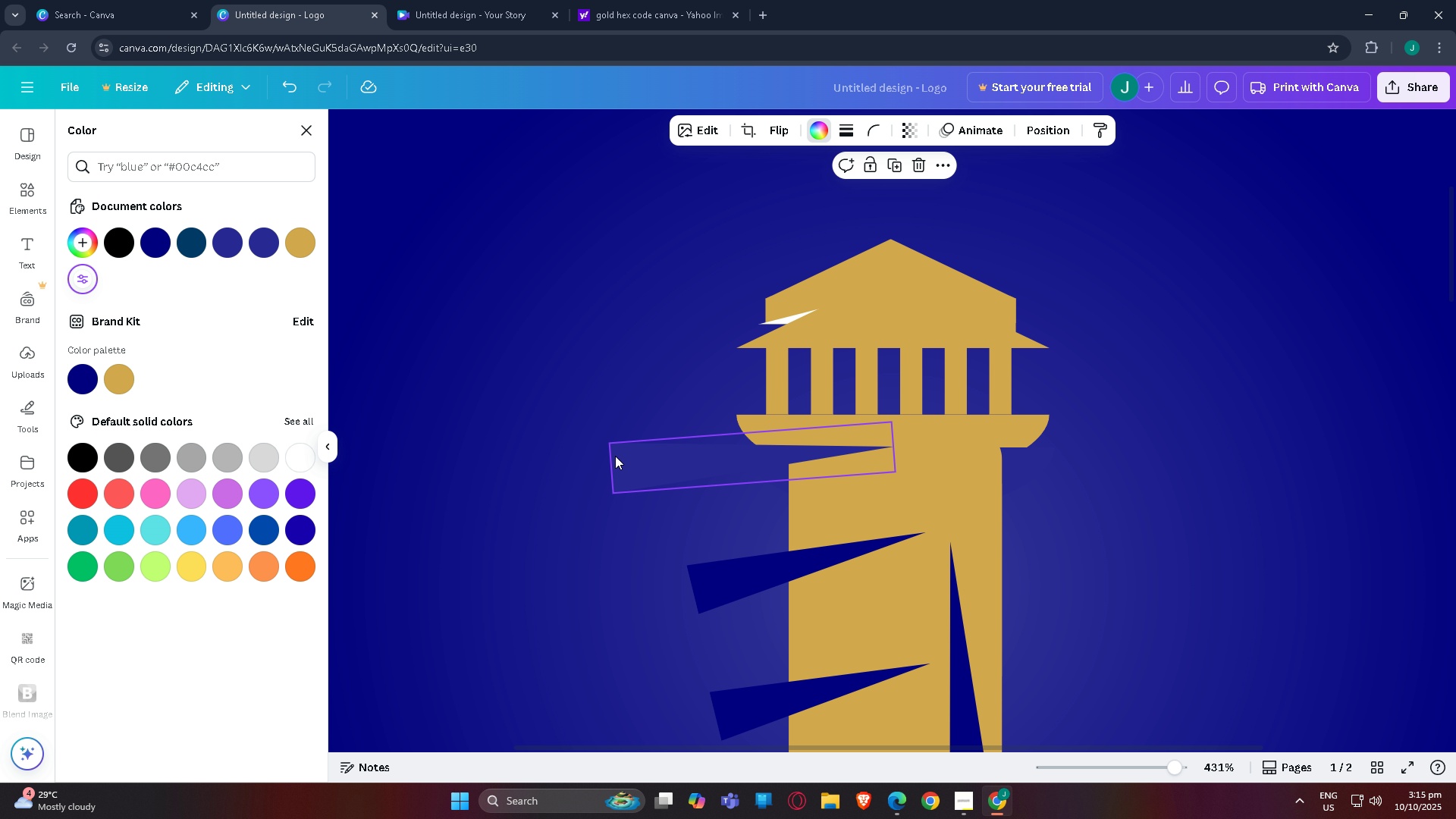 
left_click([620, 465])
 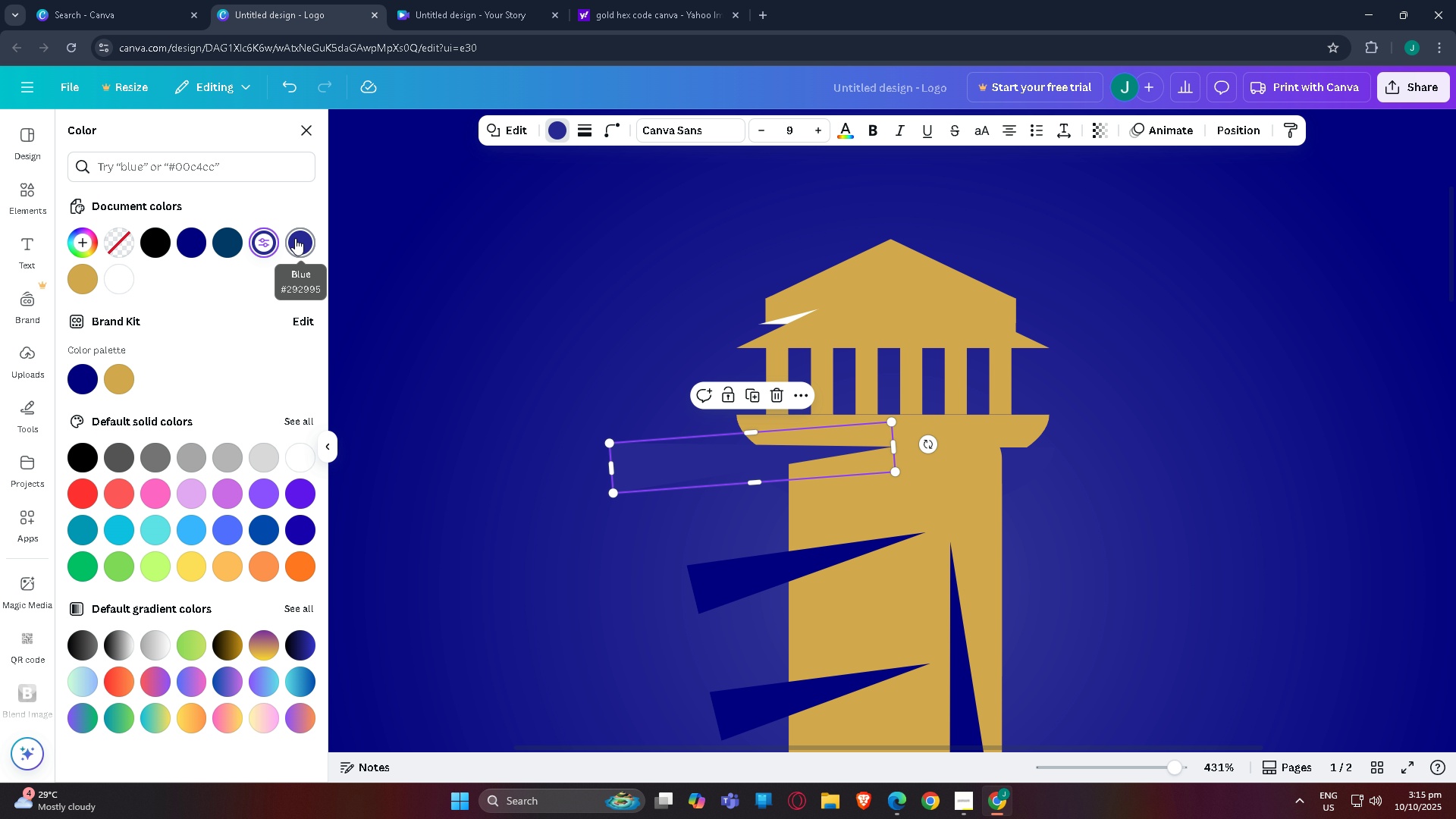 
left_click([295, 238])
 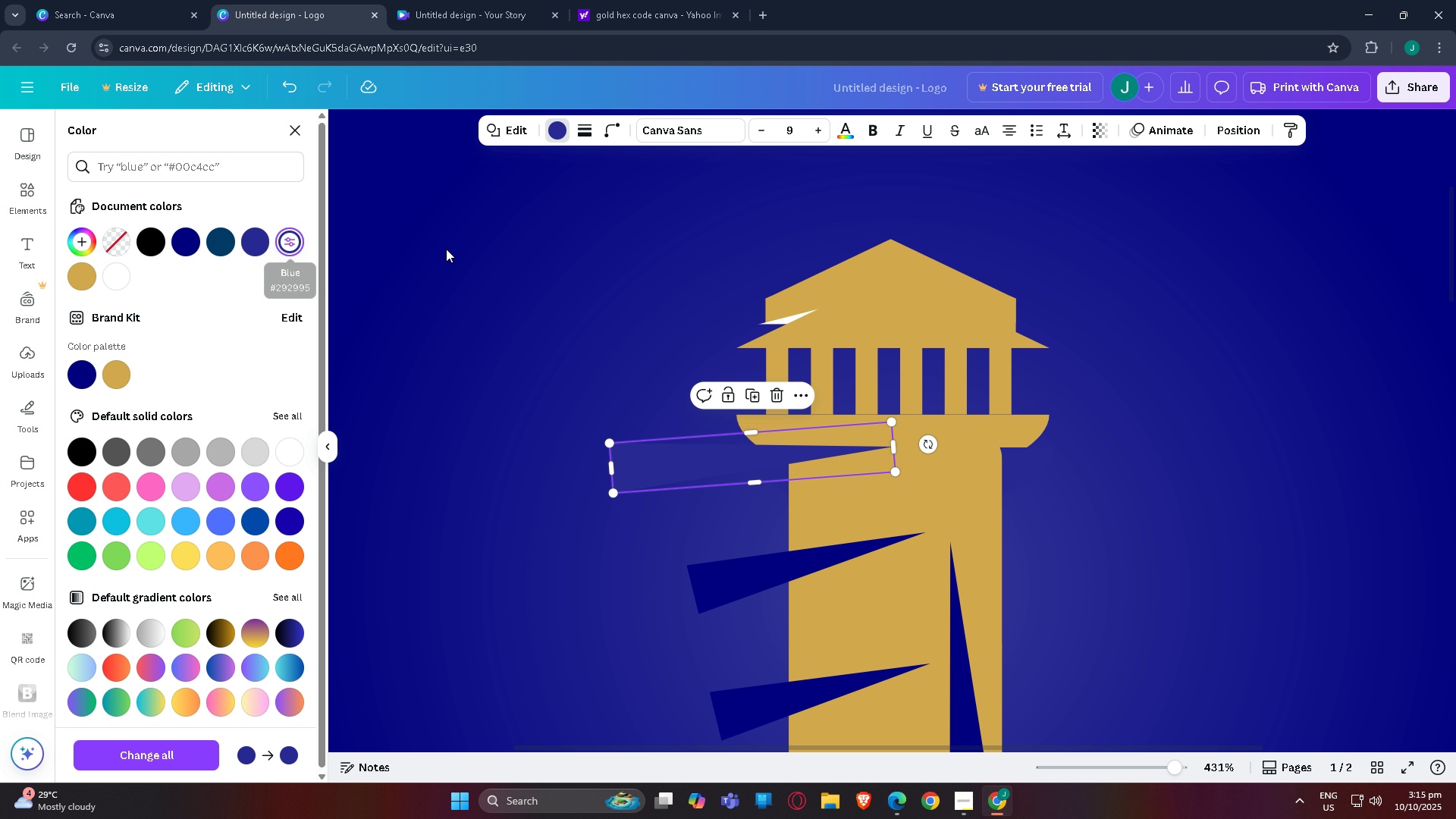 
left_click([447, 249])
 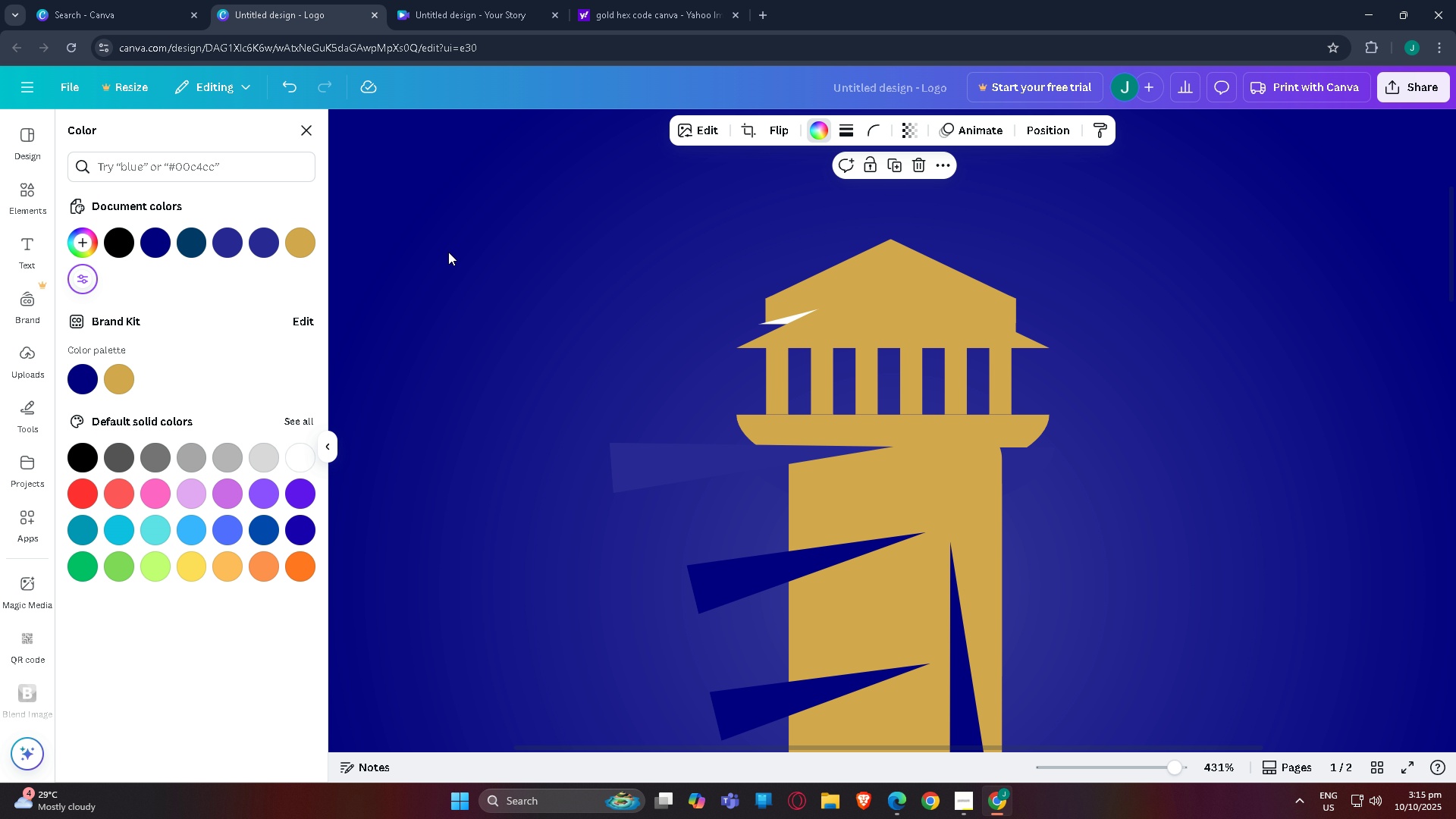 
left_click([447, 249])
 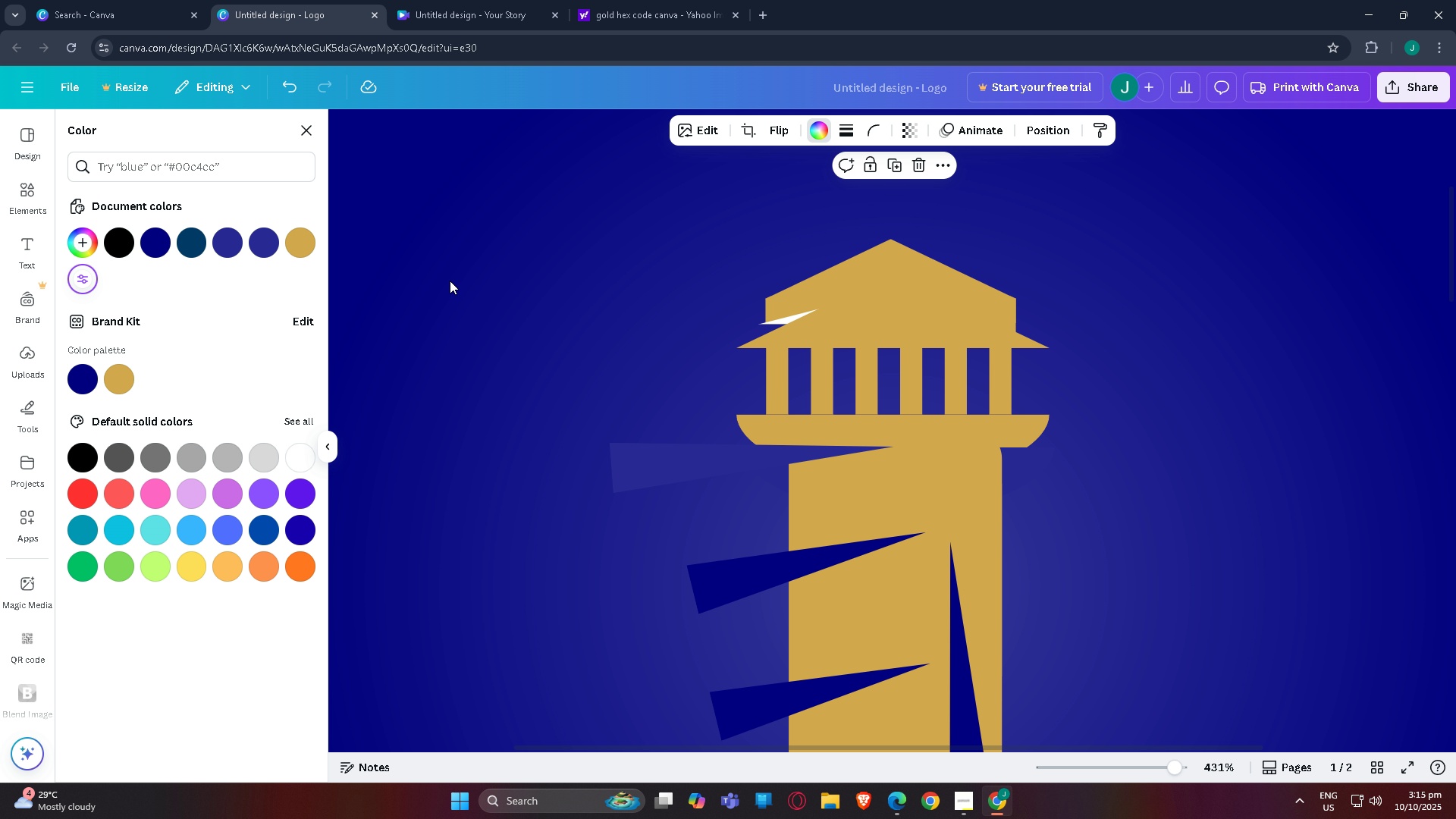 
scroll: coordinate [457, 293], scroll_direction: down, amount: 2.0
 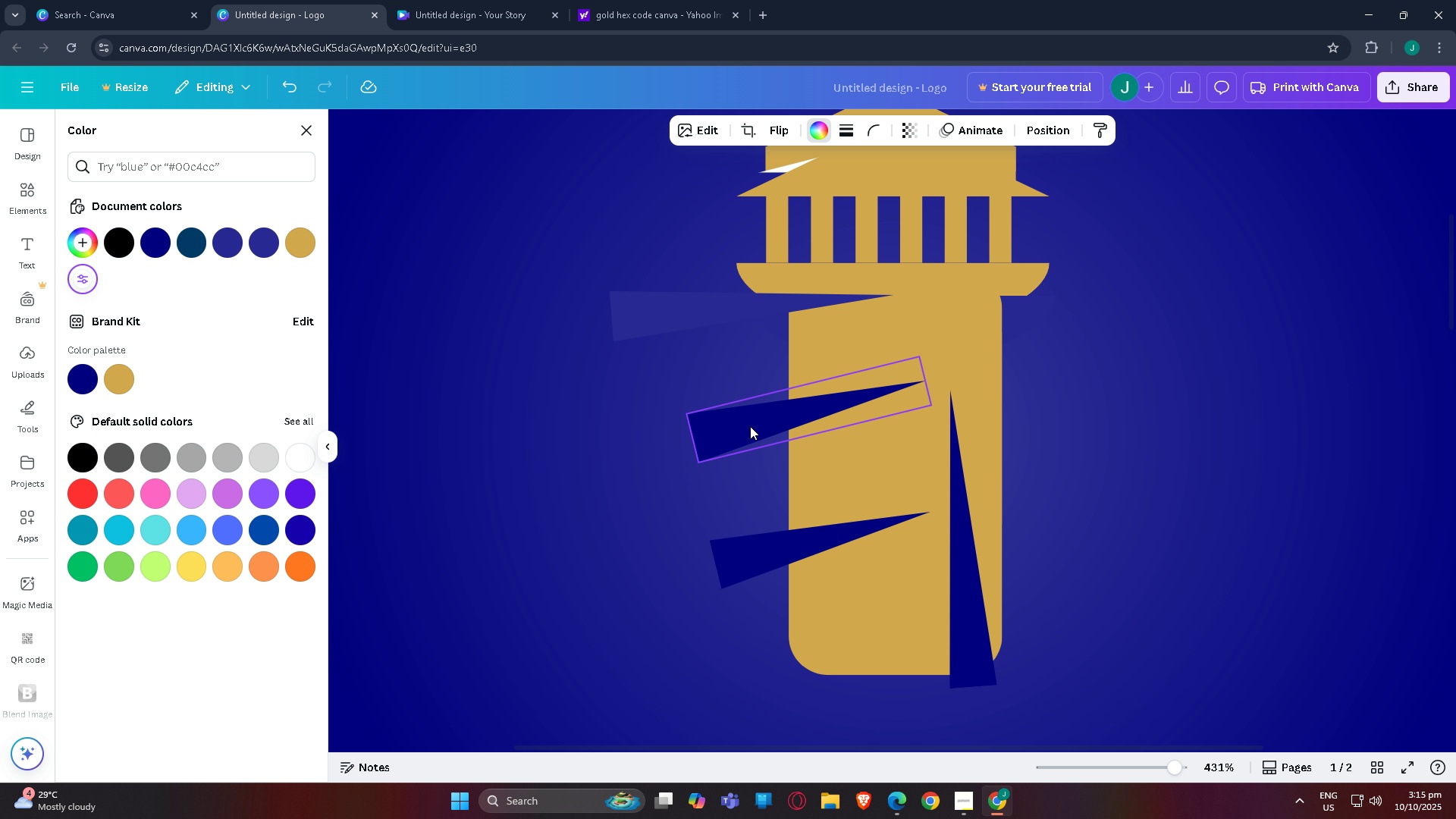 
left_click([750, 426])
 